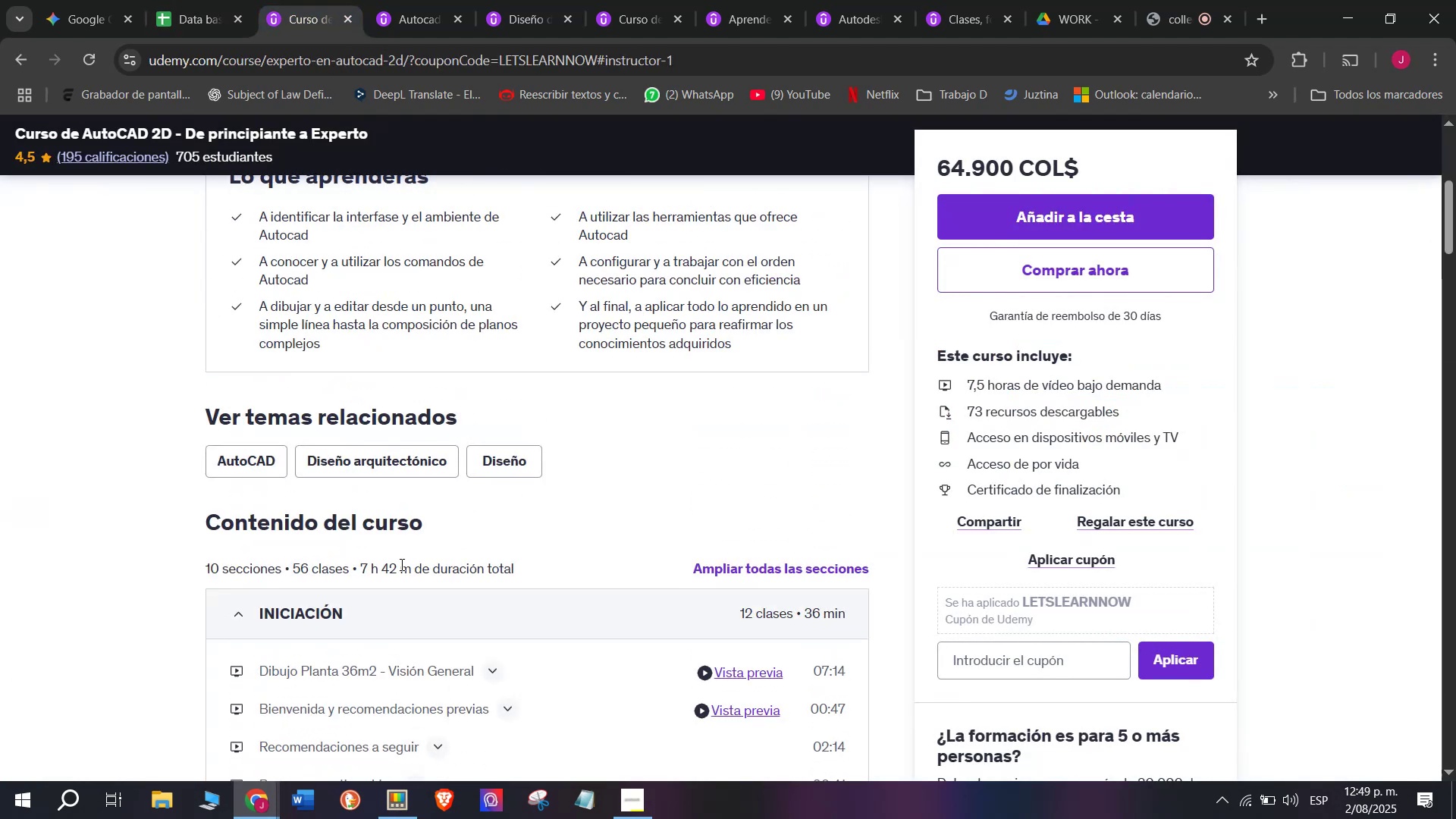 
left_click_drag(start_coordinate=[410, 566], to_coordinate=[361, 566])
 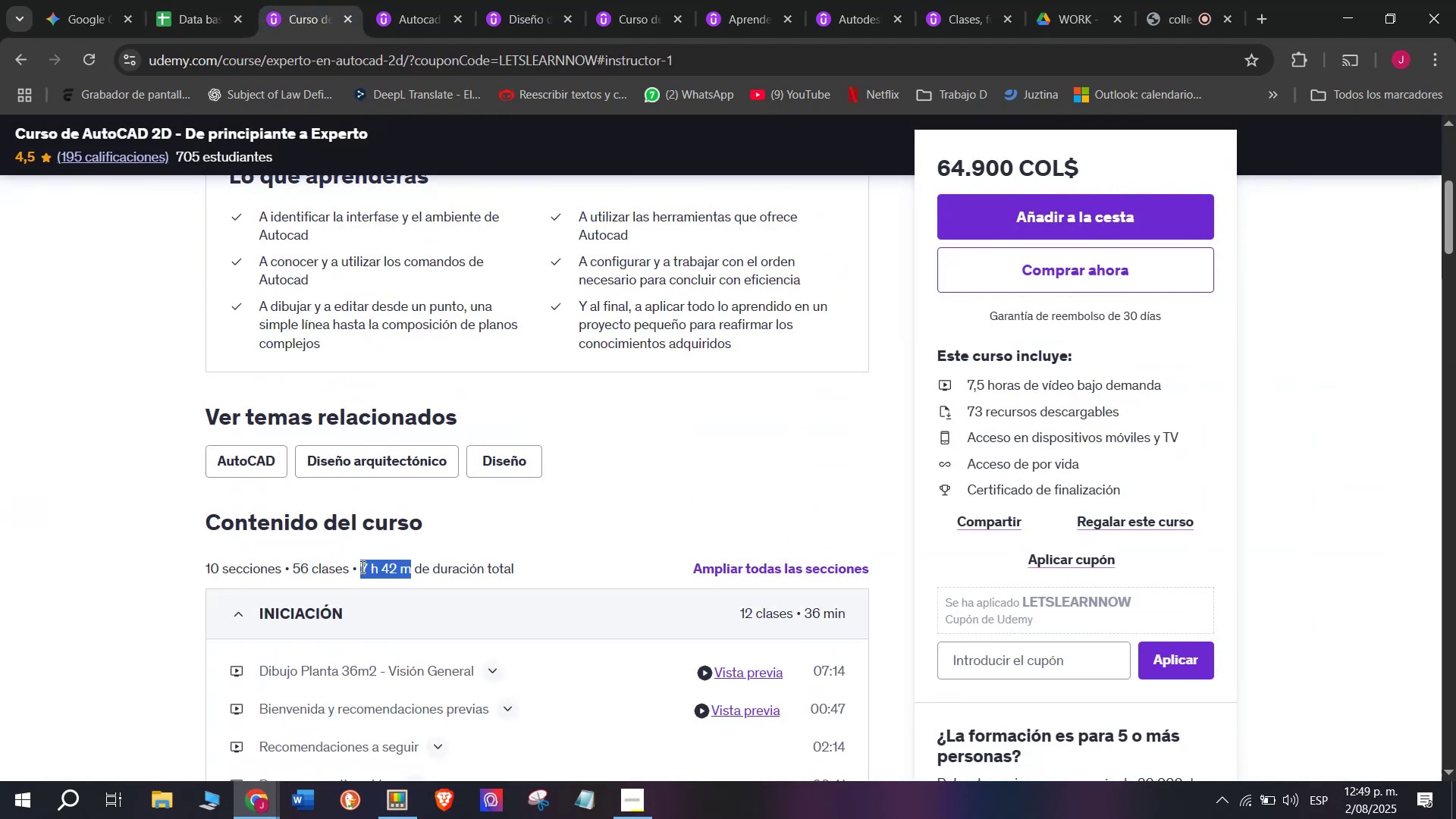 
key(Break)
 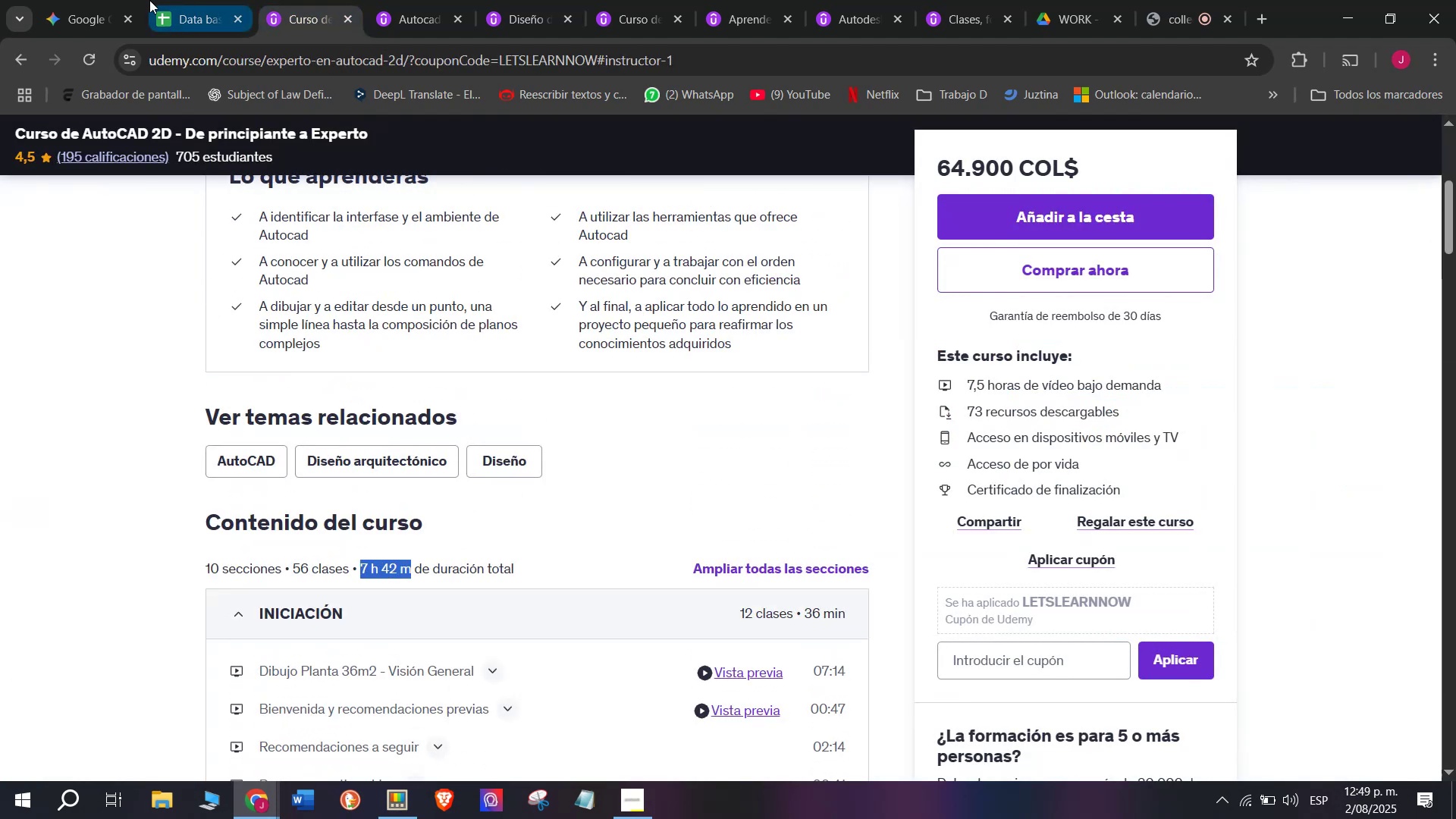 
key(Control+ControlLeft)
 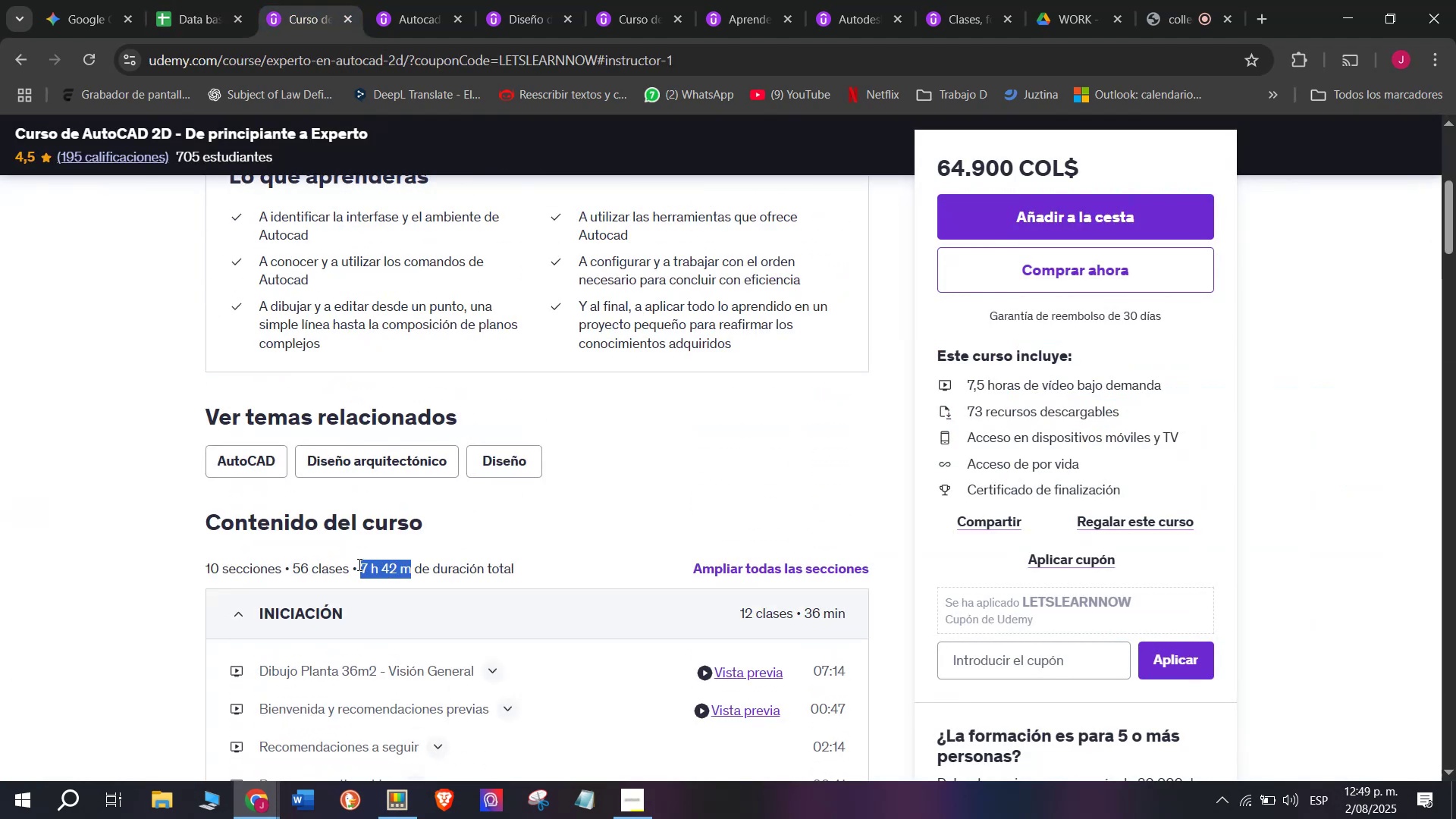 
key(Control+C)
 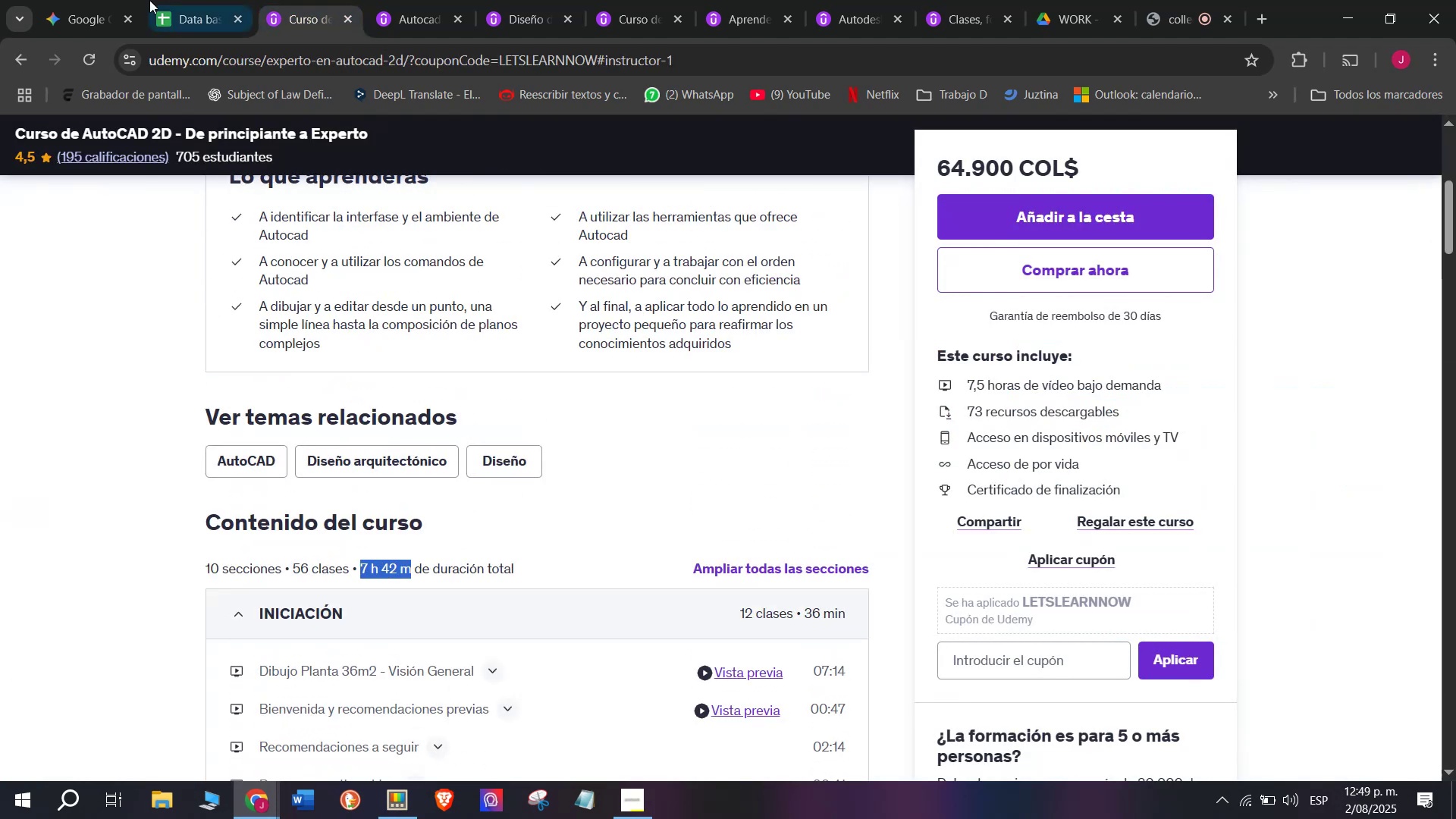 
left_click([149, 0])
 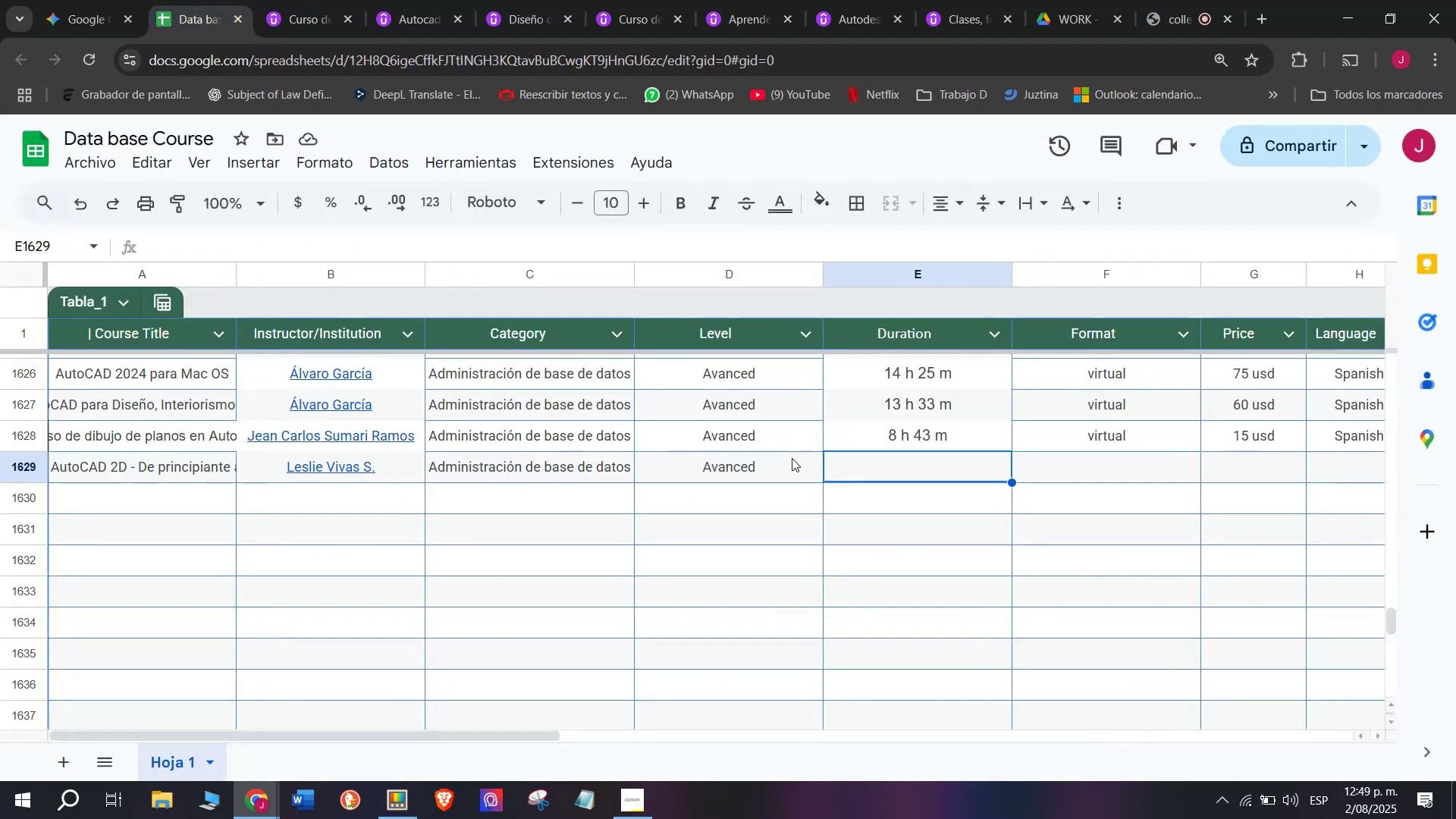 
key(Control+ControlLeft)
 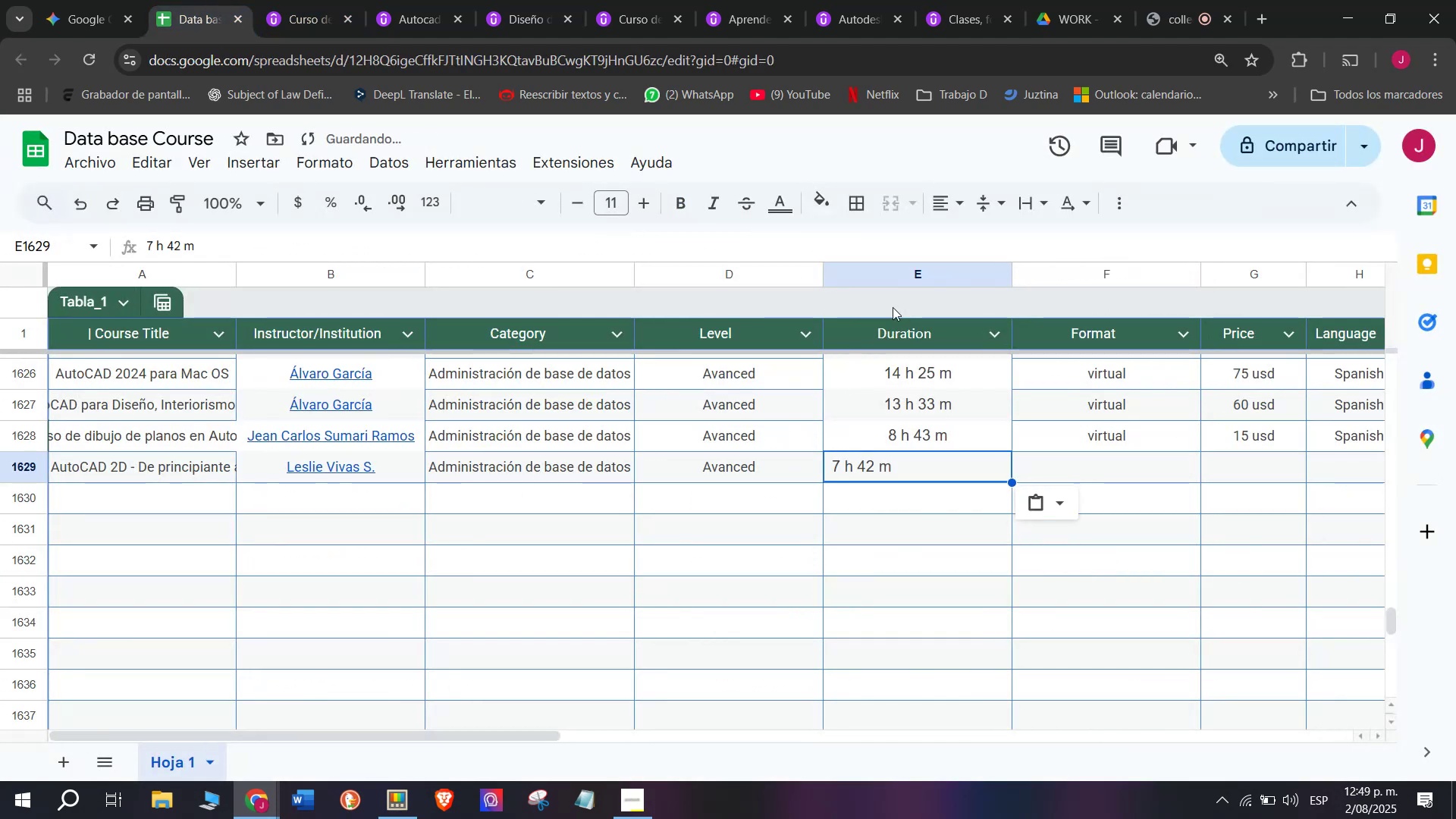 
key(Z)
 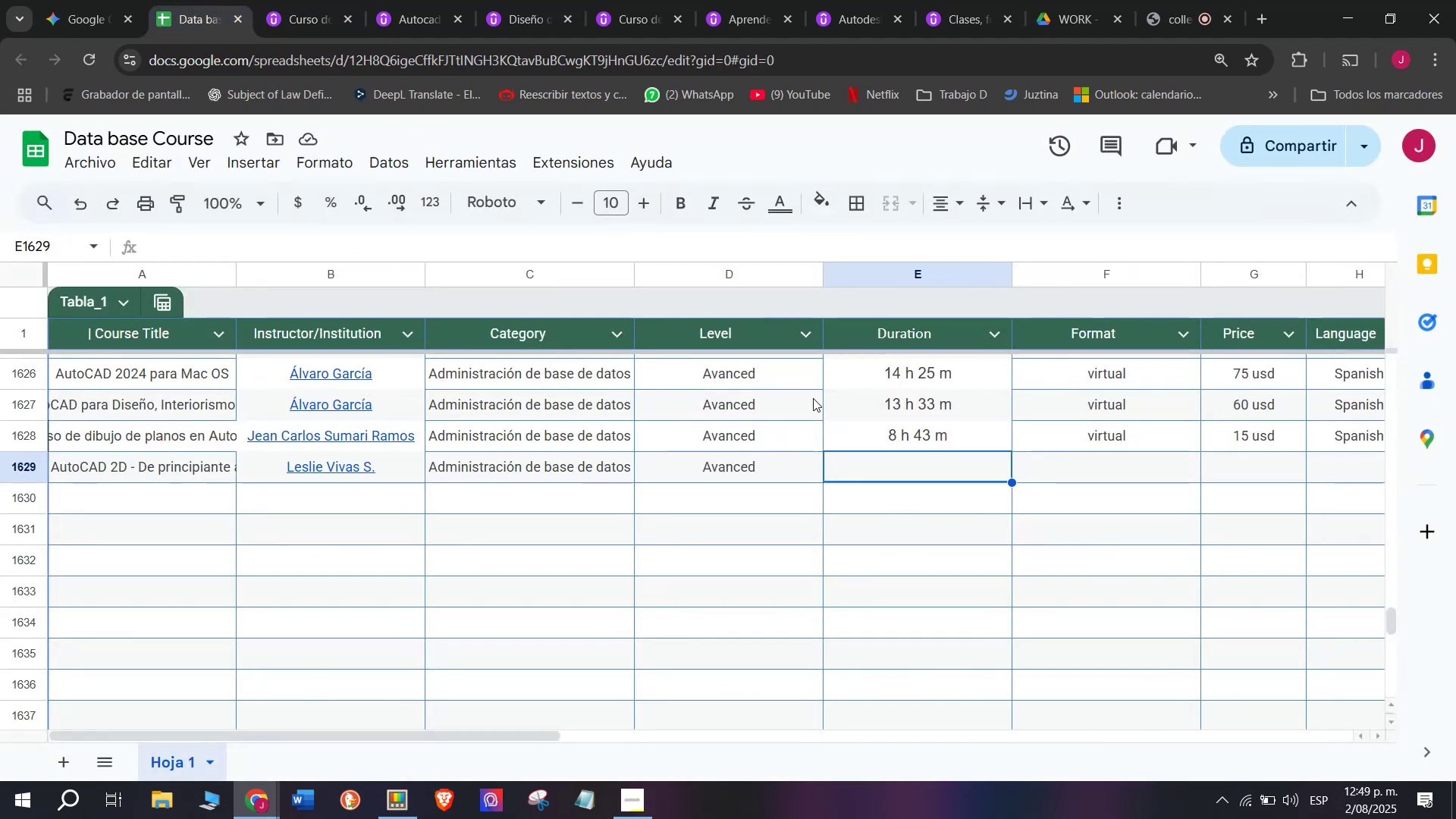 
key(Control+V)
 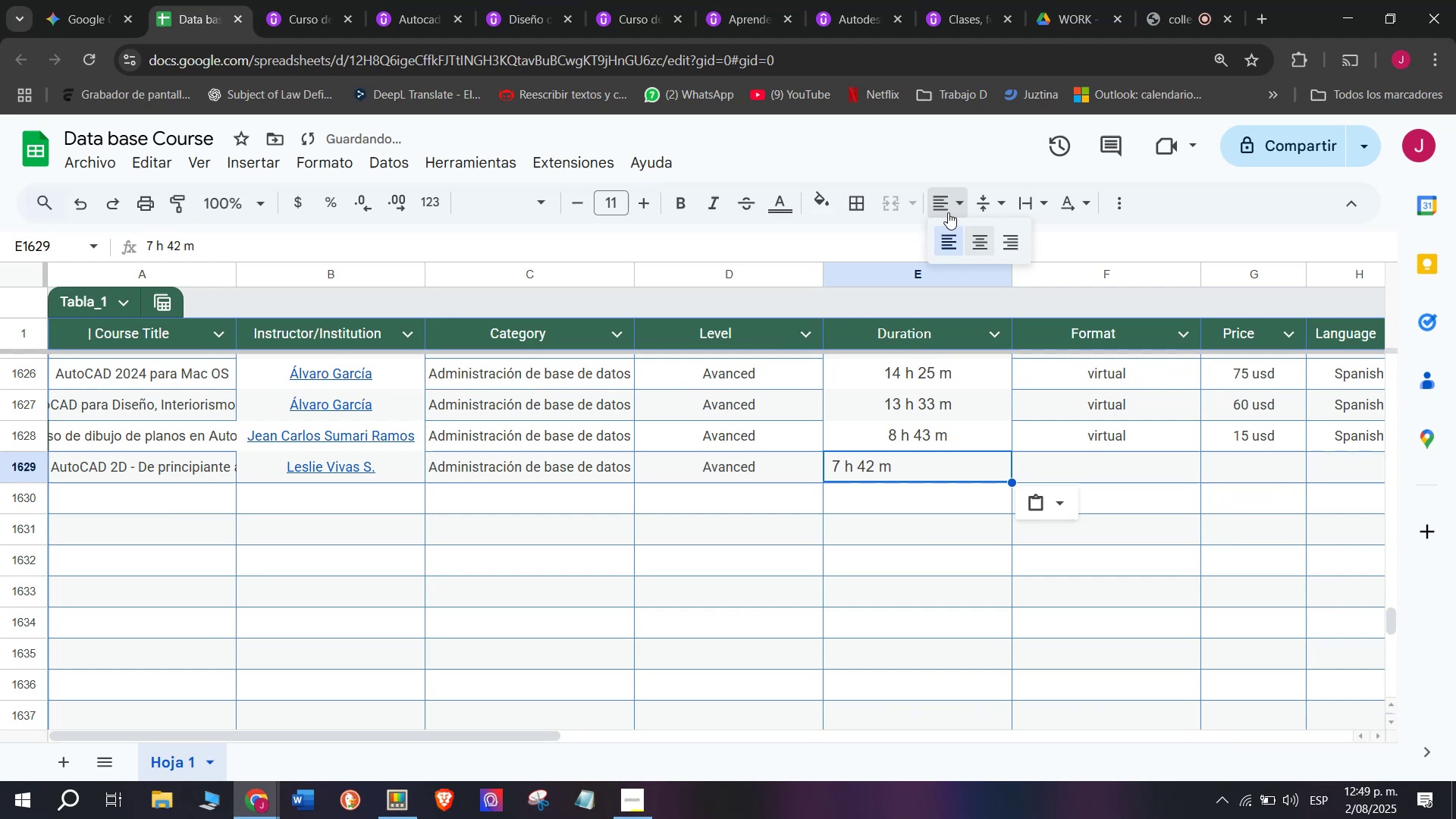 
double_click([974, 228])
 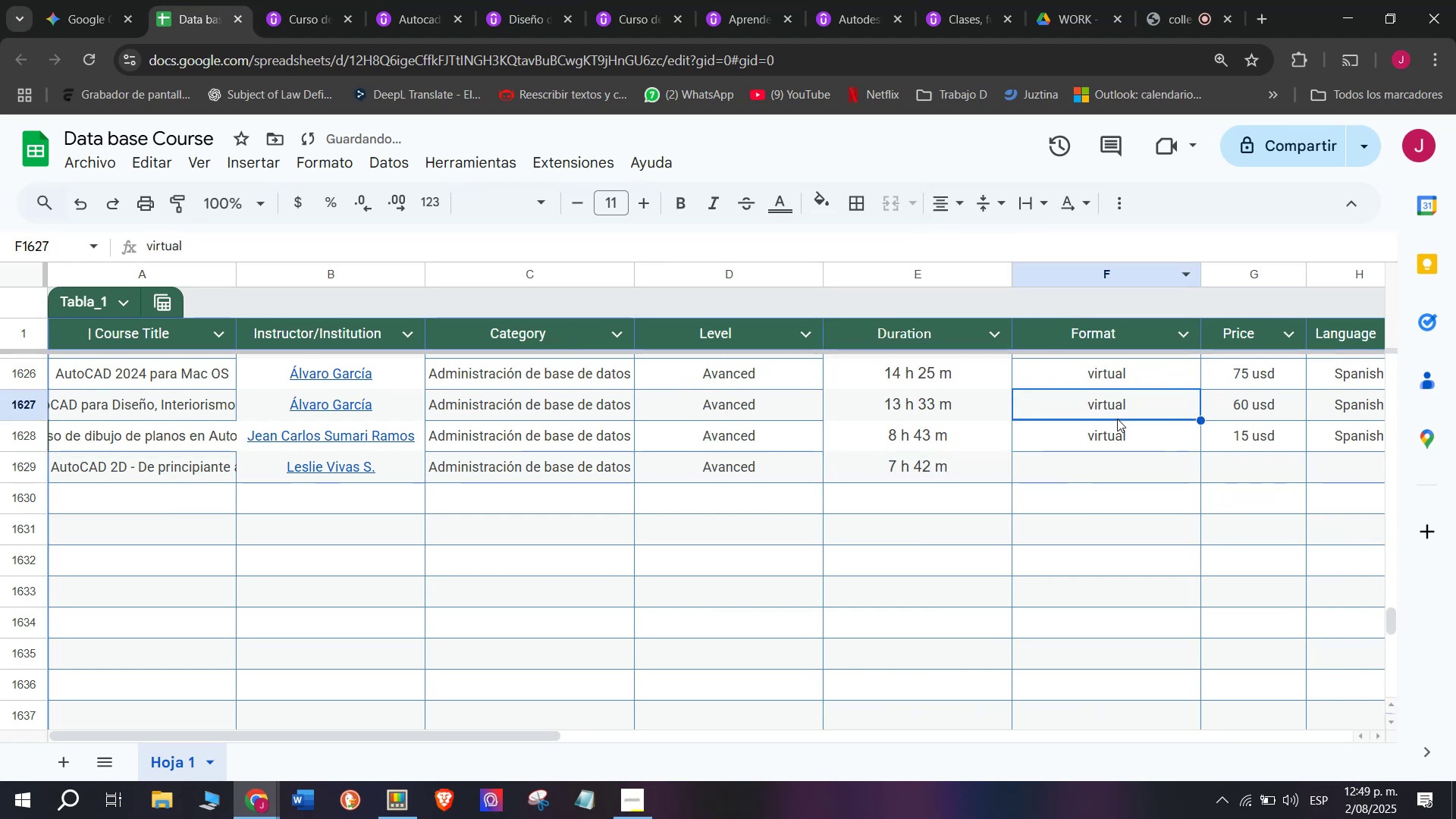 
double_click([1119, 438])
 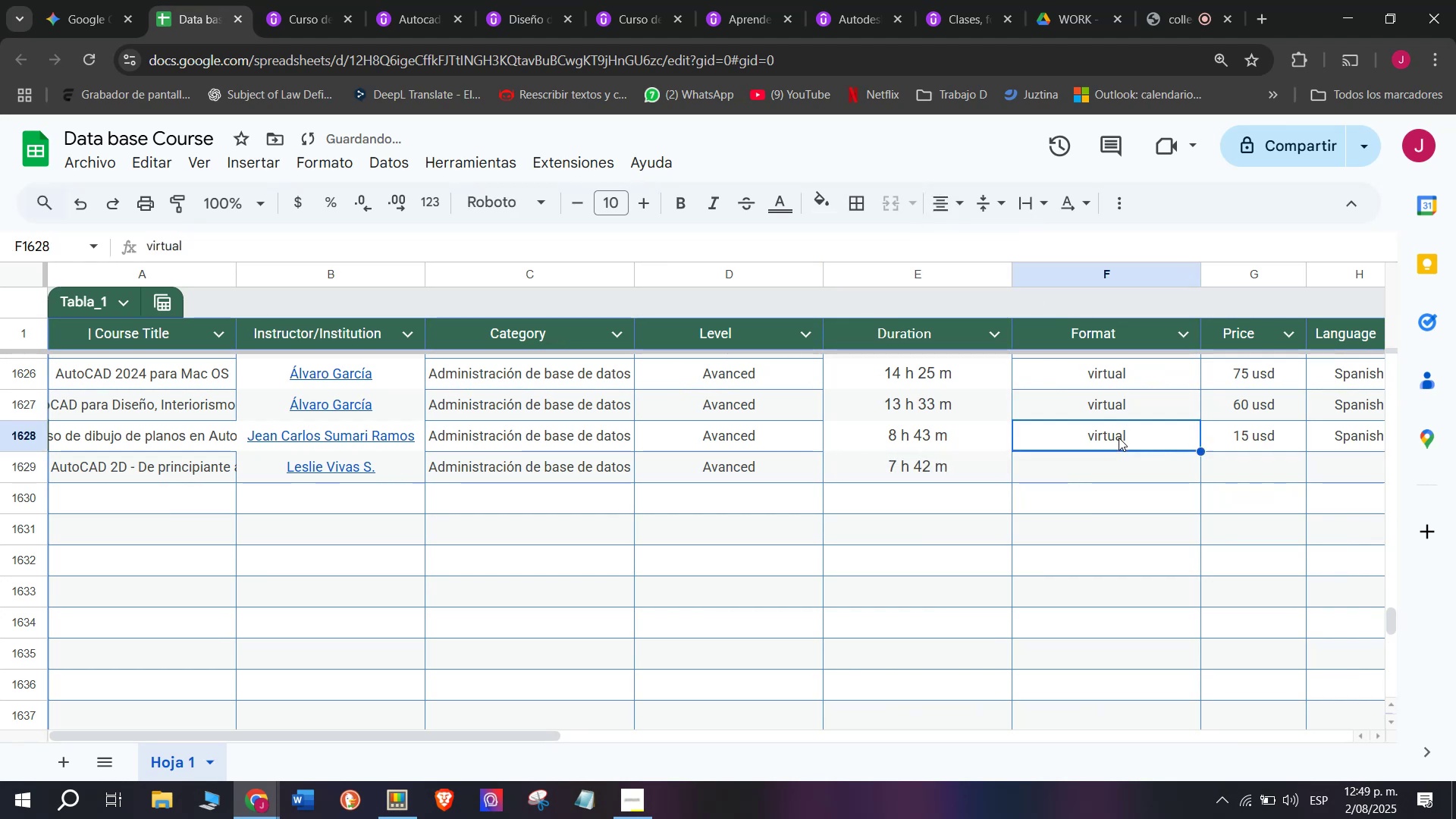 
key(Control+ControlLeft)
 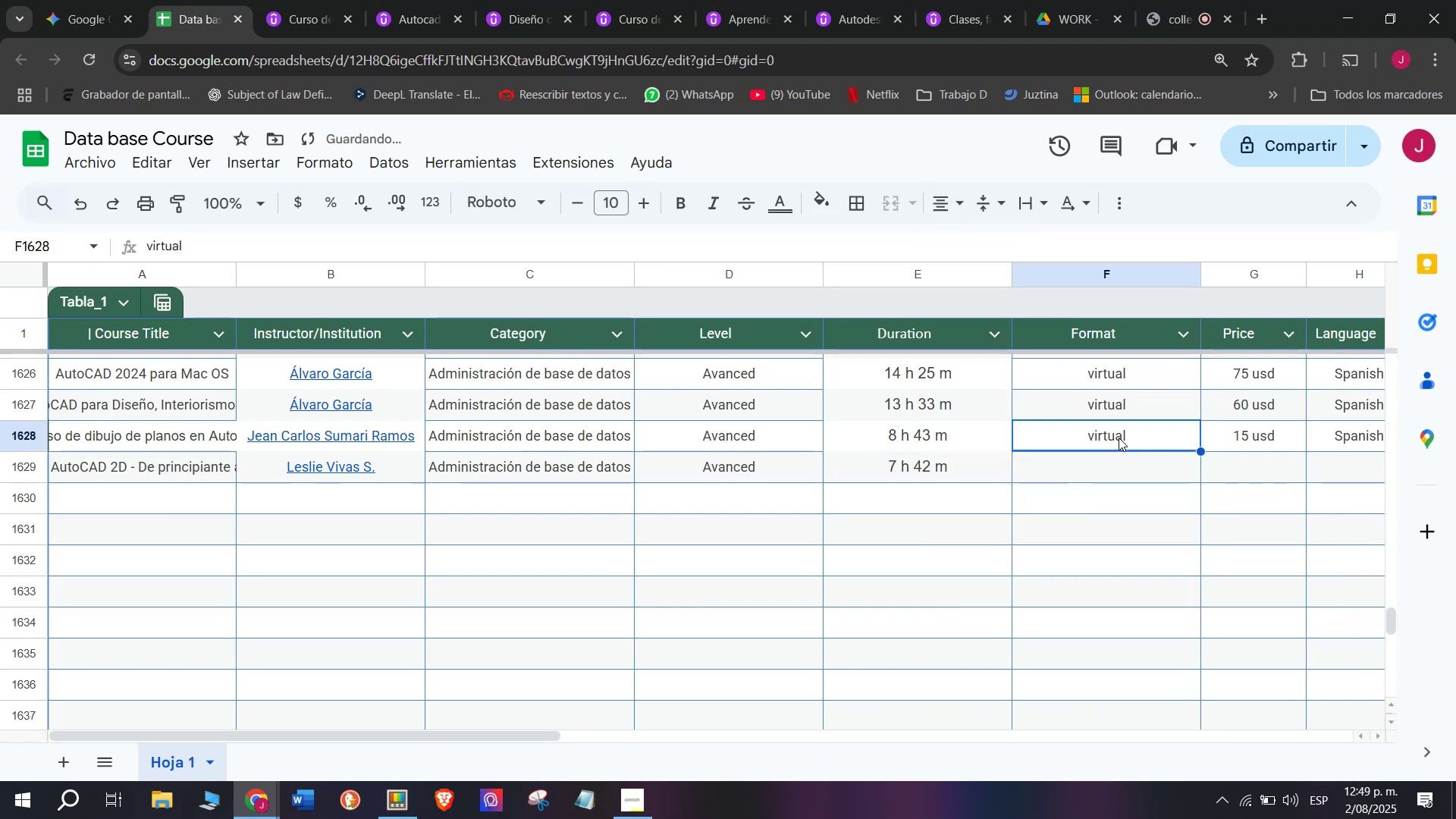 
key(Break)
 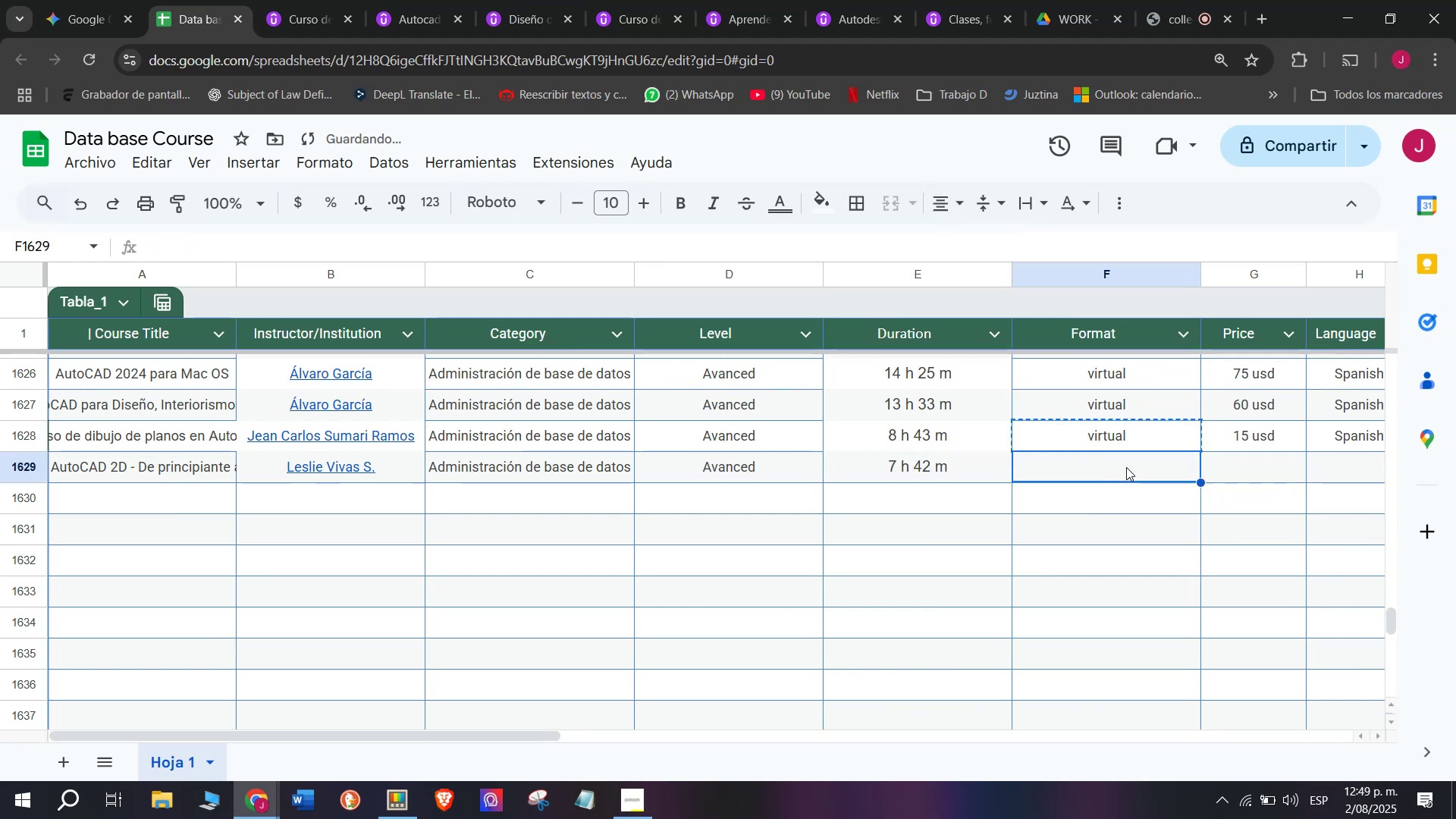 
key(Control+C)
 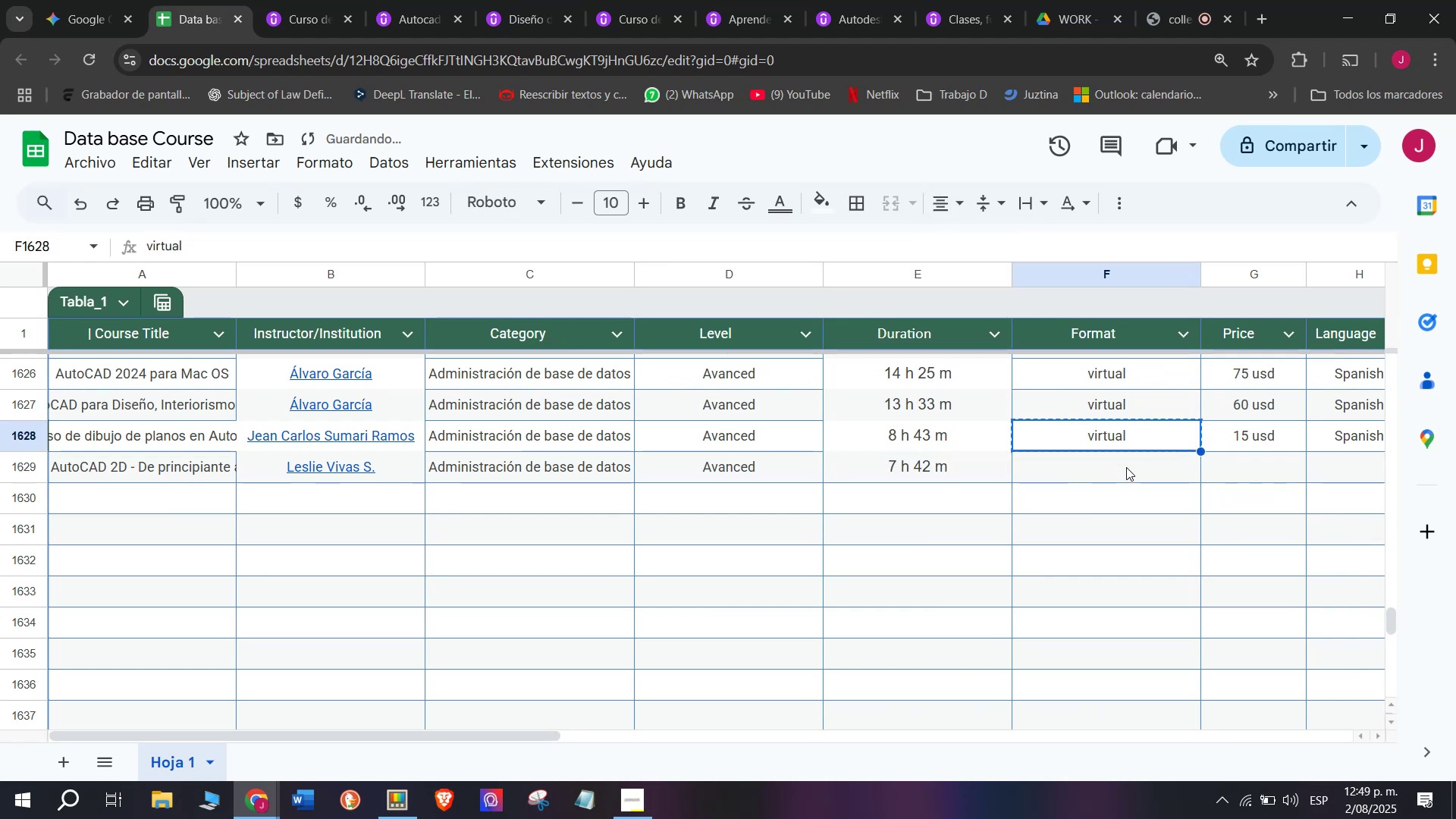 
triple_click([1126, 467])
 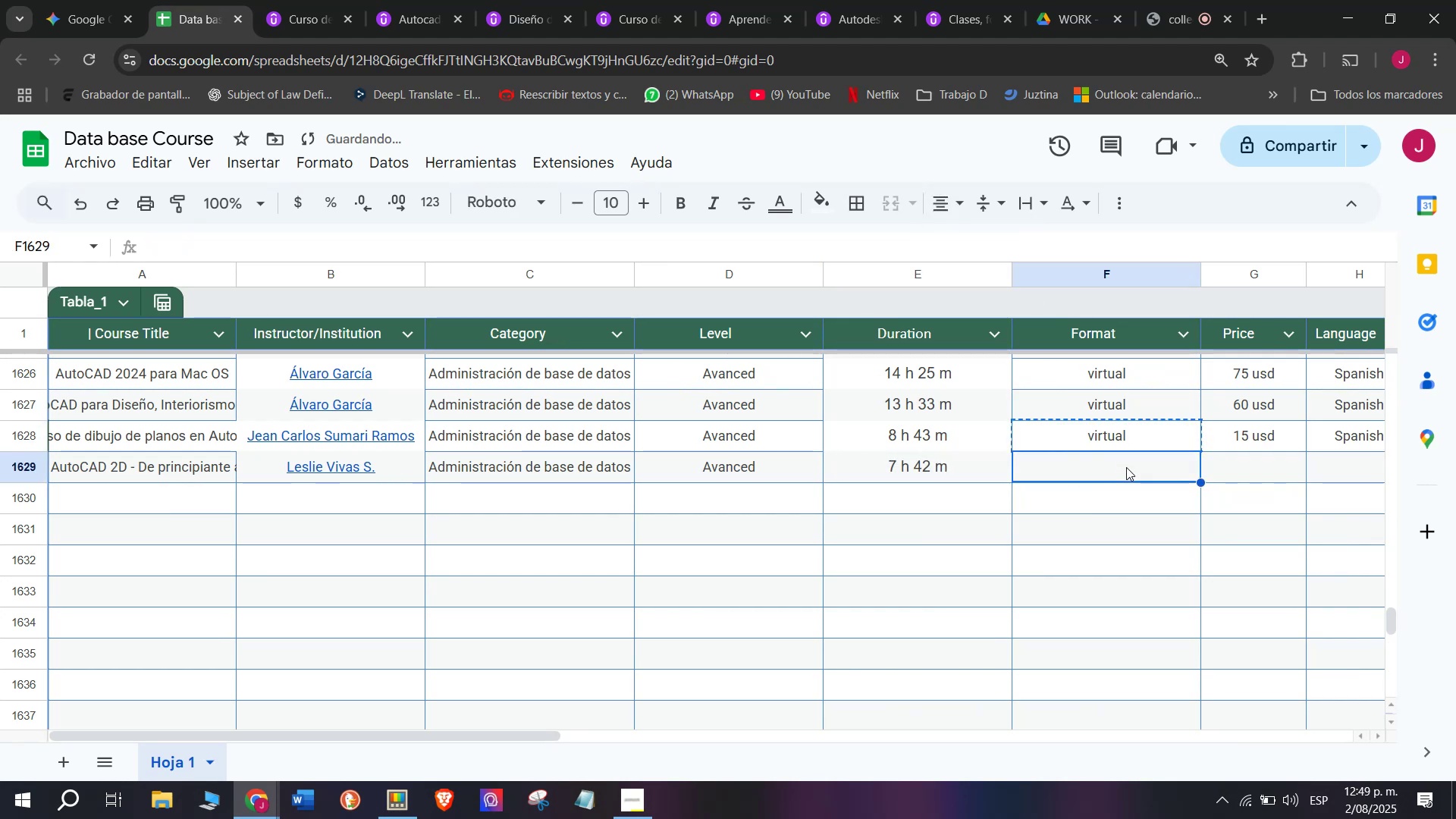 
key(Z)
 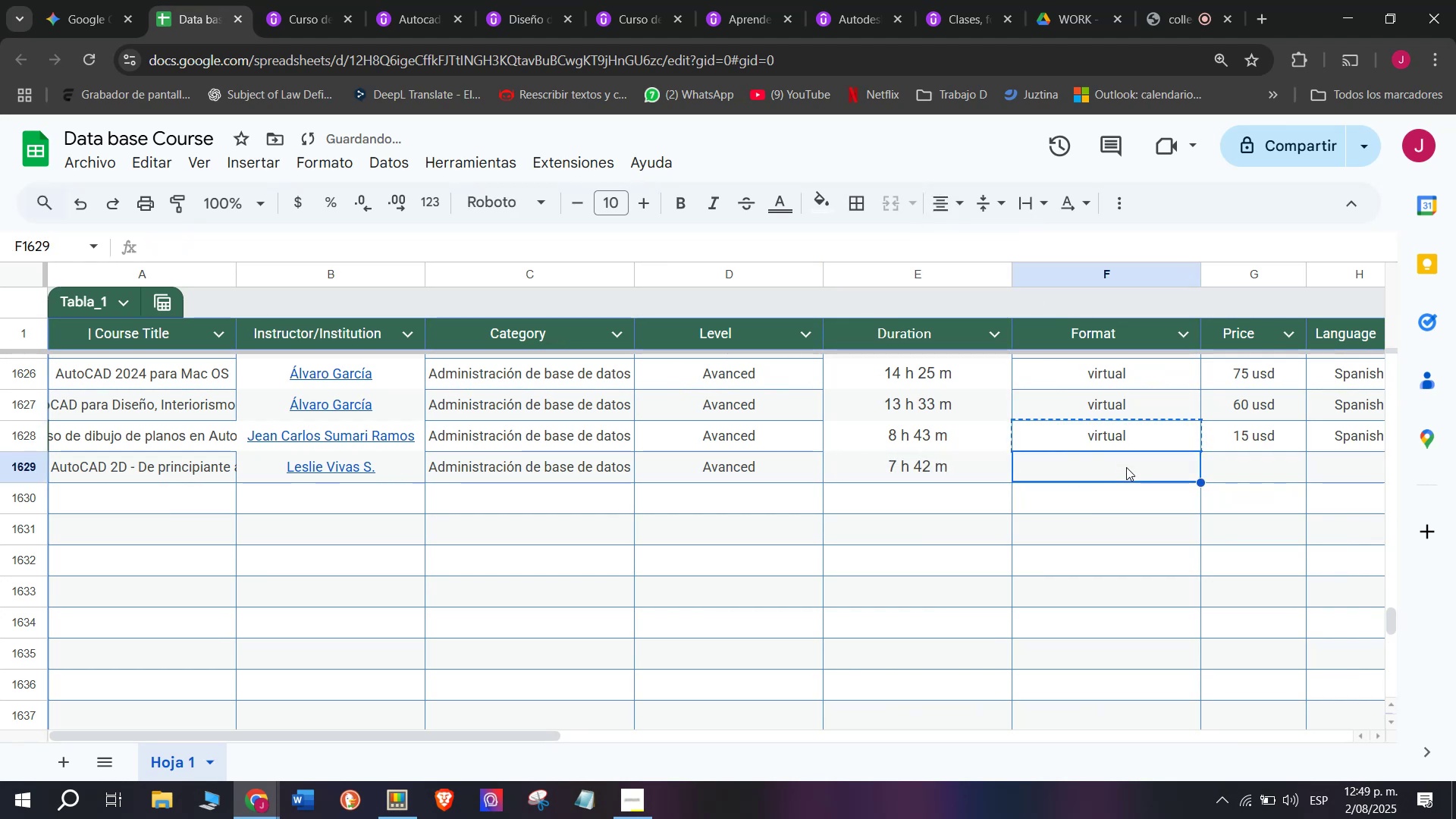 
key(Control+ControlLeft)
 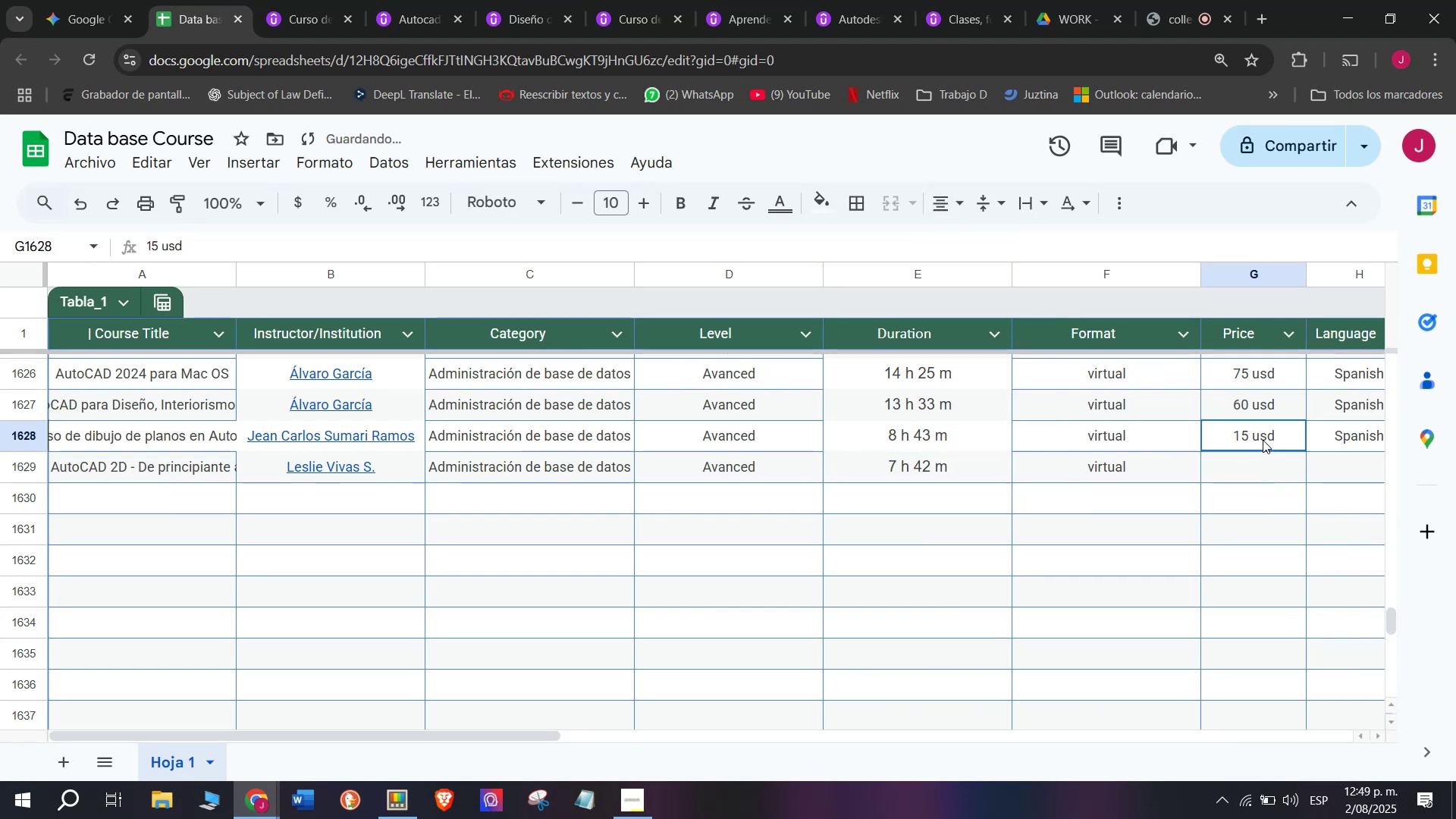 
key(Control+V)
 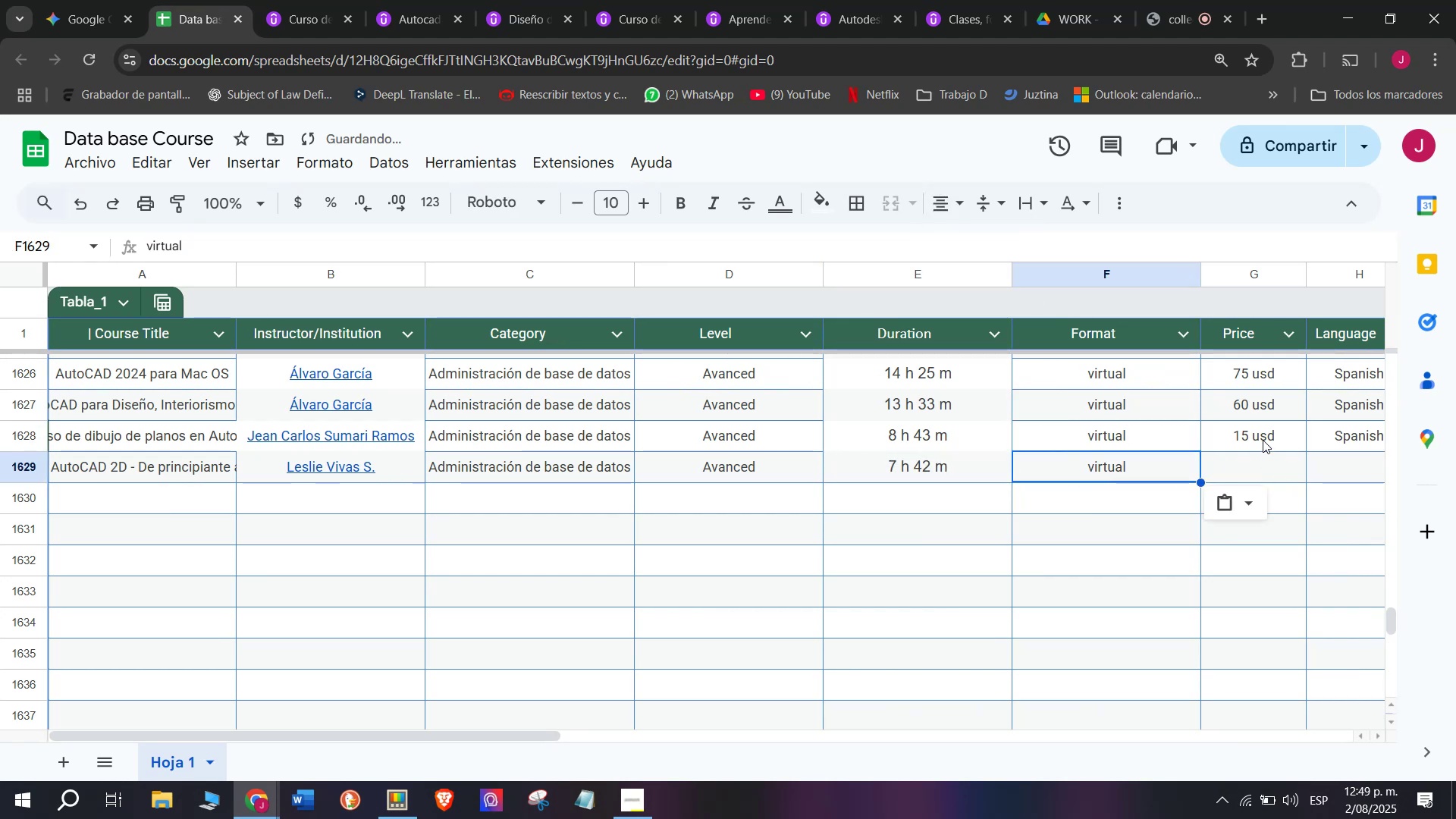 
key(Control+ControlLeft)
 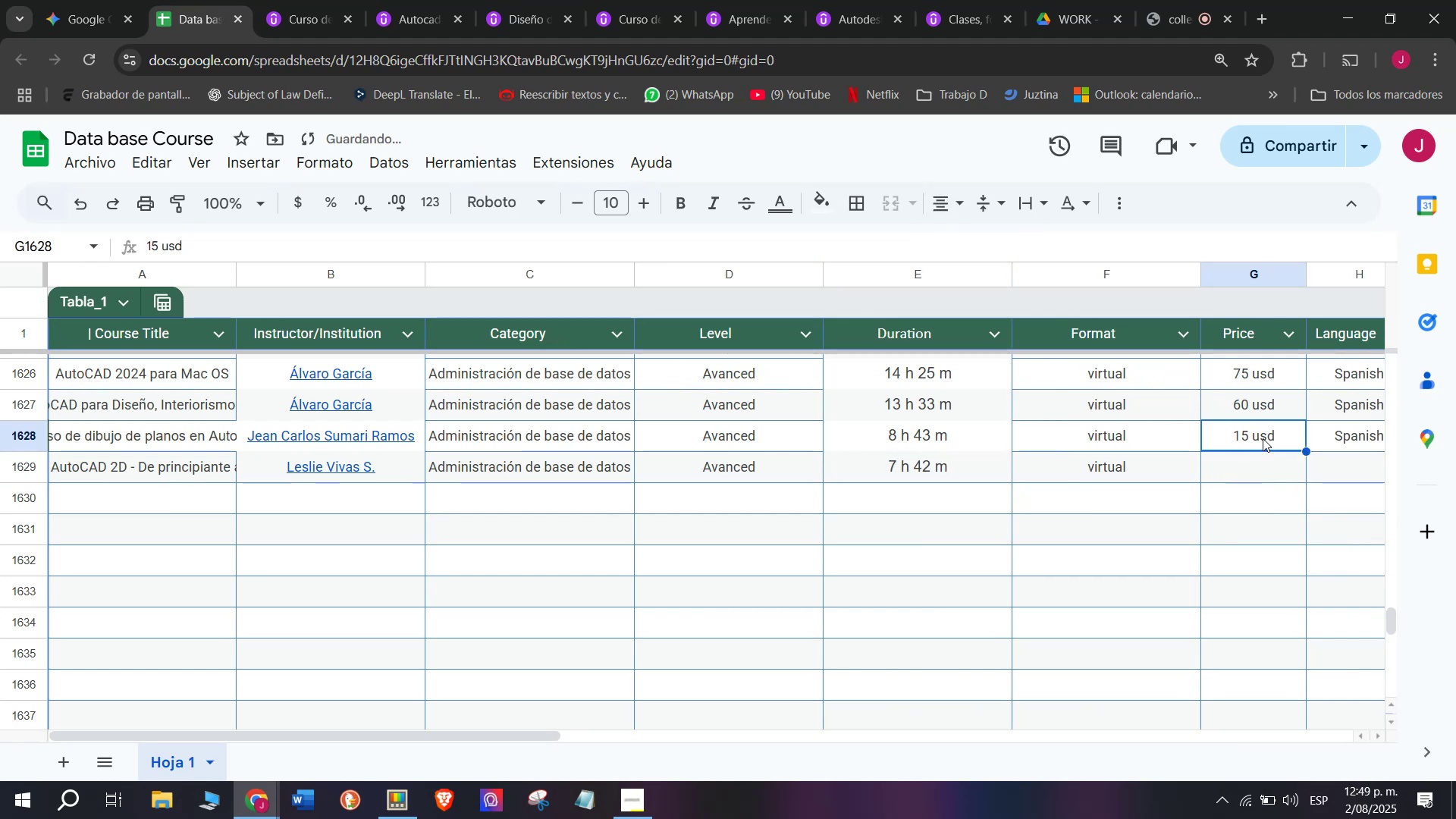 
key(Break)
 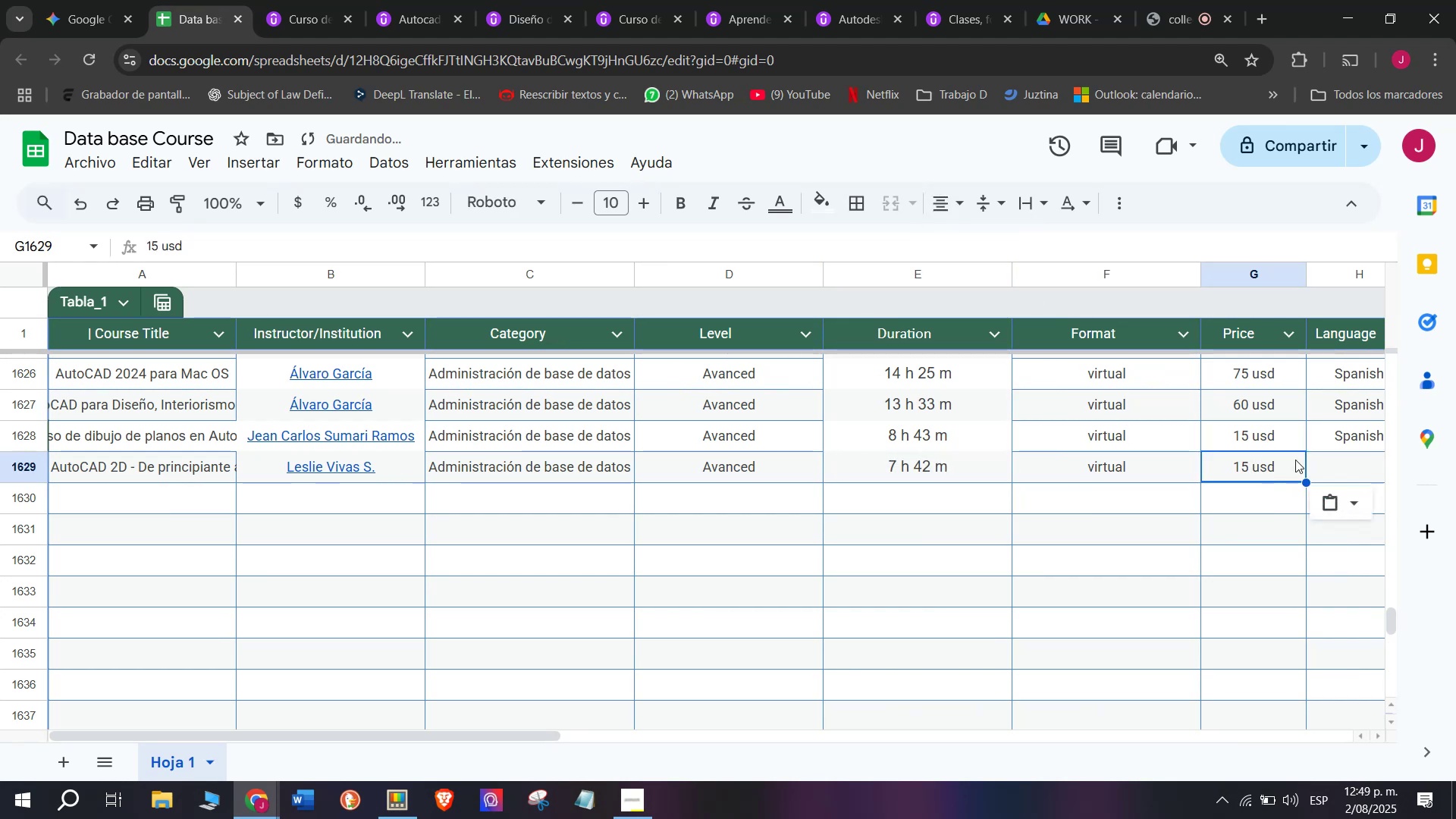 
key(Control+C)
 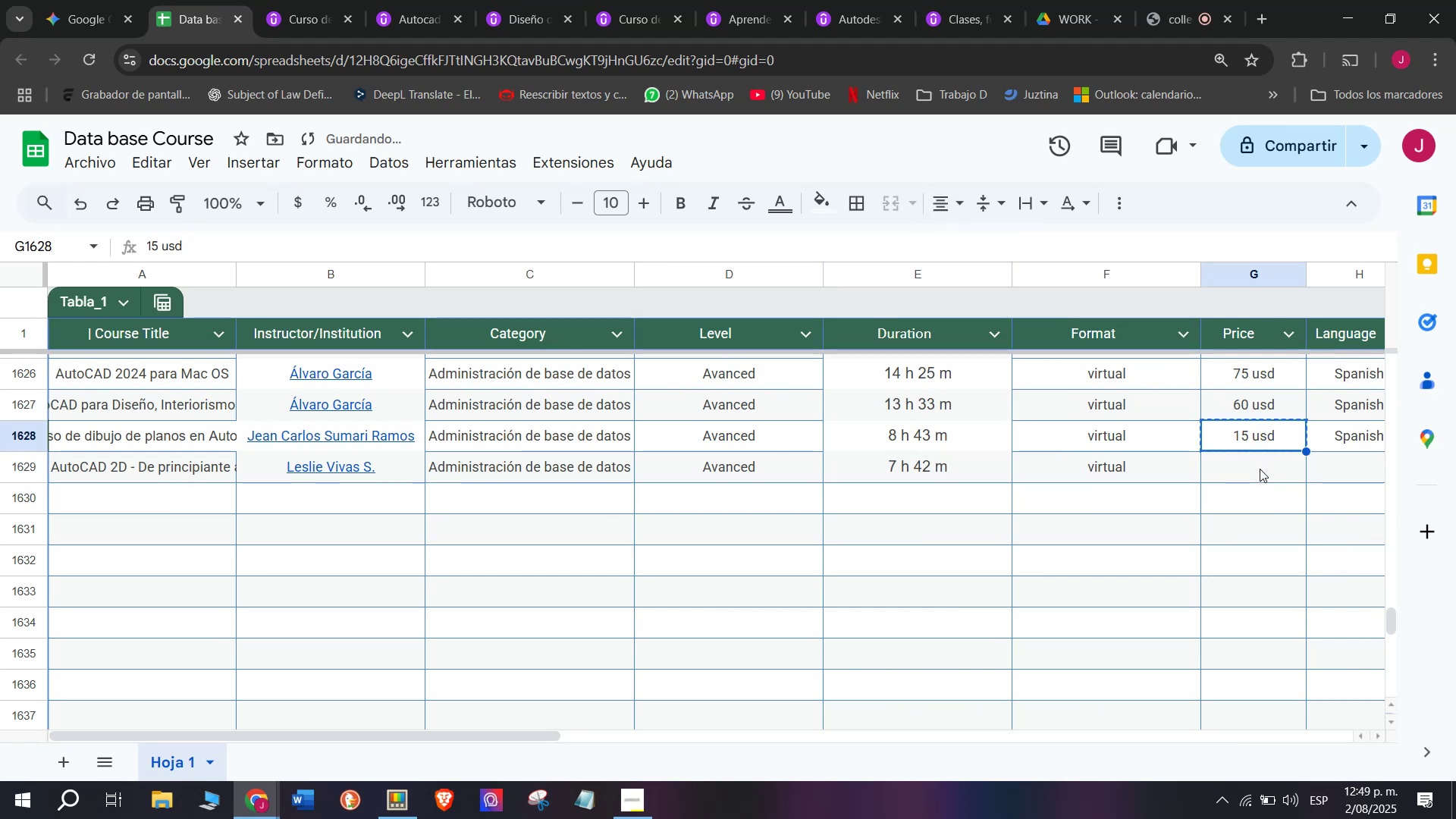 
double_click([1260, 469])
 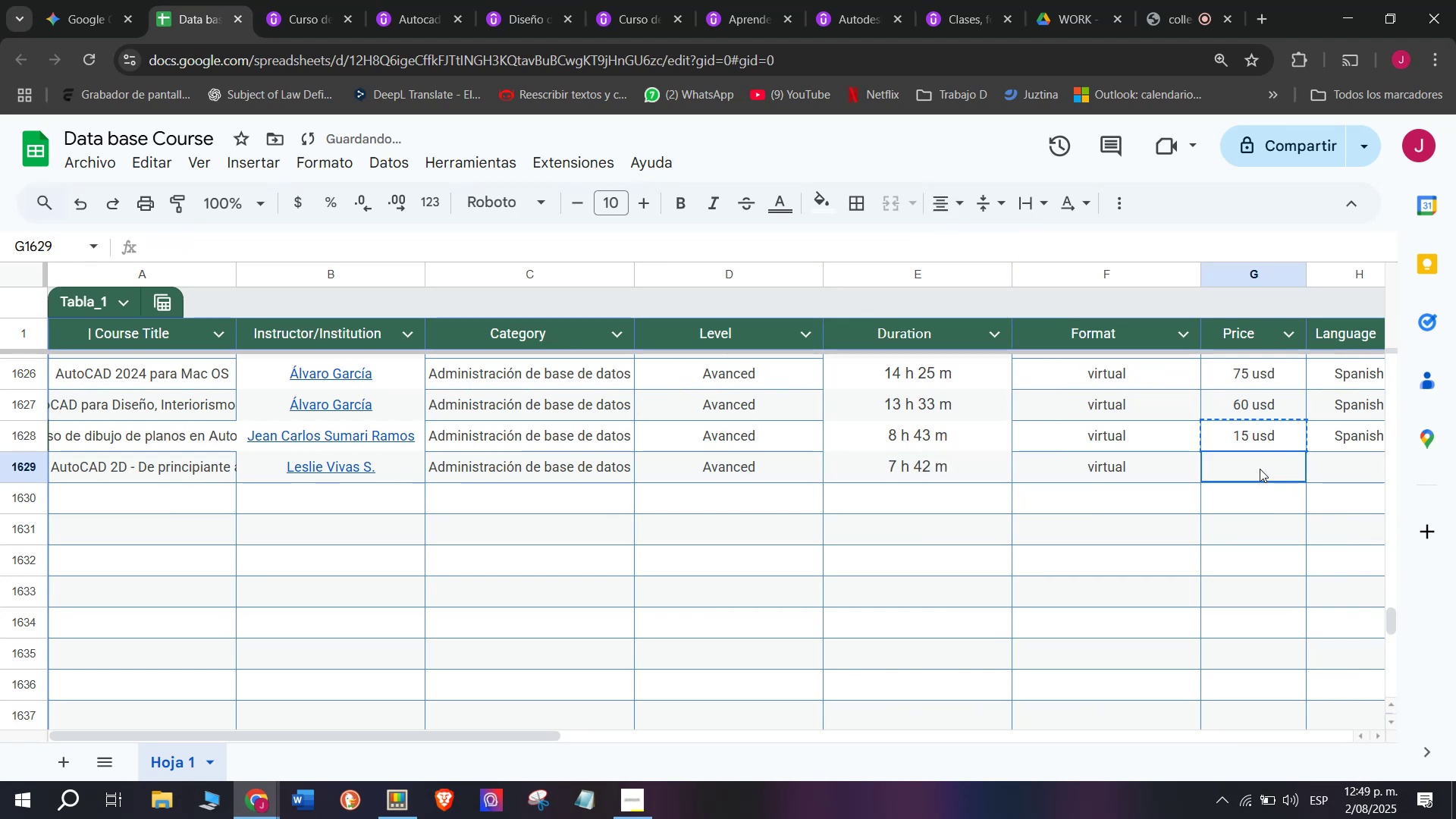 
key(Z)
 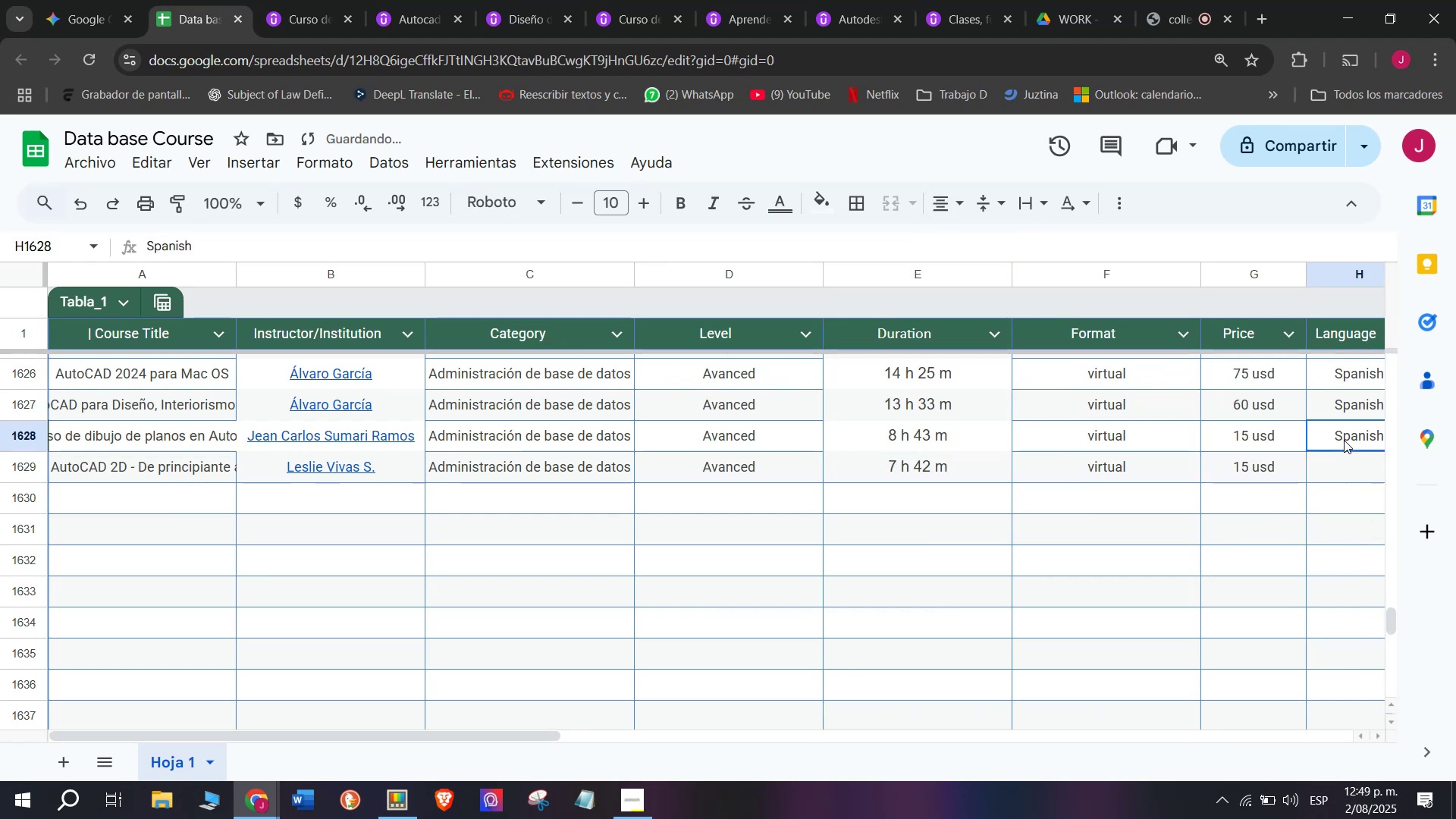 
key(Control+ControlLeft)
 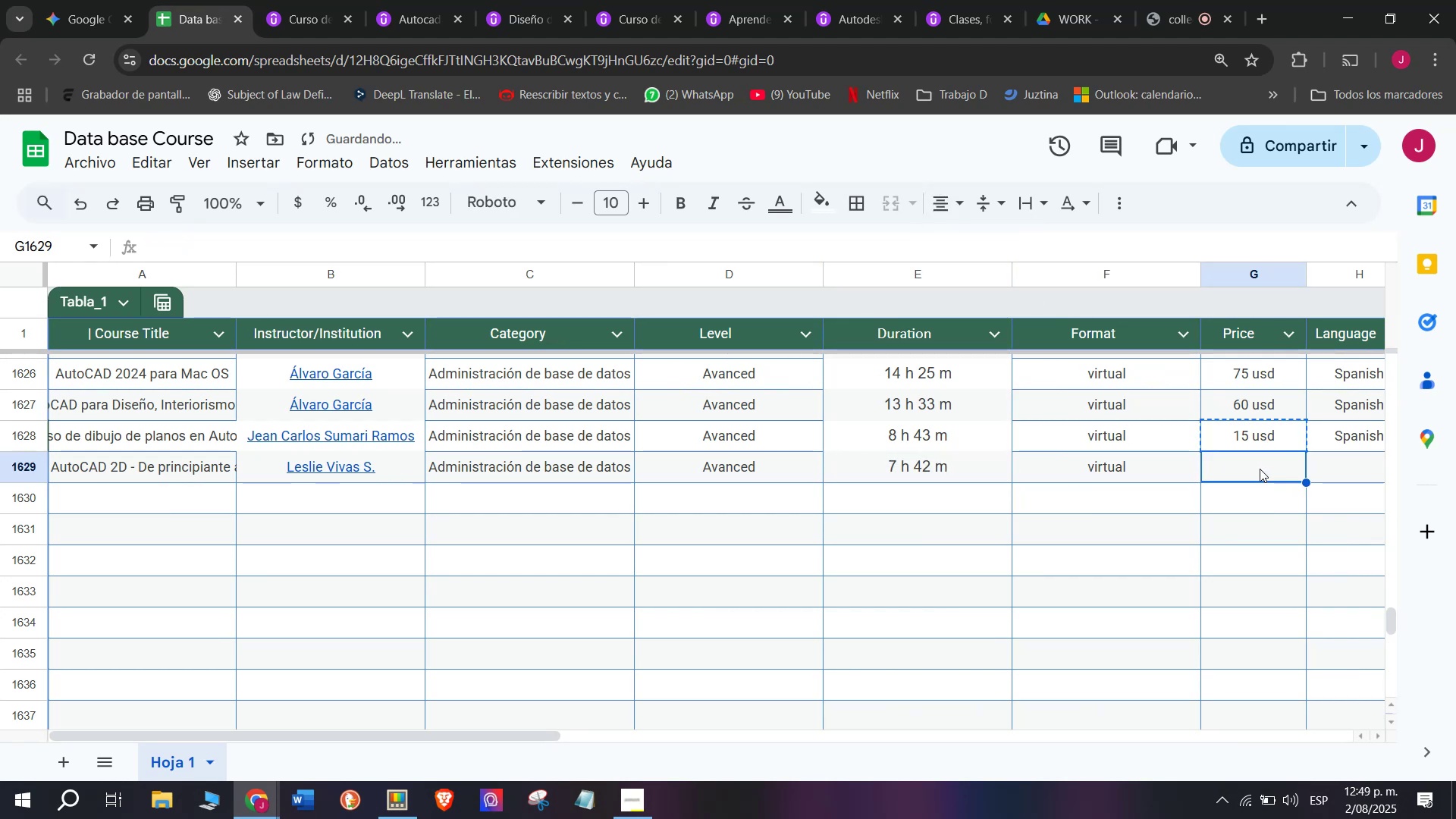 
key(Control+V)
 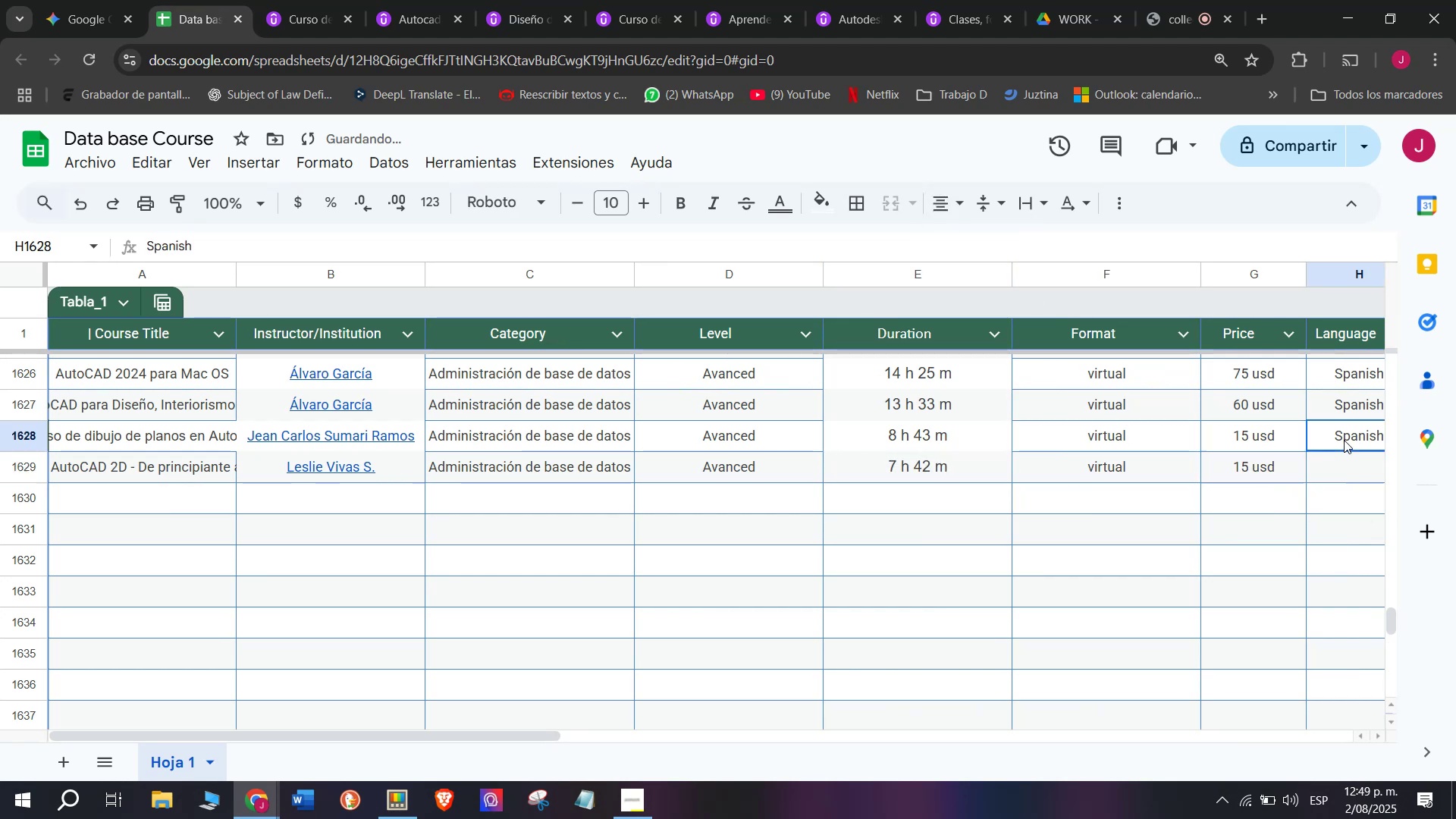 
key(Break)
 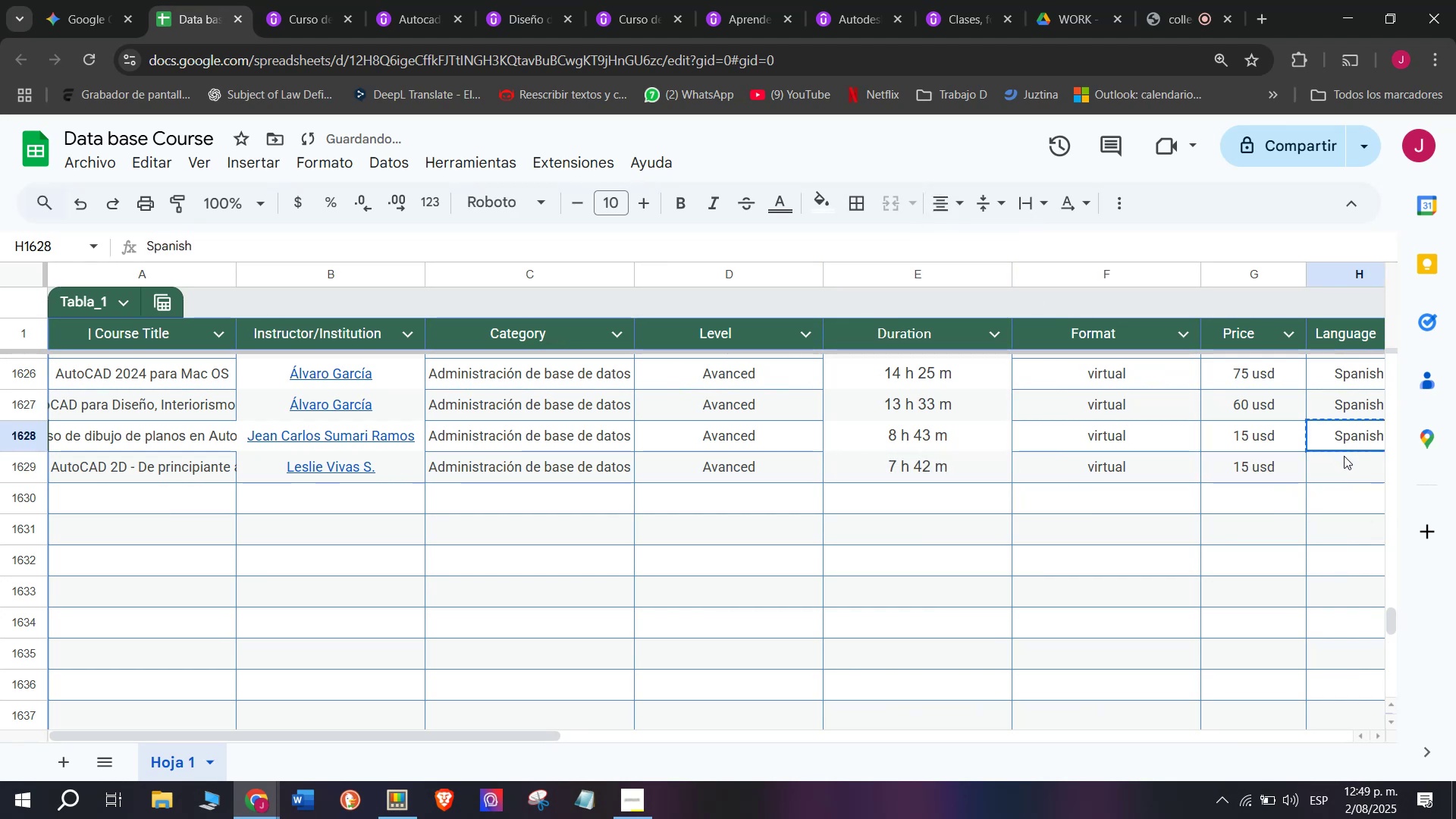 
key(Control+ControlLeft)
 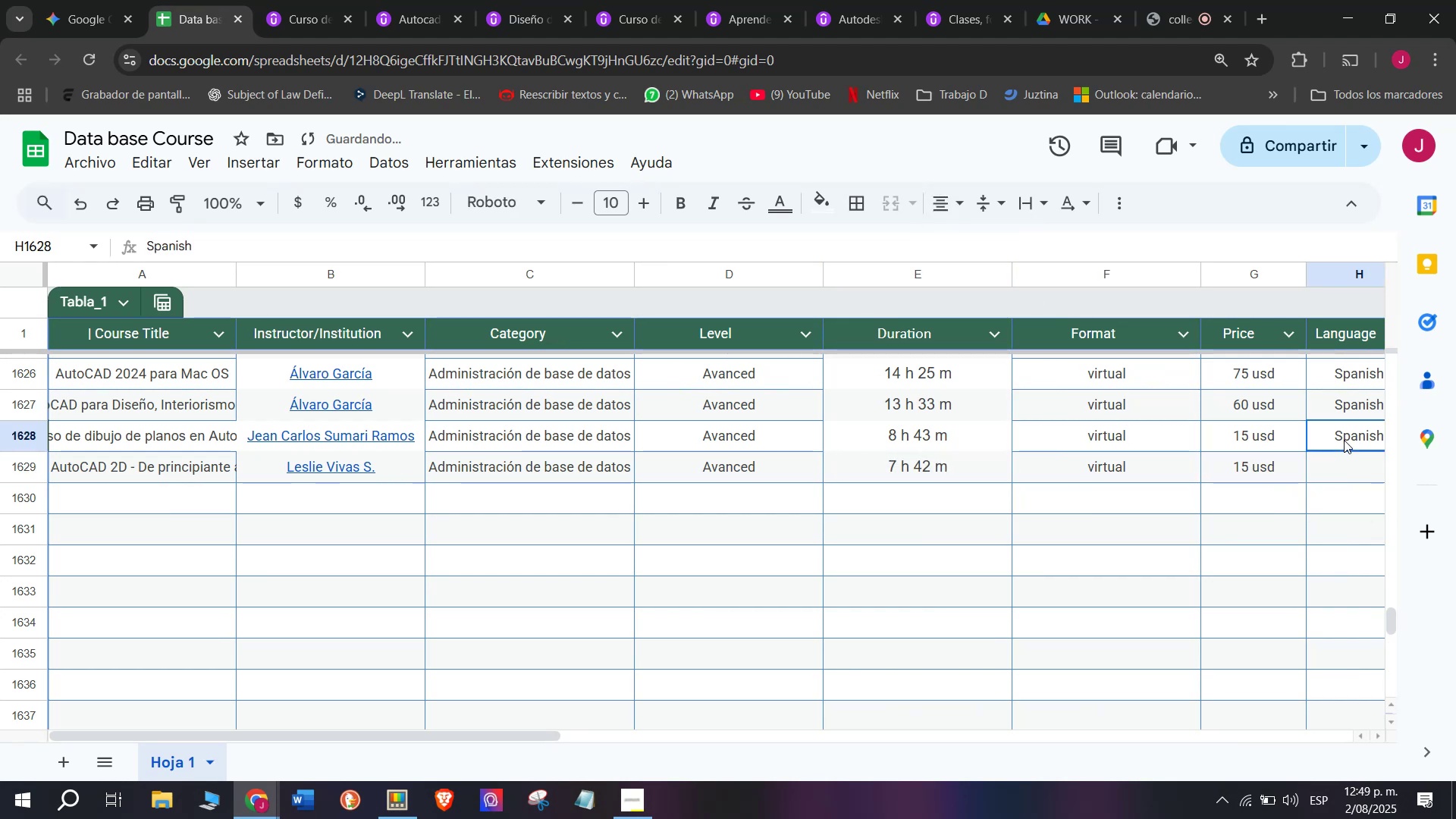 
key(Control+C)
 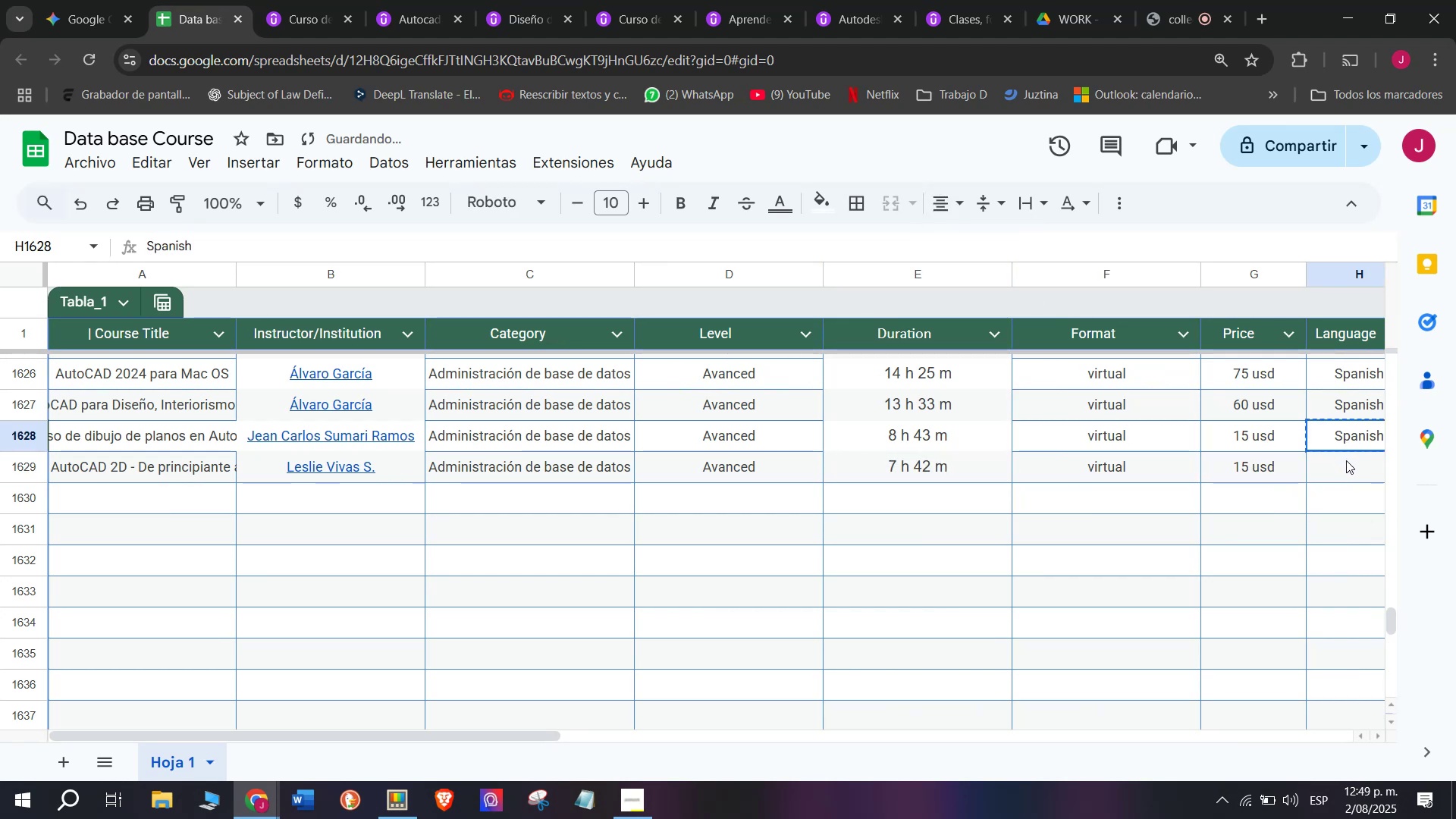 
left_click([1346, 461])
 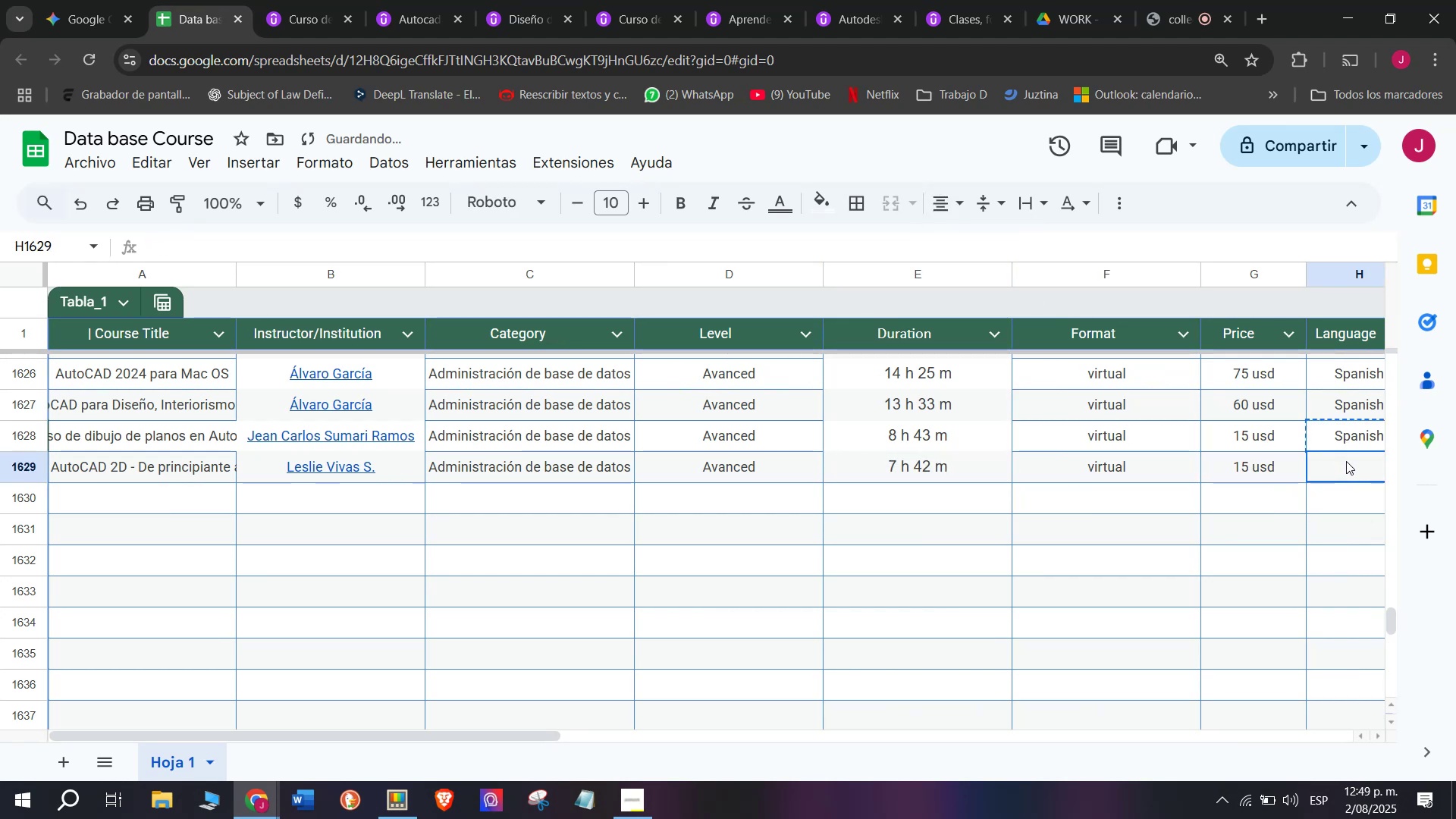 
key(Control+ControlLeft)
 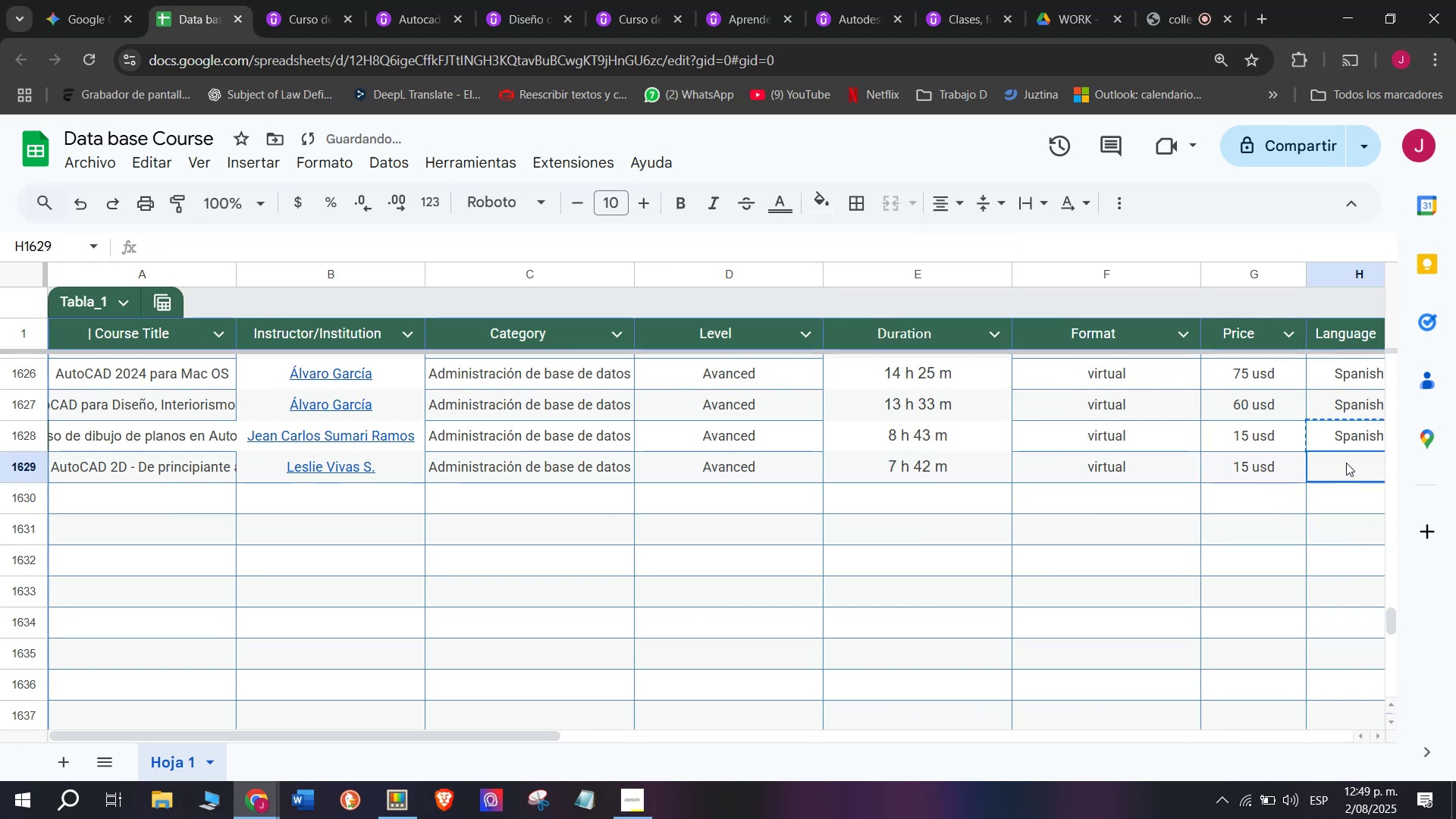 
key(Z)
 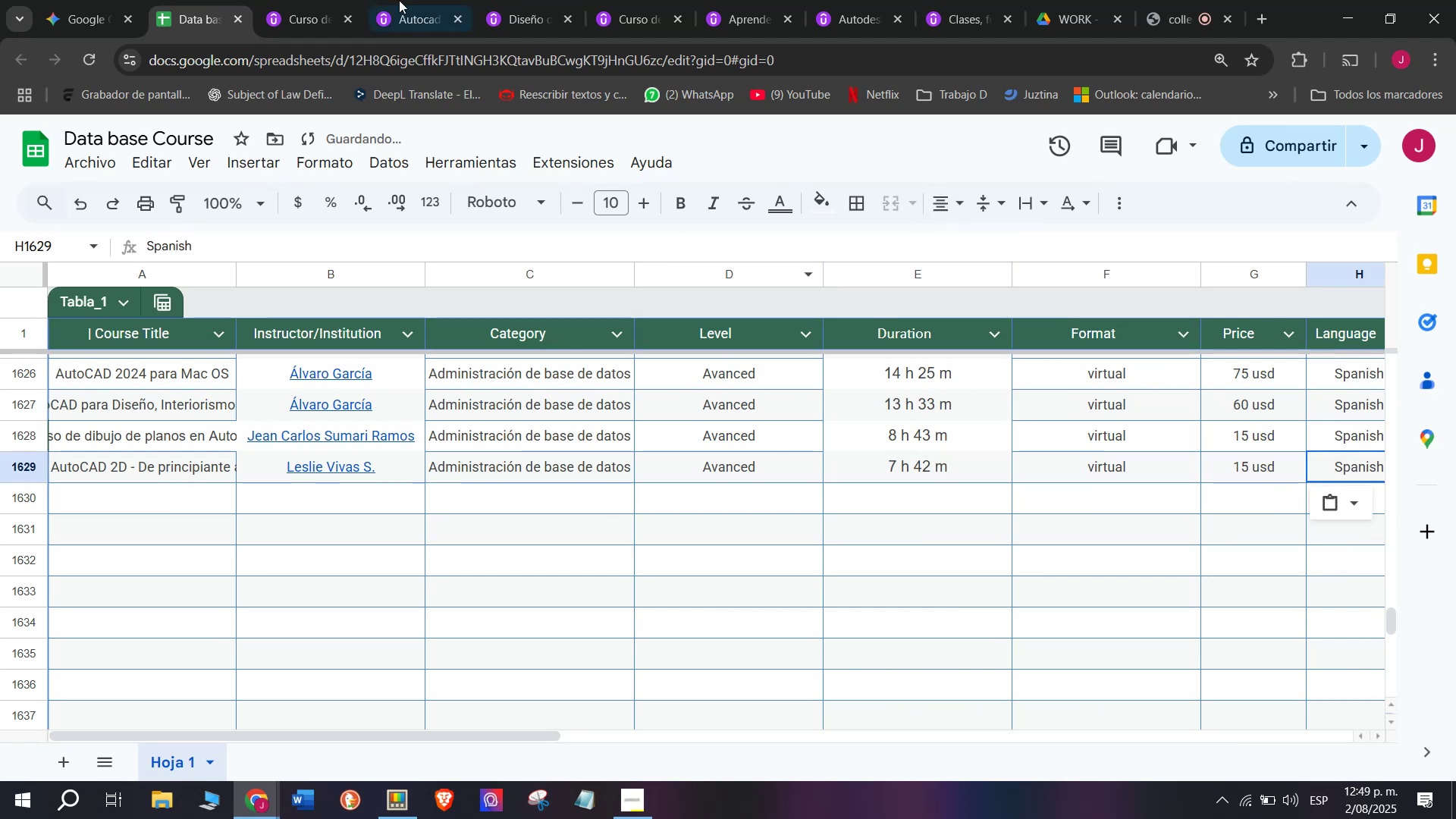 
key(Control+V)
 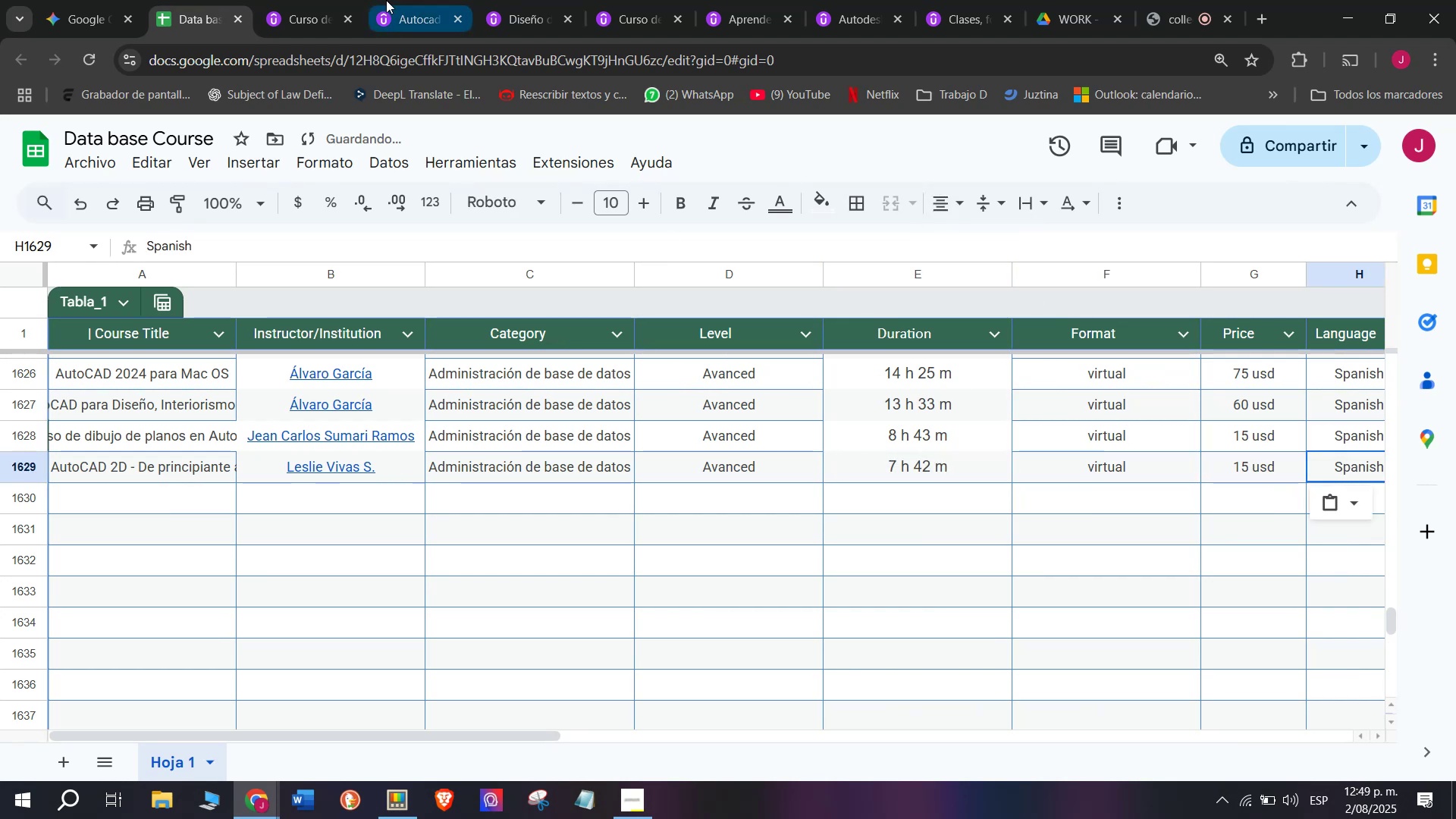 
left_click([344, 0])
 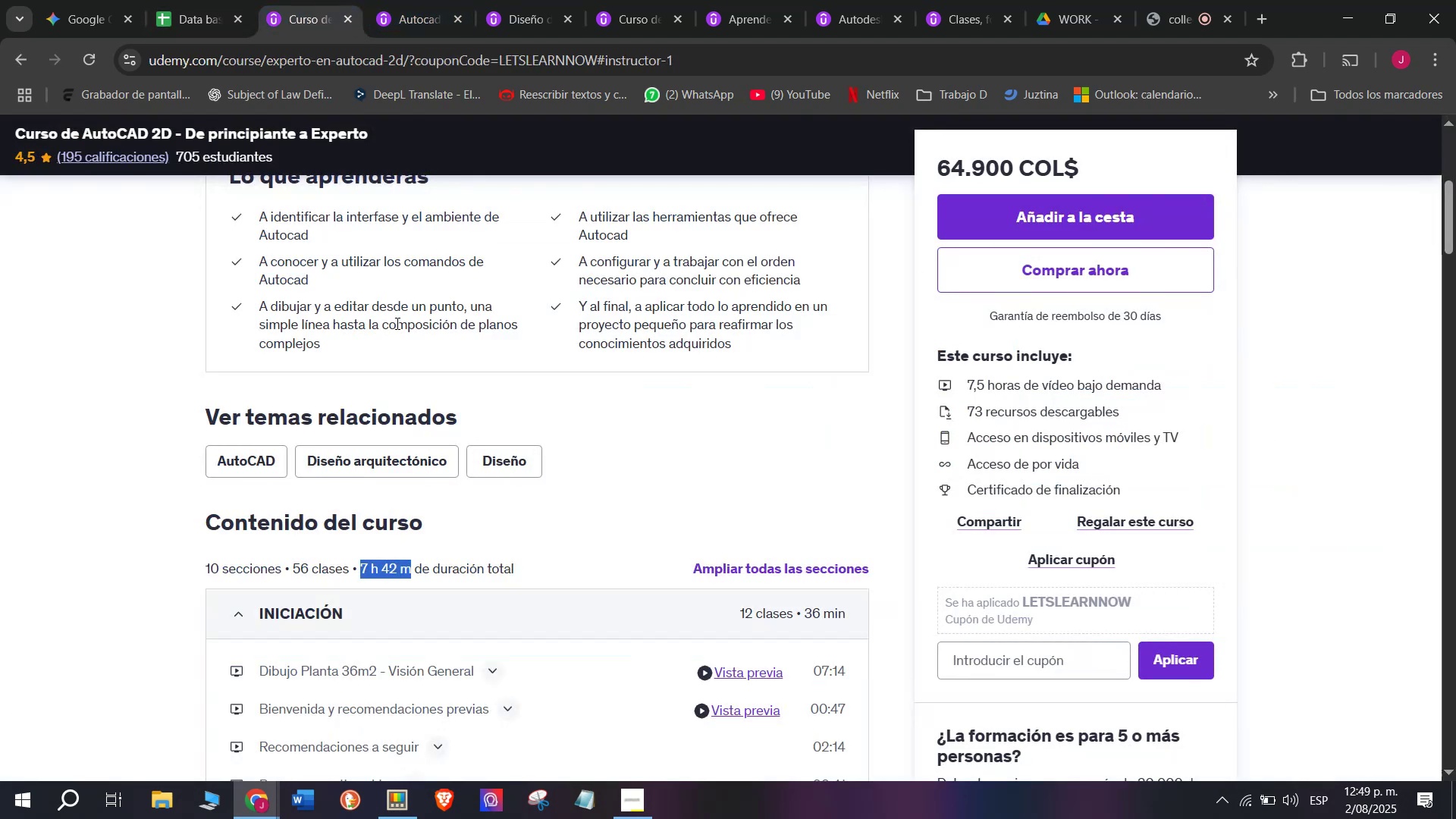 
scroll: coordinate [386, 339], scroll_direction: up, amount: 3.0
 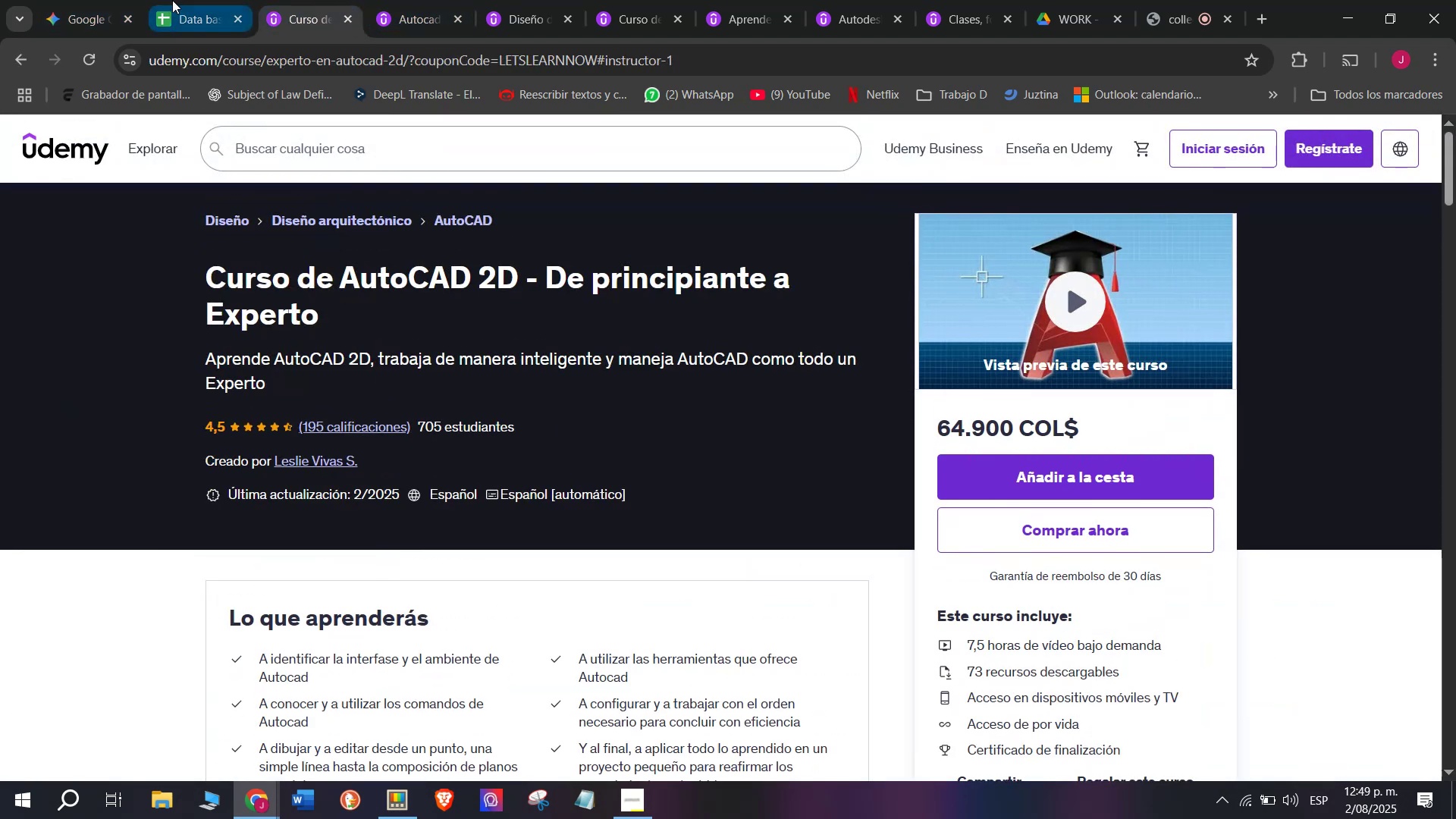 
left_click([172, 0])
 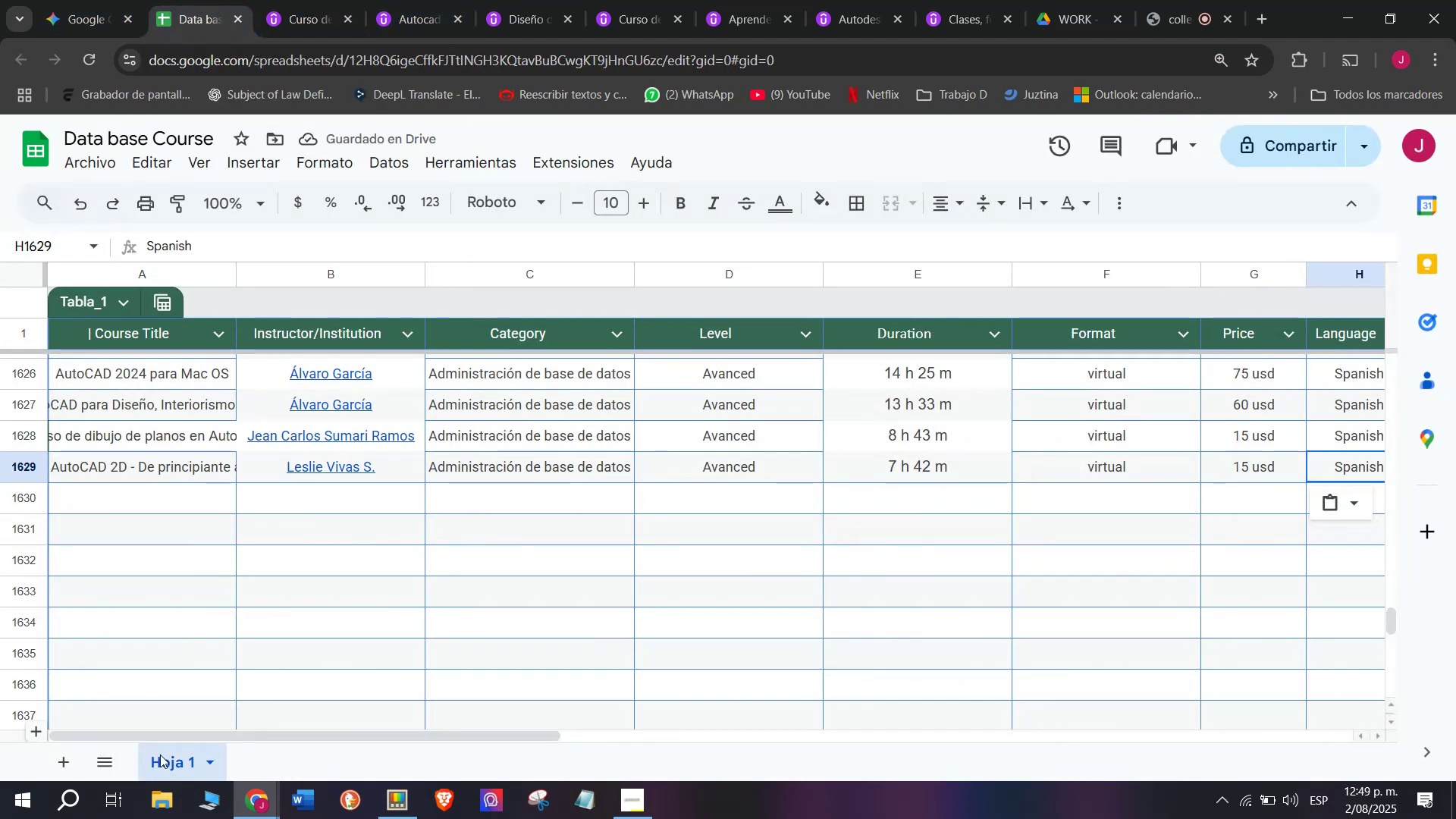 
left_click_drag(start_coordinate=[191, 733], to_coordinate=[635, 753])
 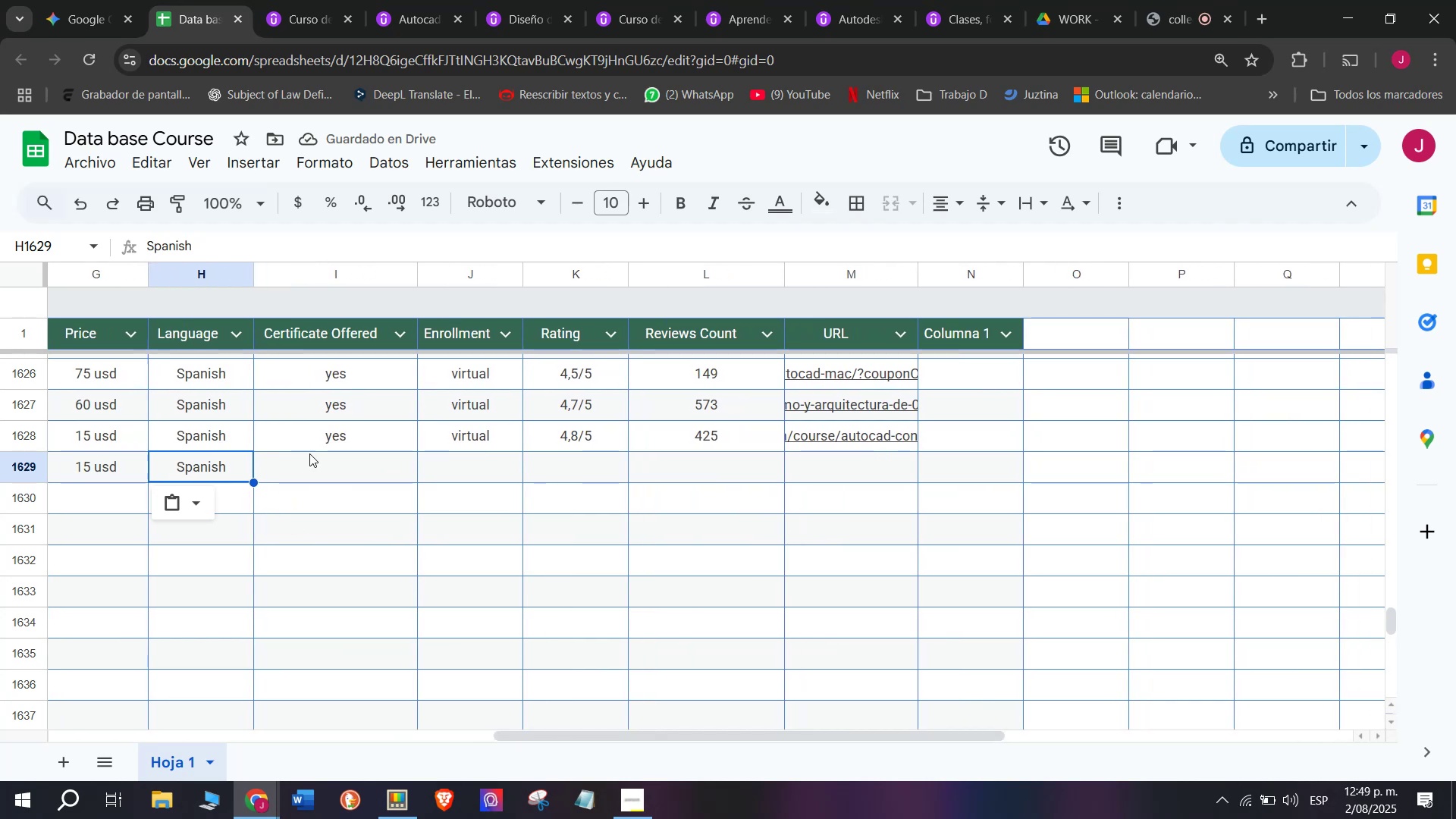 
left_click([315, 443])
 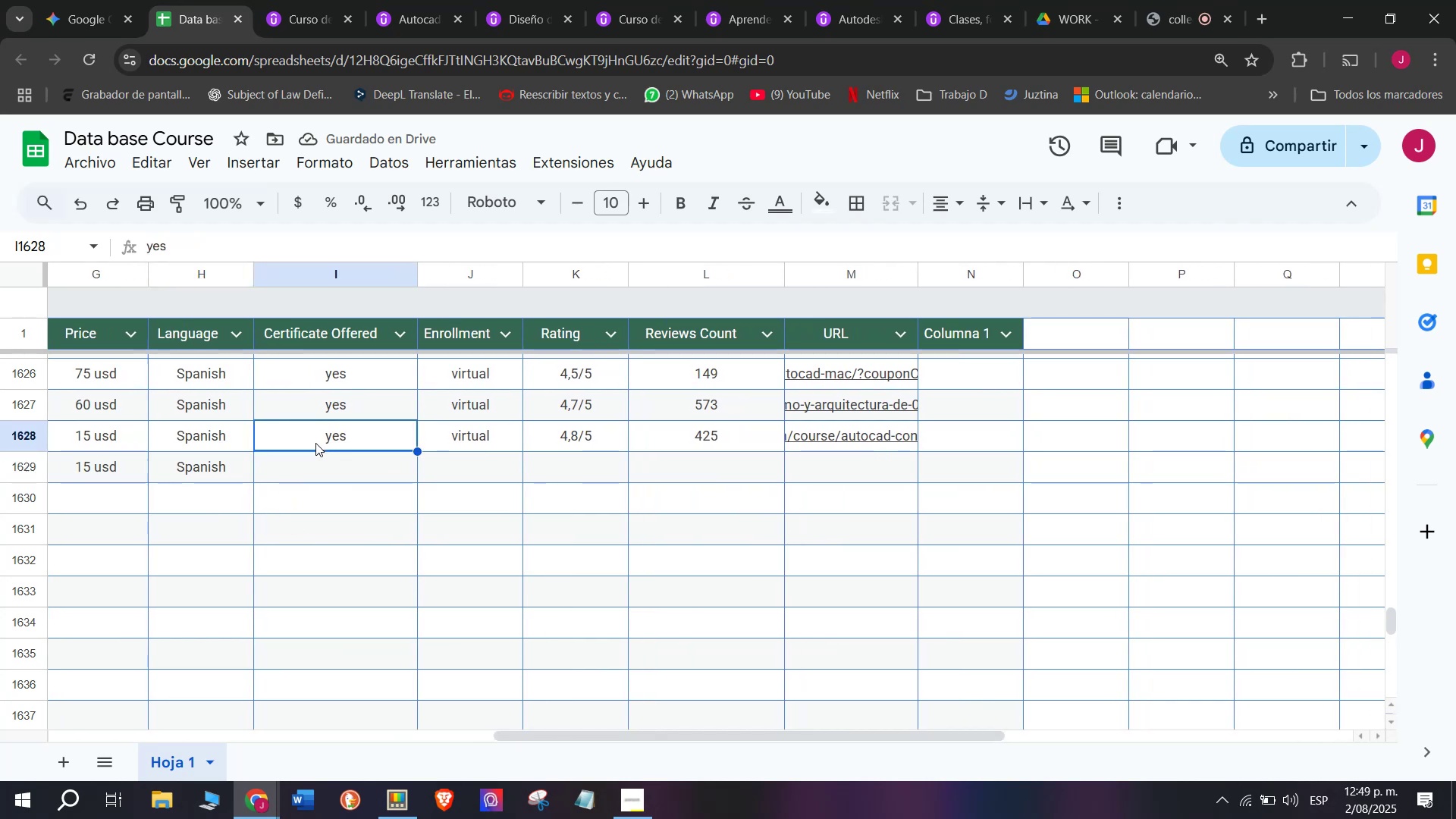 
key(Control+ControlLeft)
 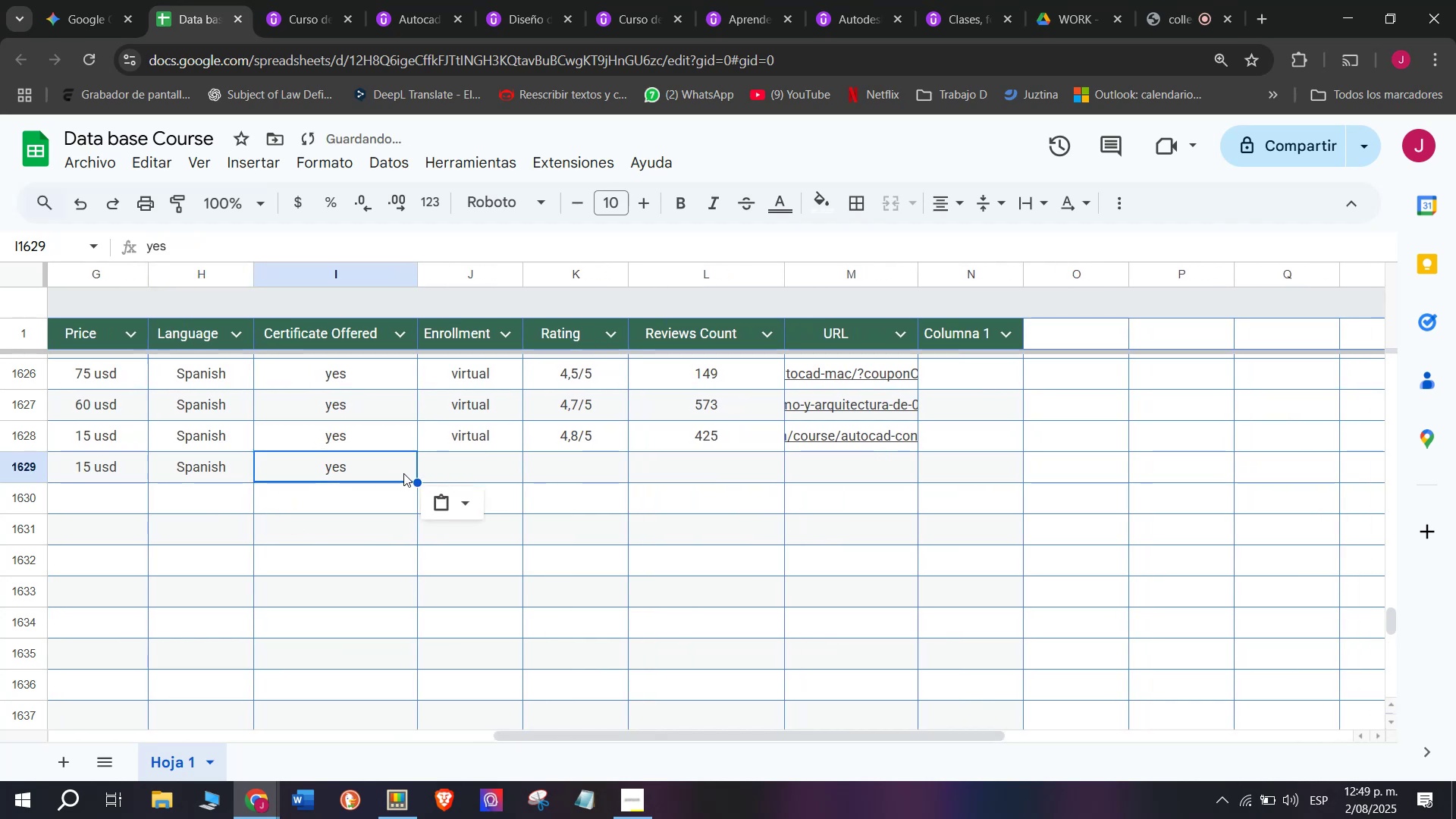 
key(Break)
 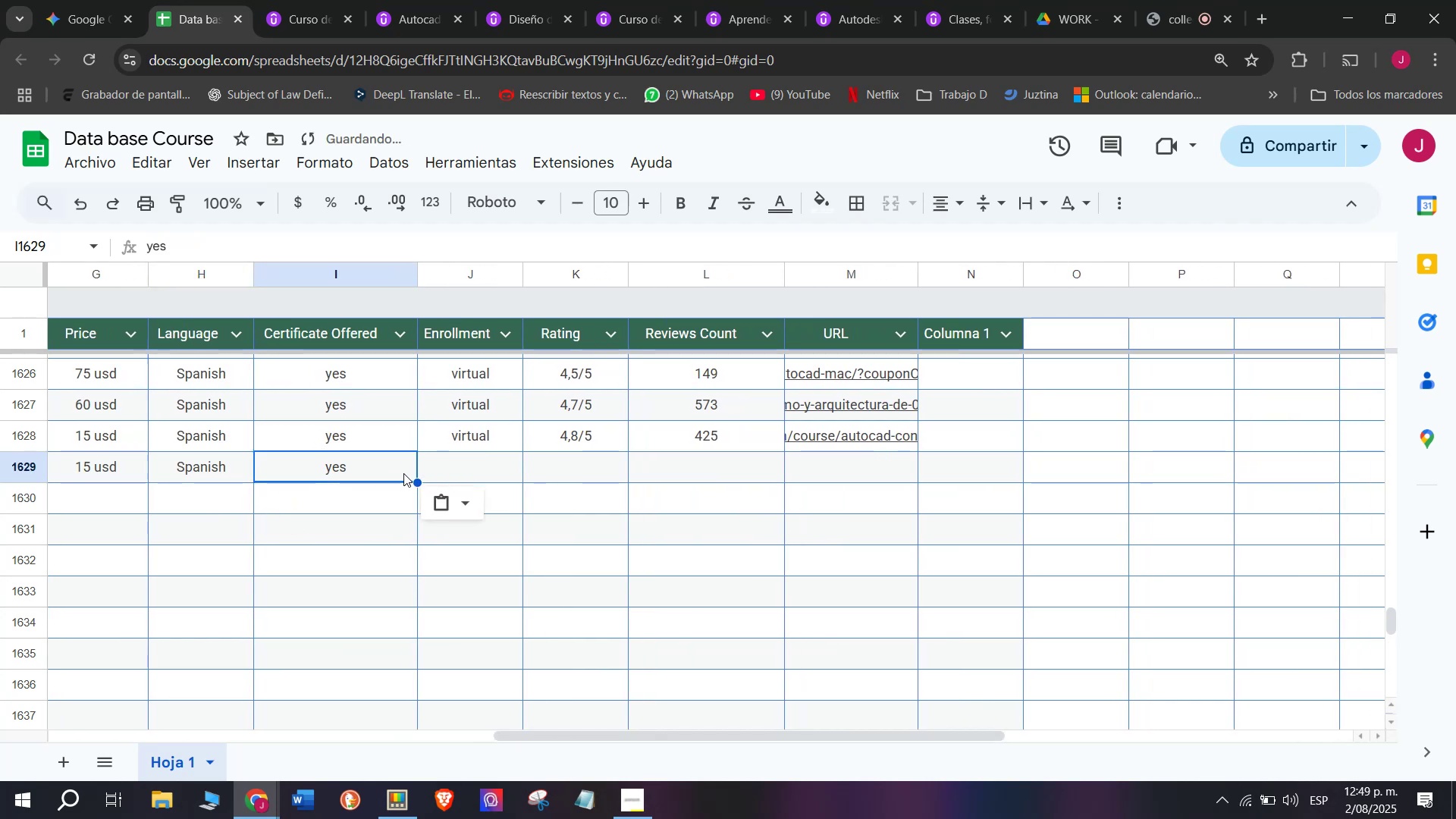 
key(Control+C)
 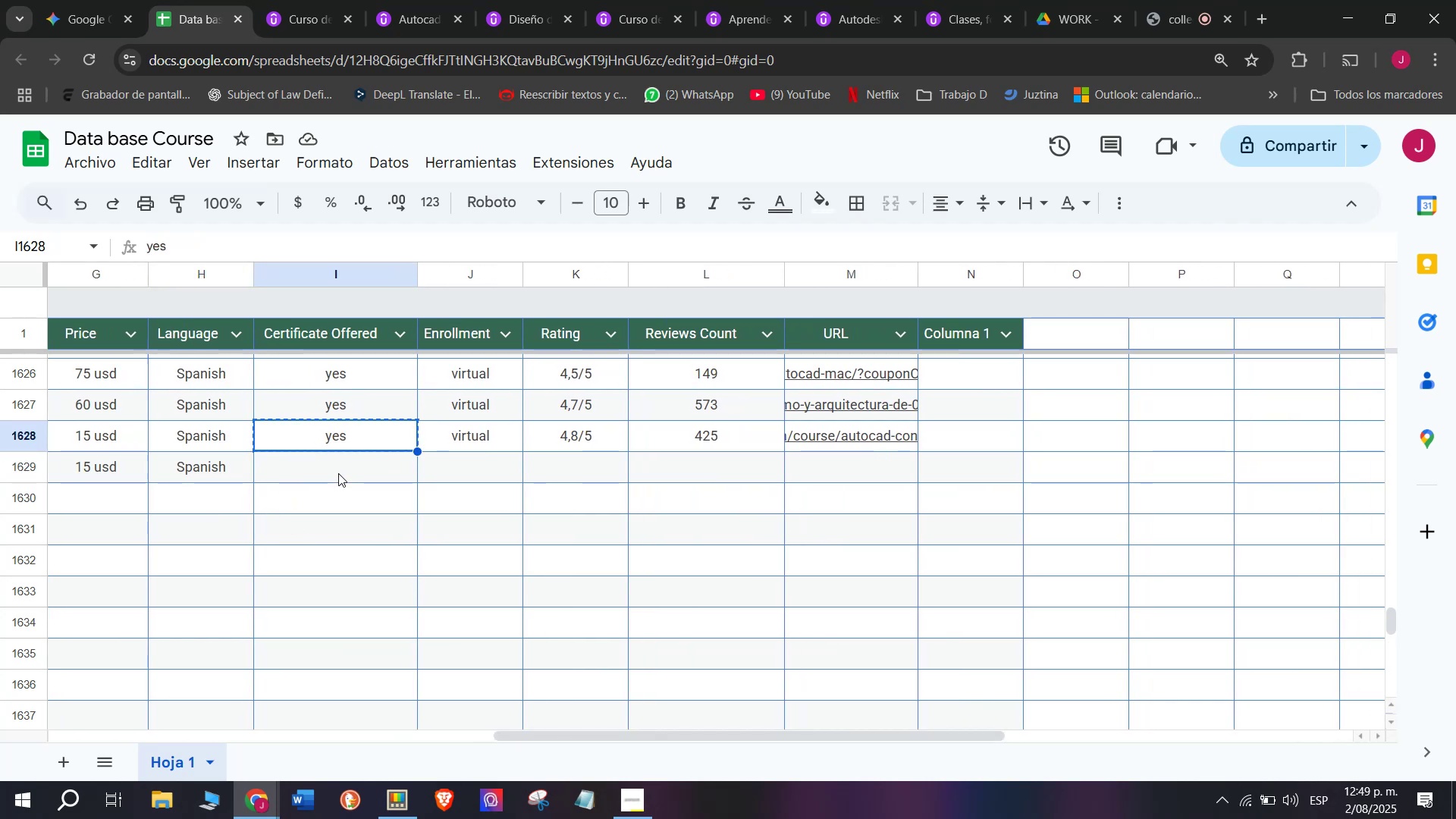 
double_click([338, 473])
 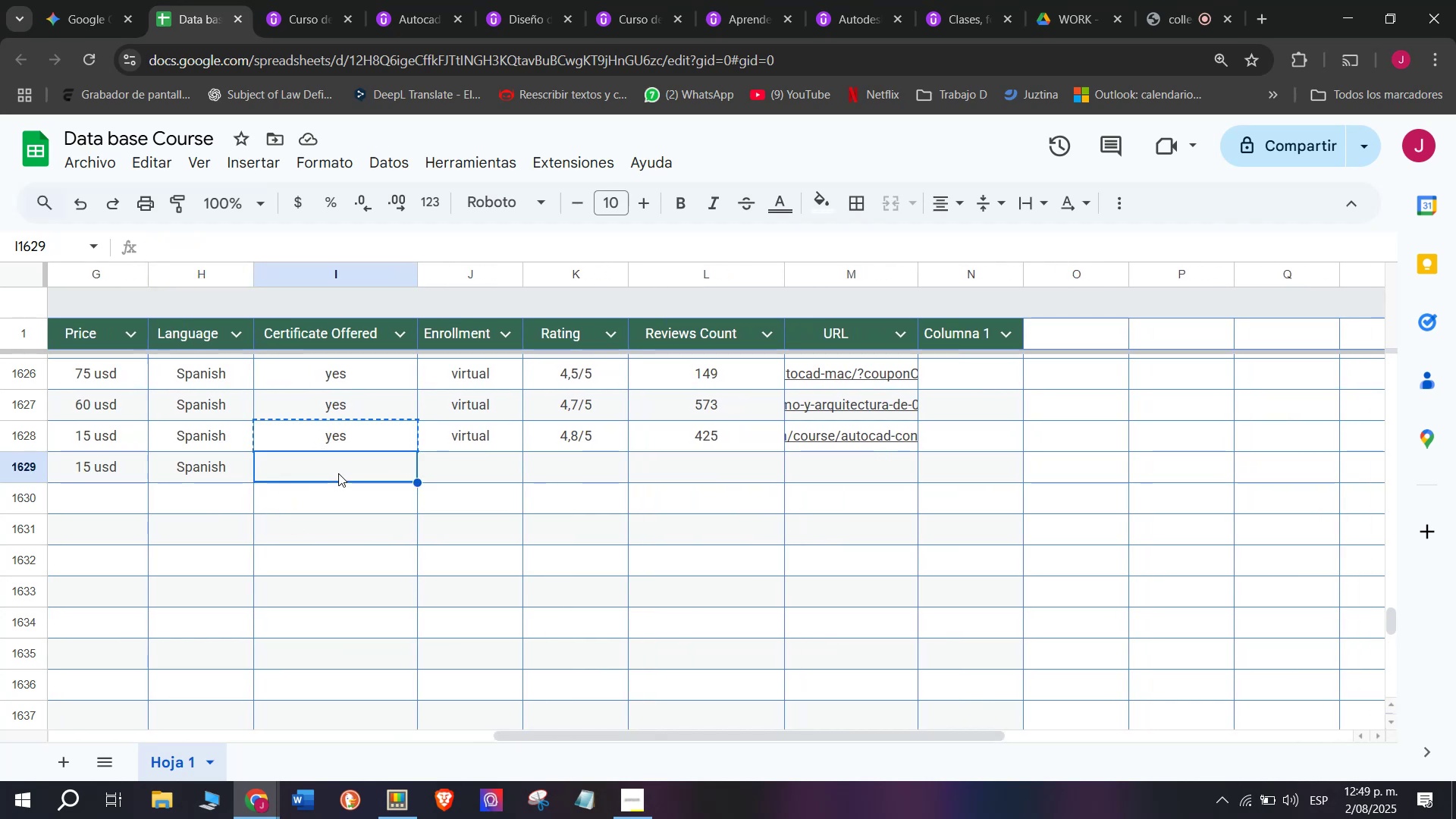 
key(Control+ControlLeft)
 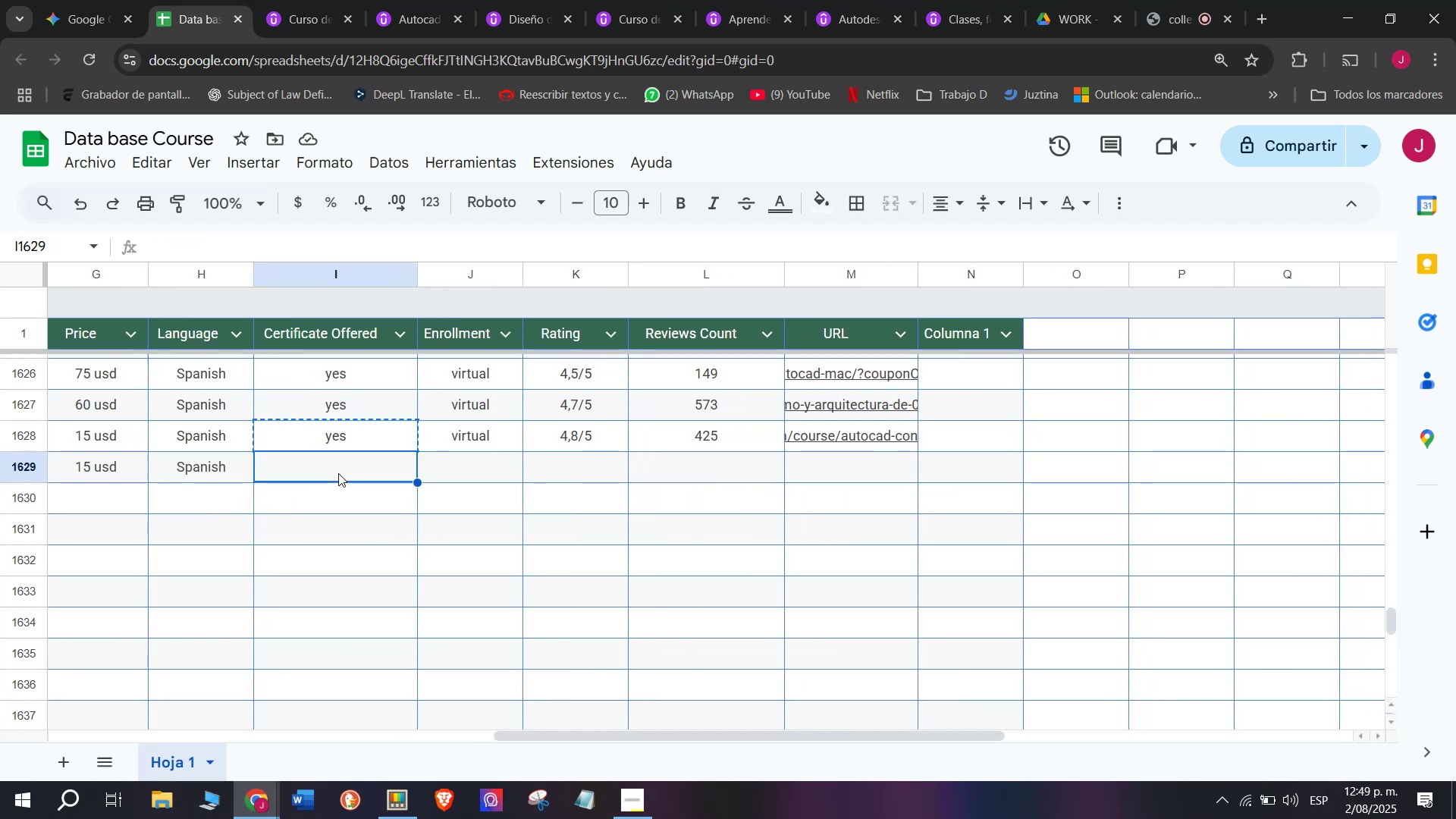 
key(Z)
 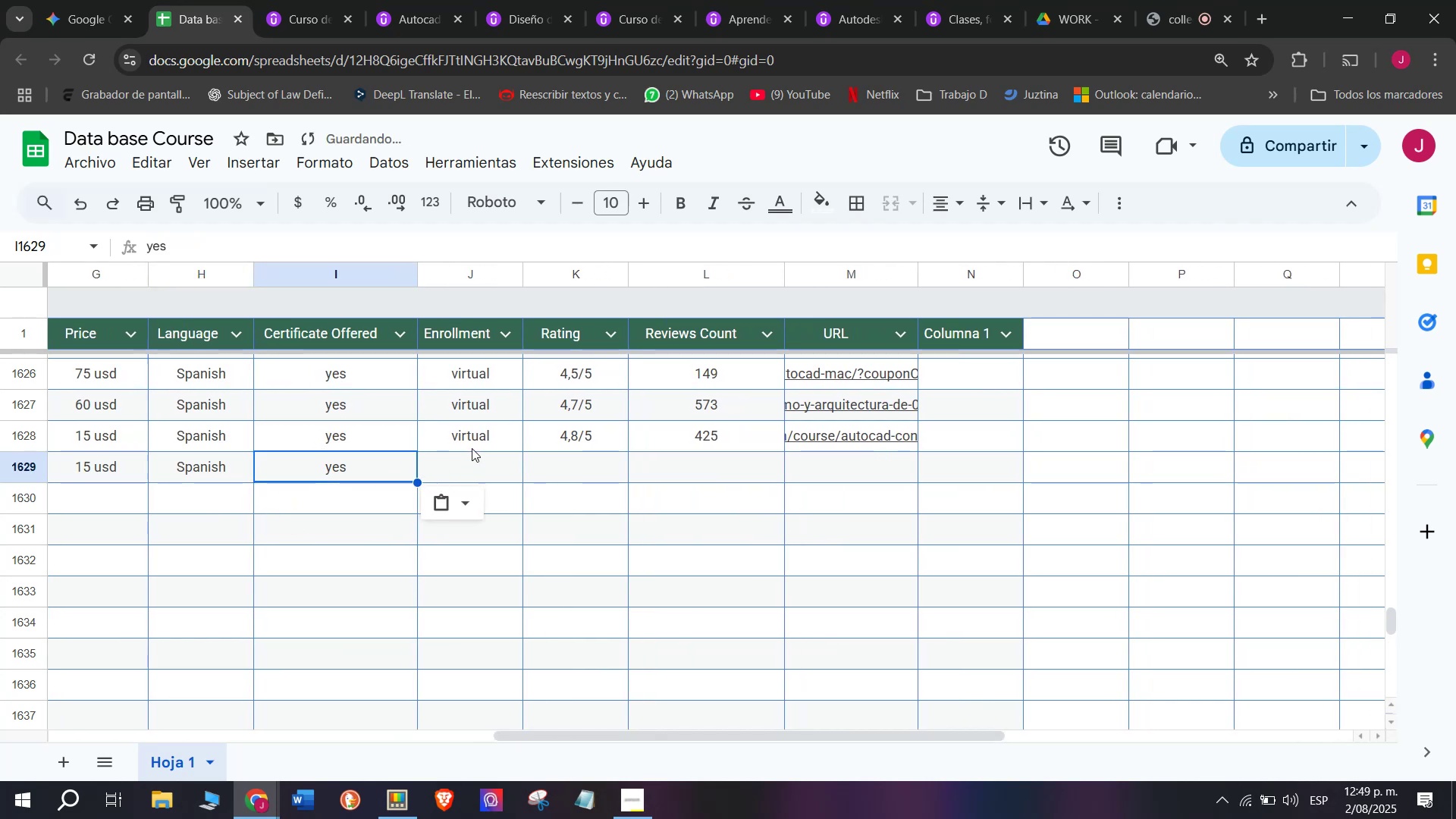 
key(Control+V)
 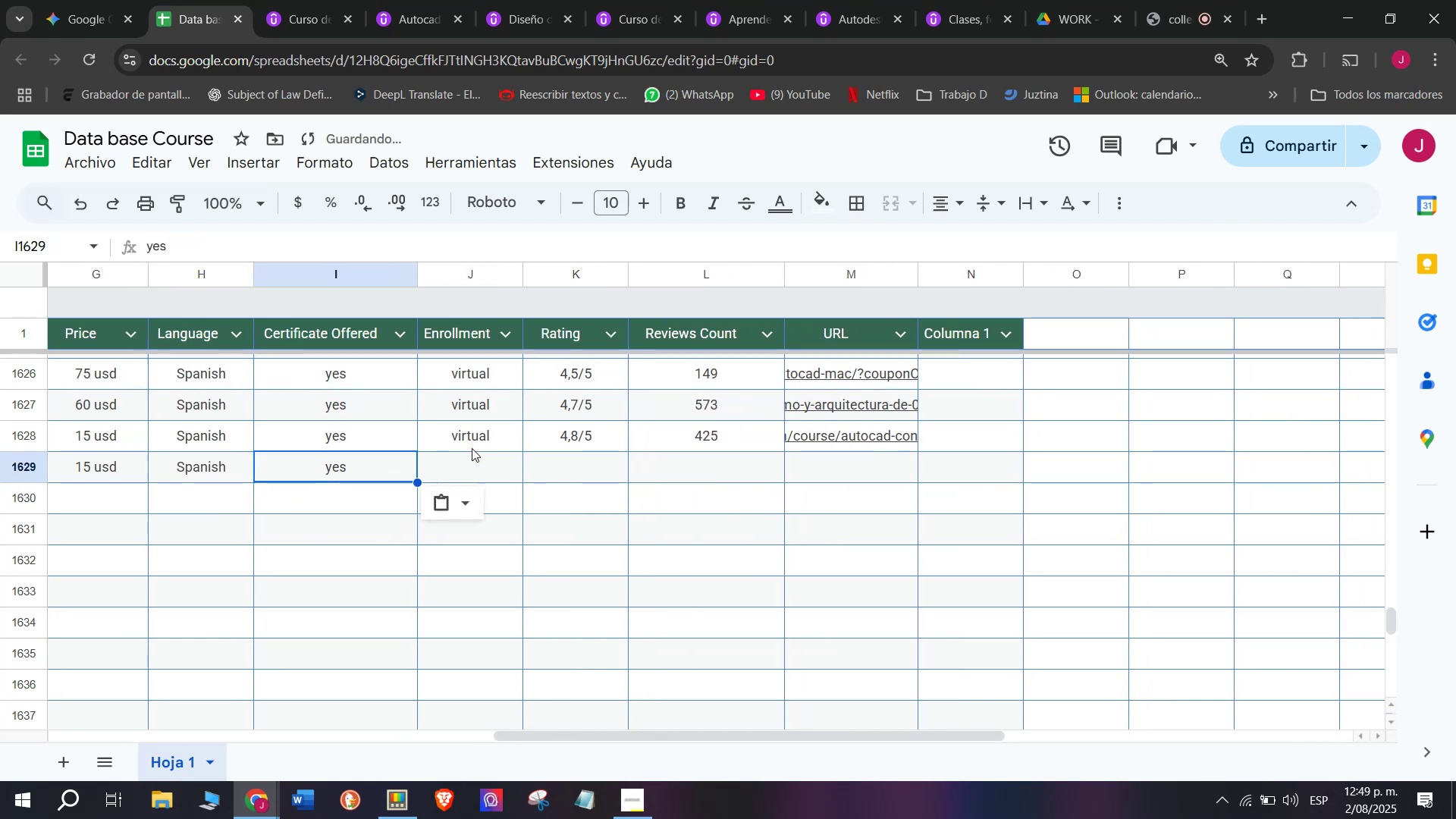 
left_click([472, 443])
 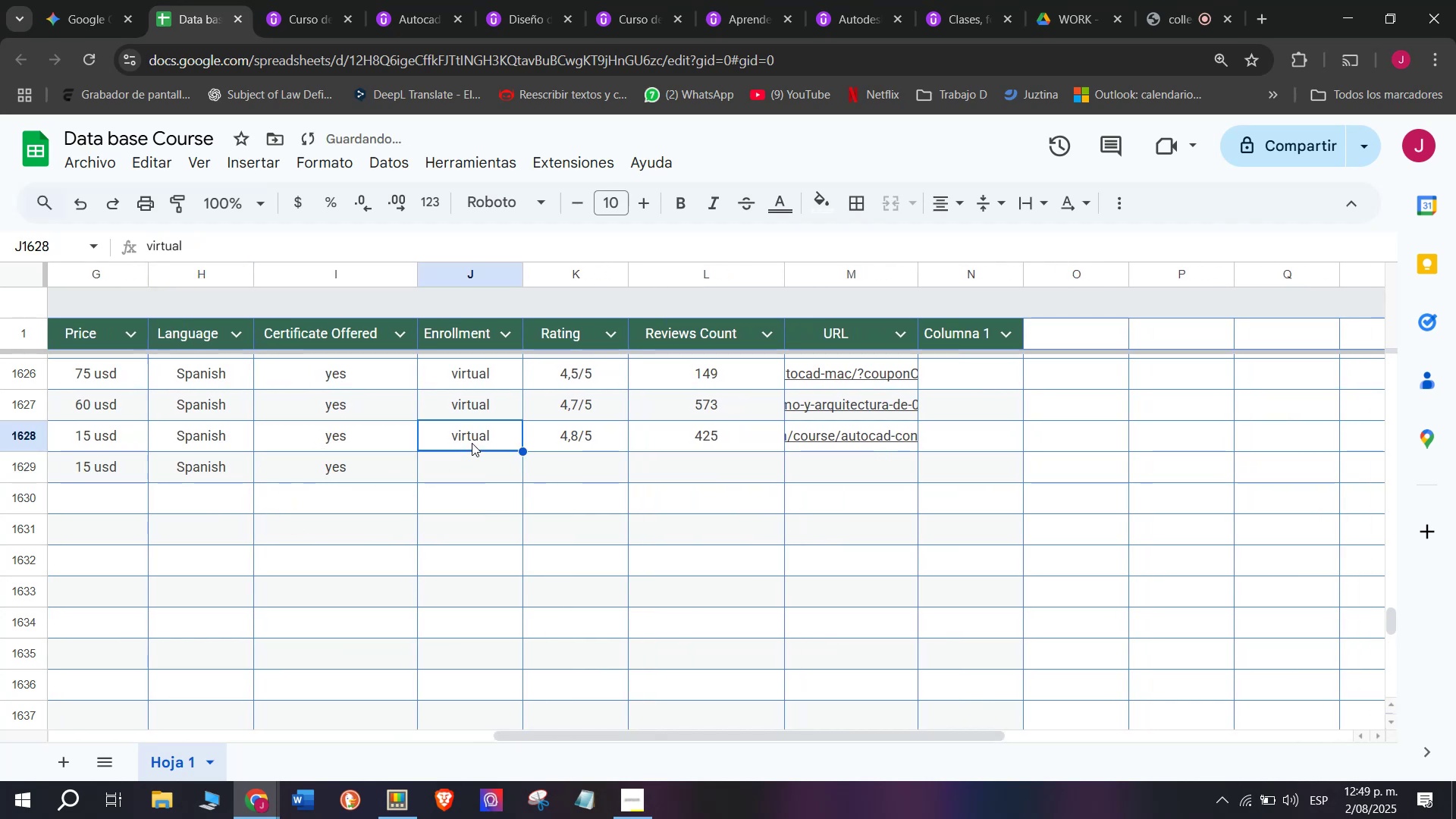 
key(Control+ControlLeft)
 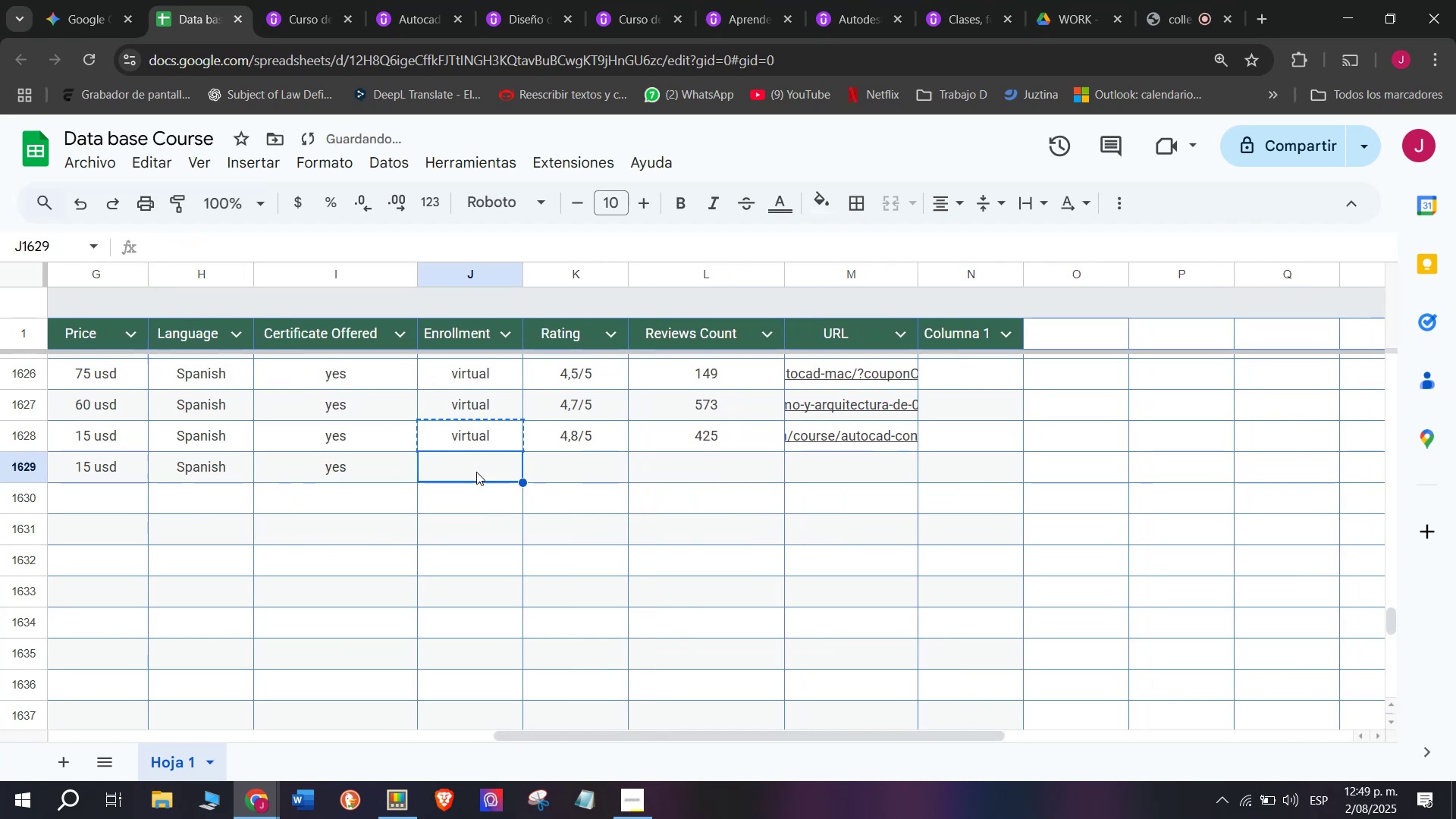 
key(Break)
 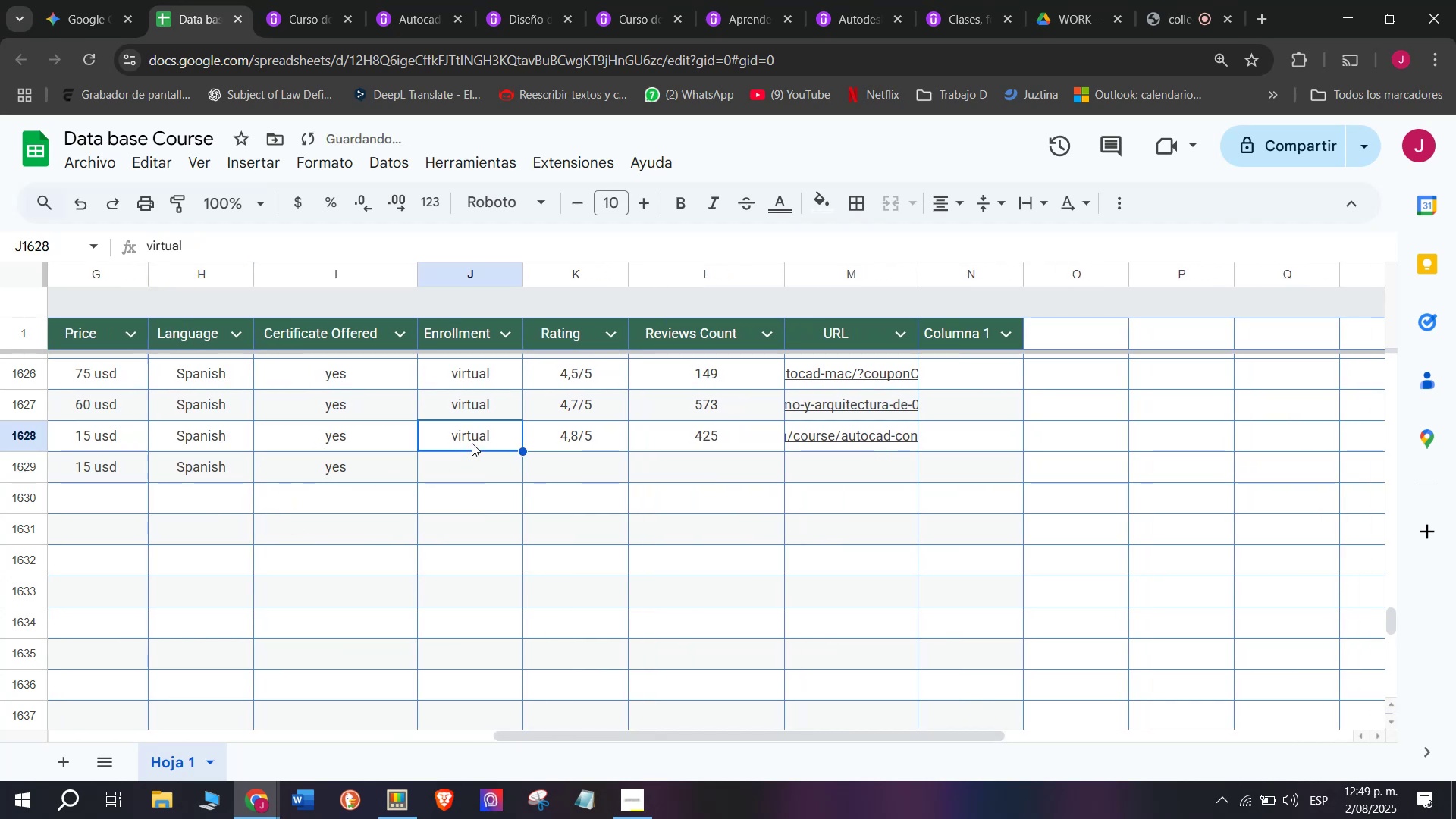 
key(Control+C)
 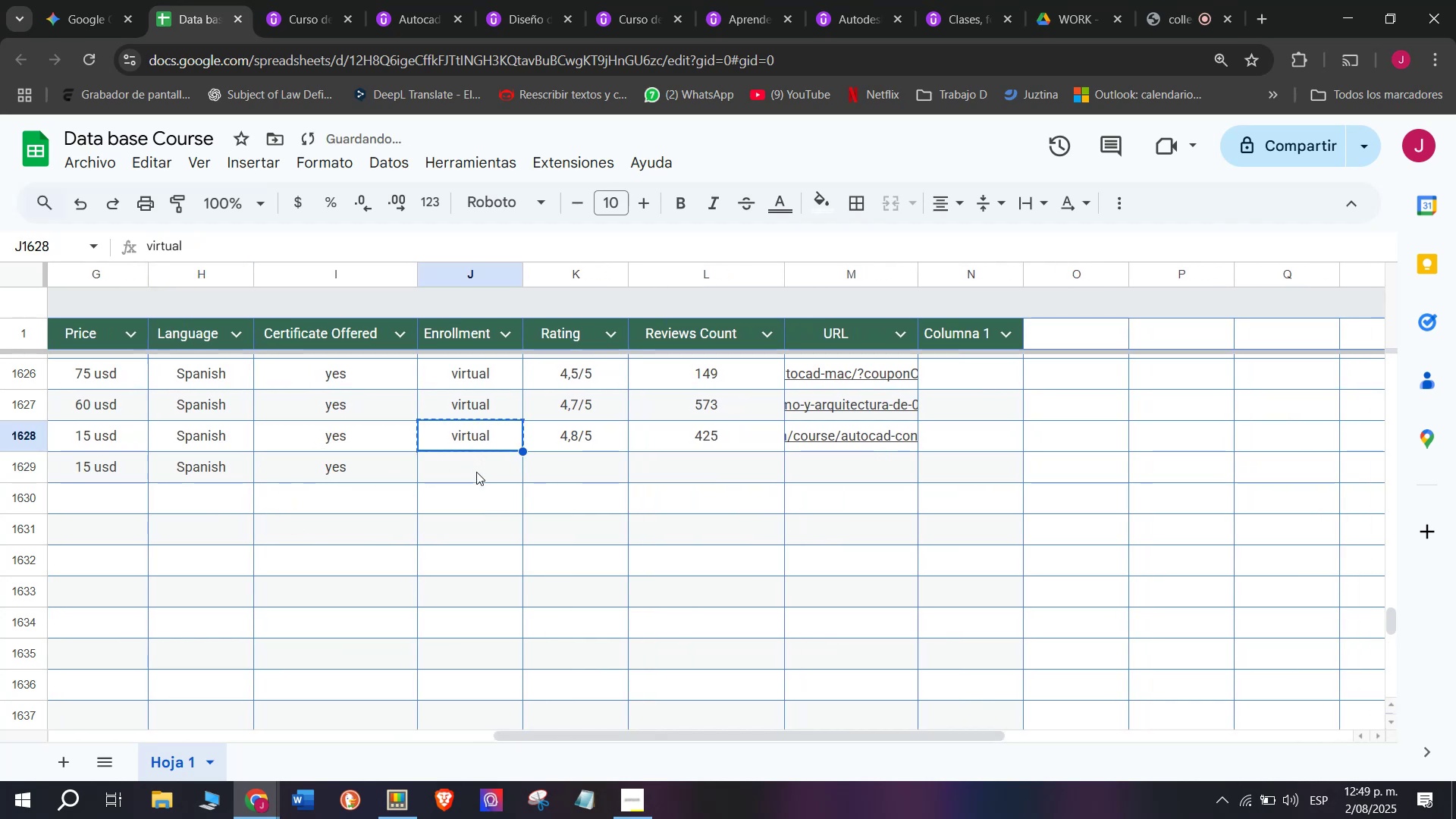 
left_click([476, 472])
 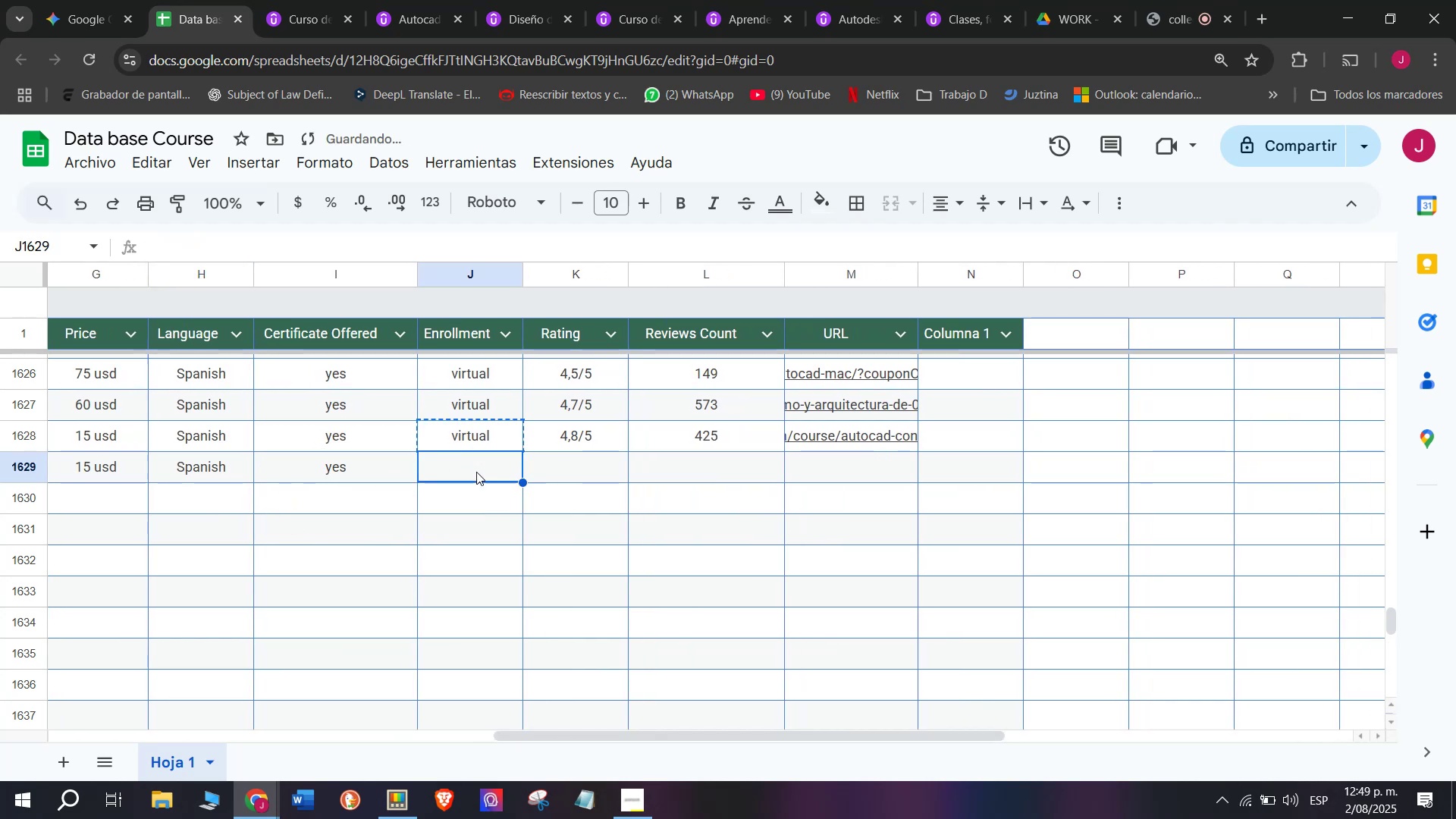 
key(Z)
 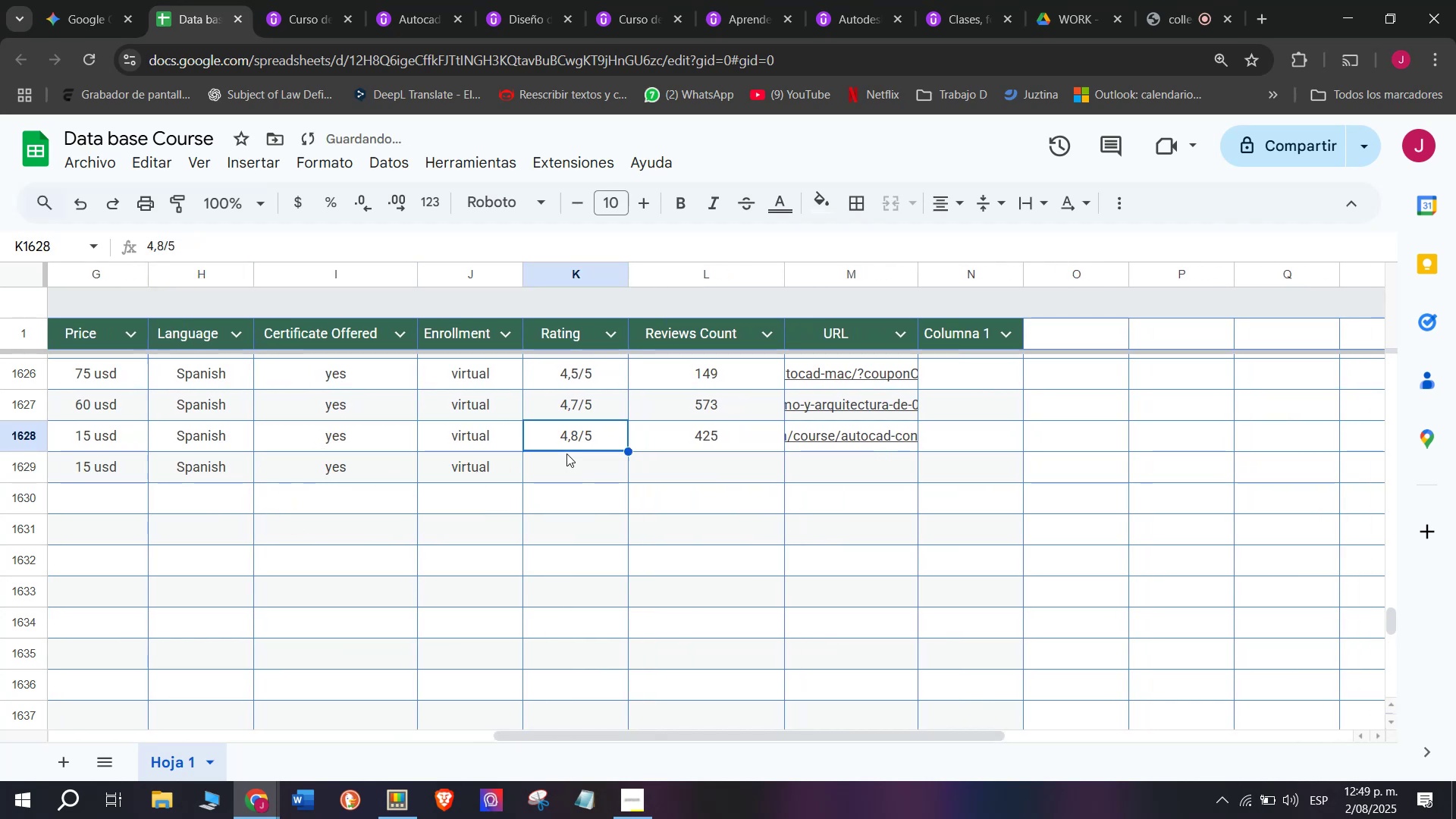 
key(Control+ControlLeft)
 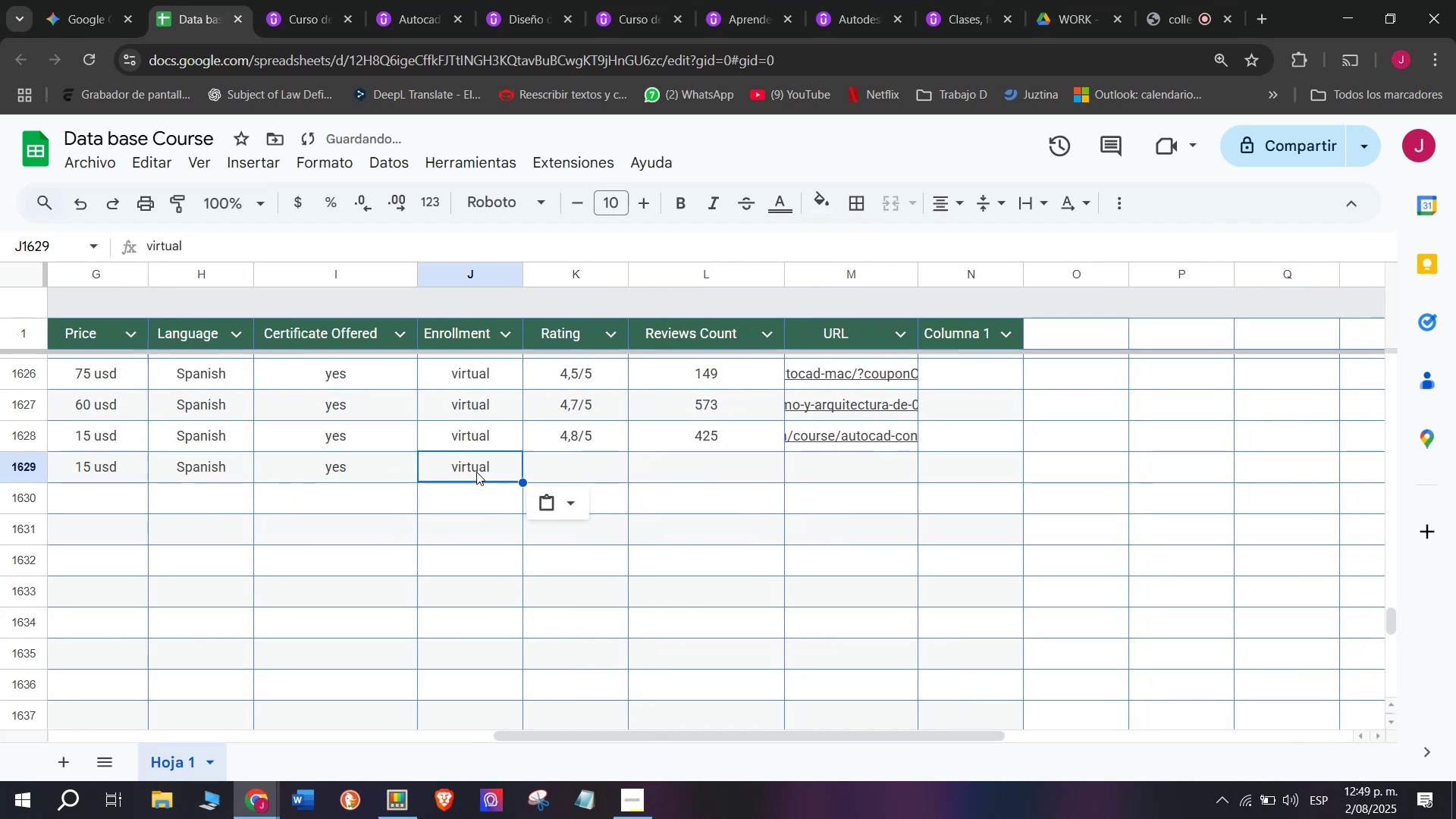 
key(Control+V)
 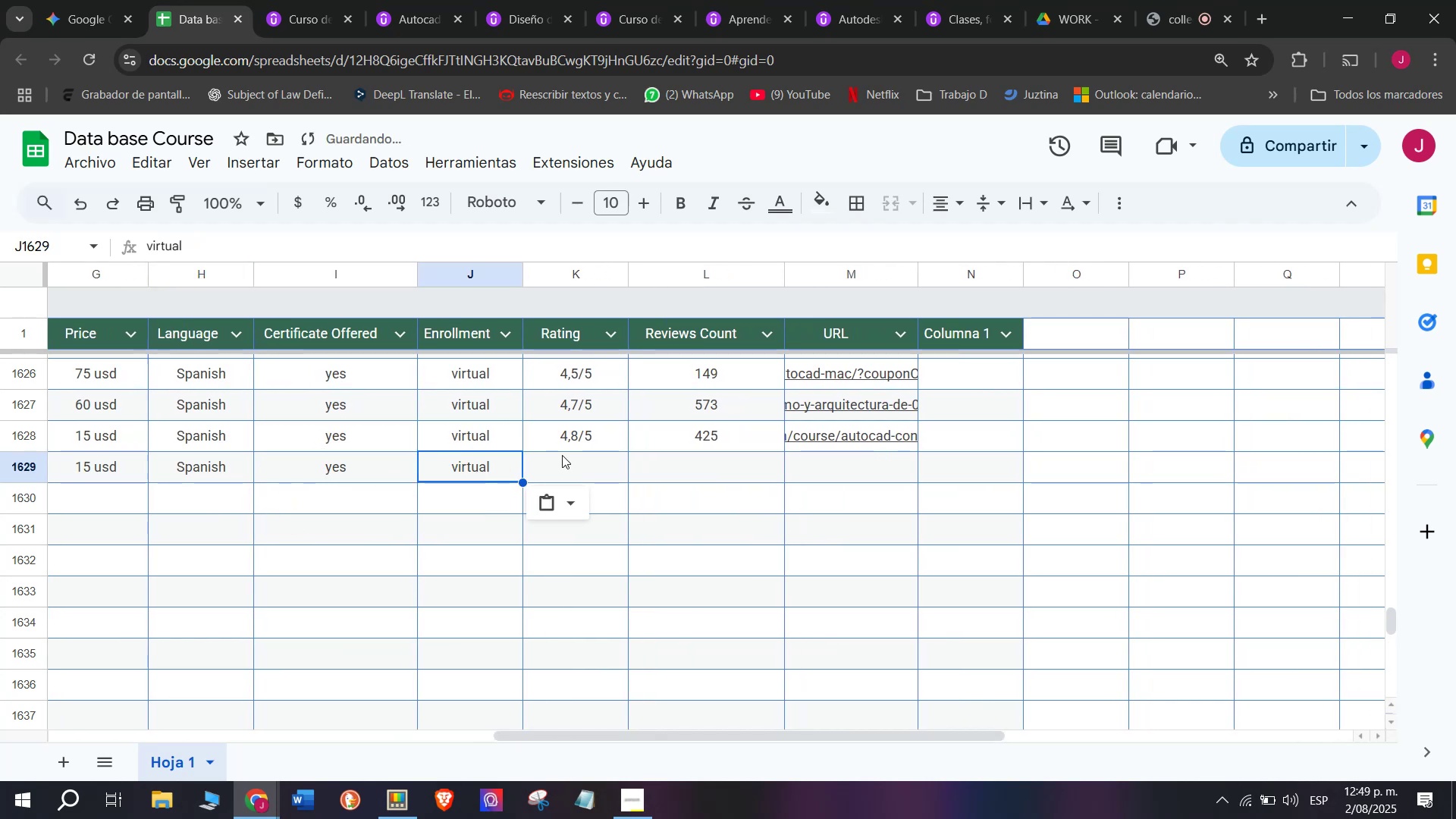 
left_click([566, 453])
 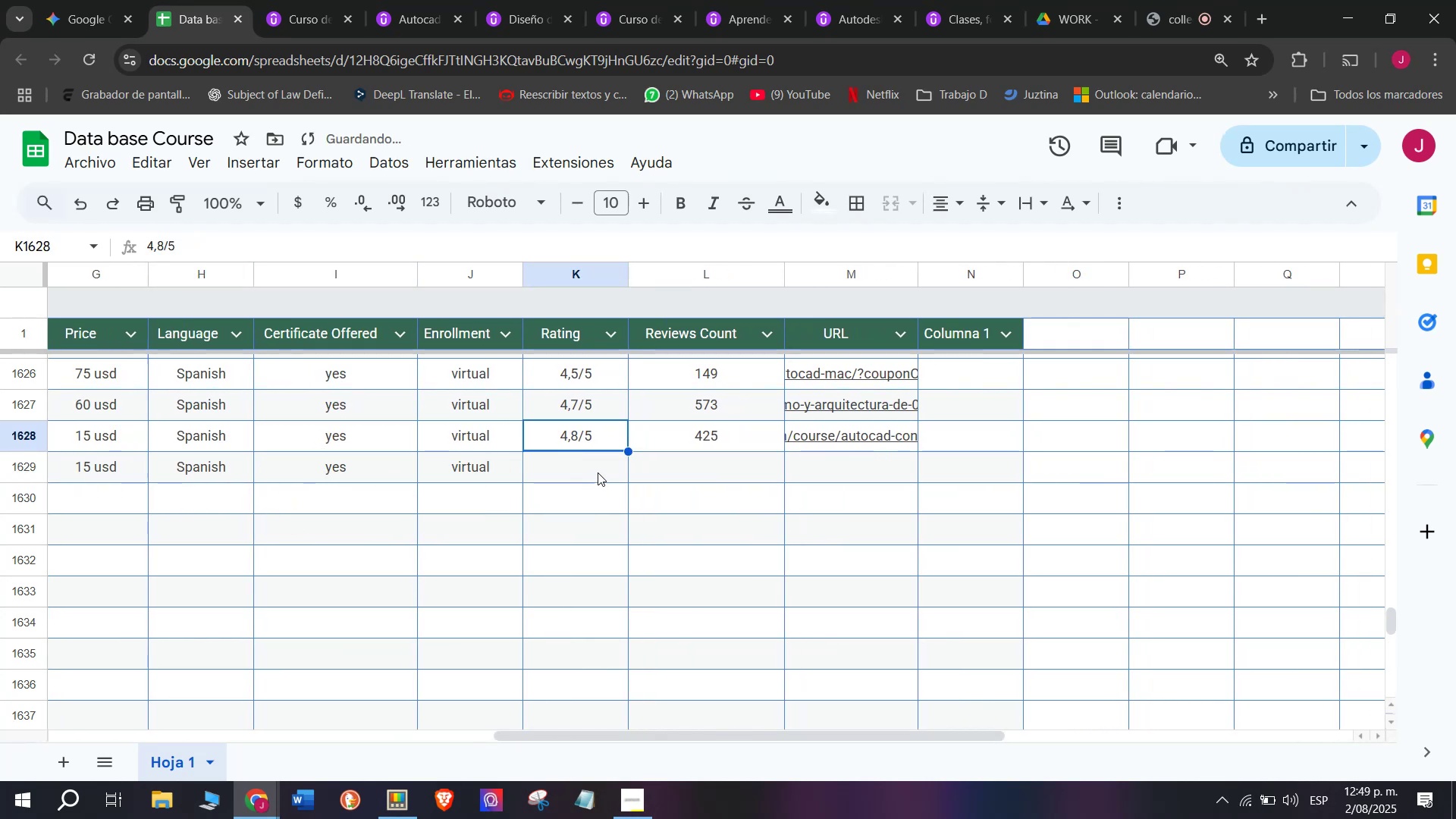 
left_click([598, 472])
 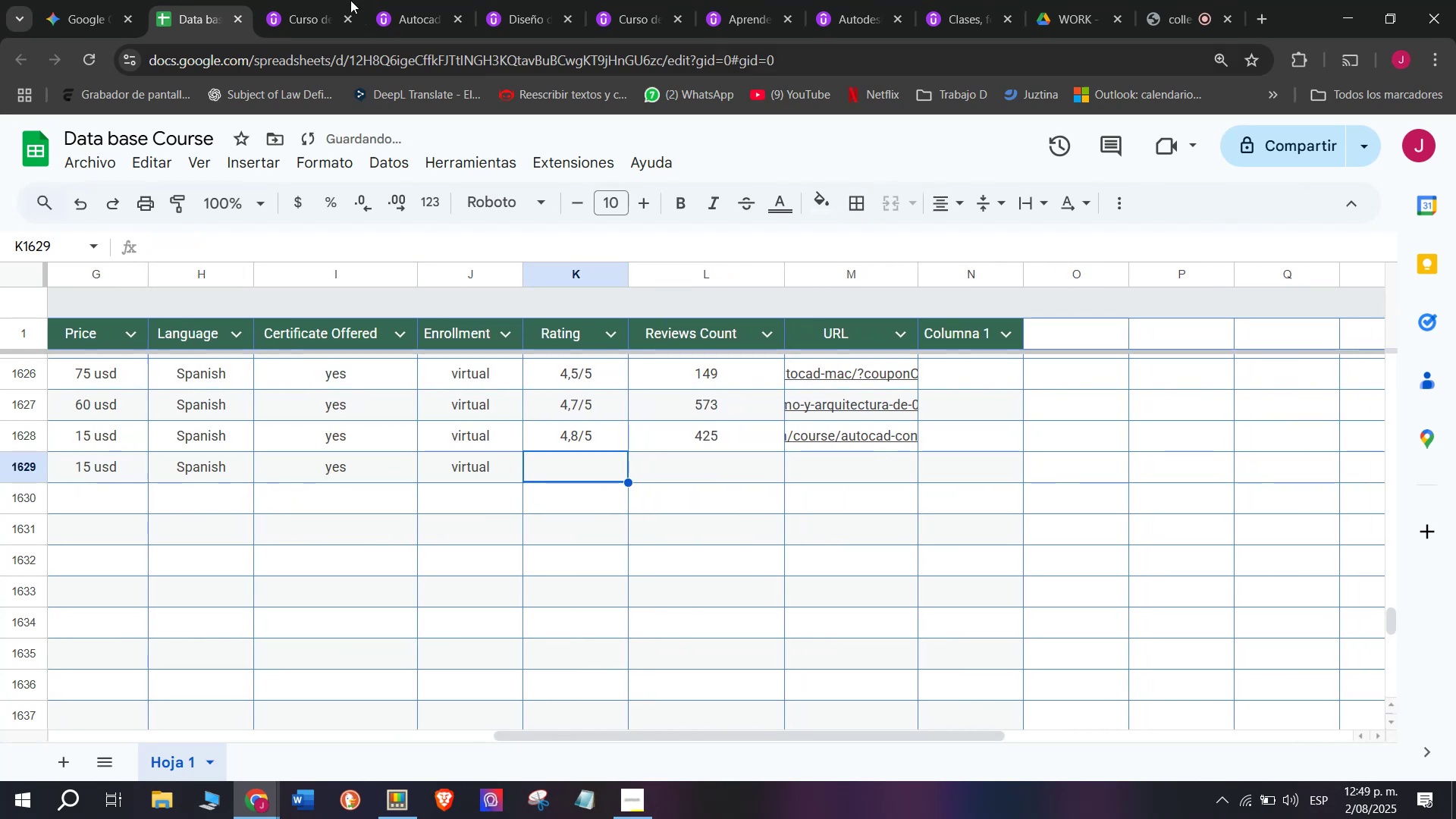 
left_click([306, 0])
 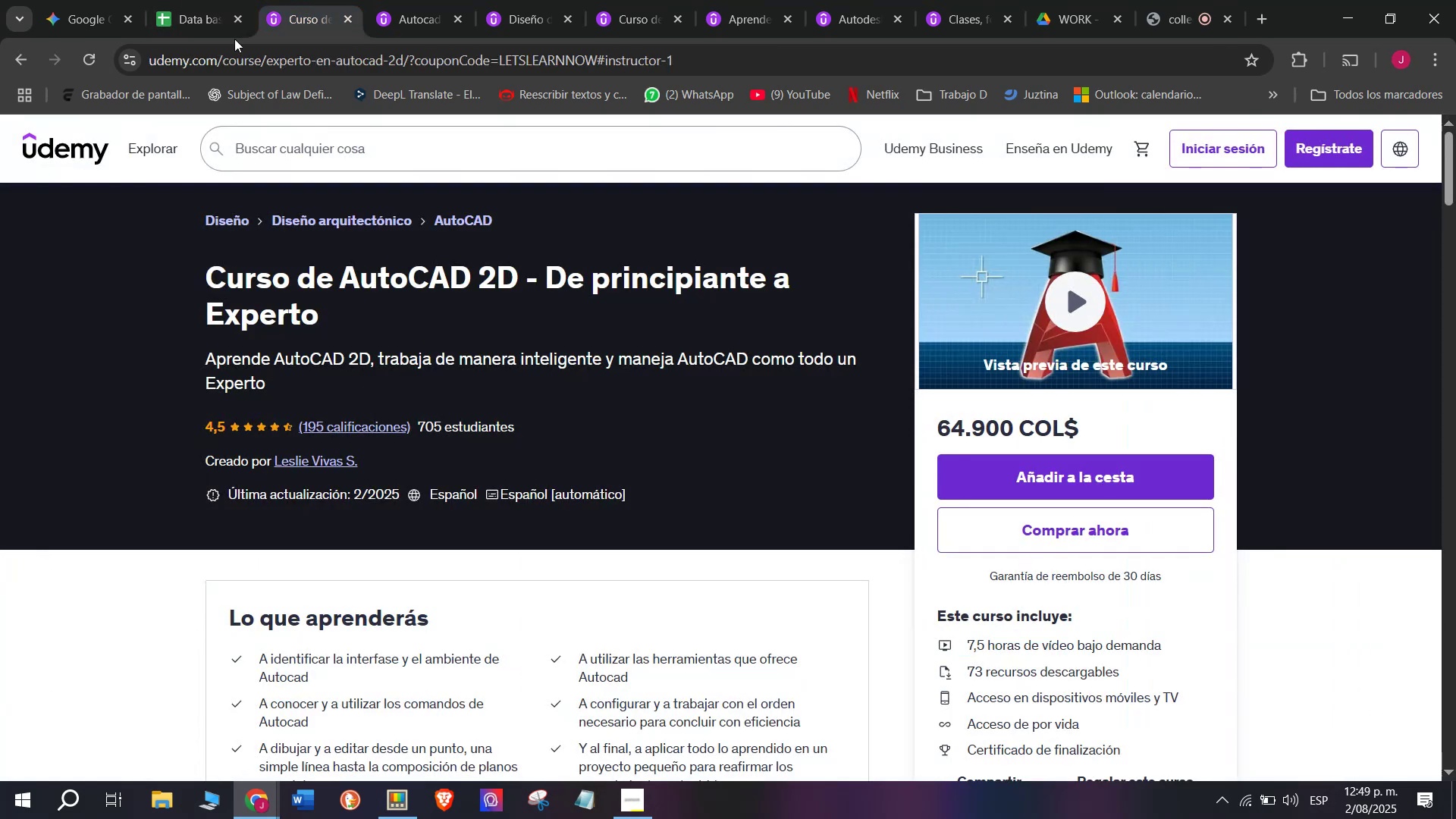 
left_click([209, 0])
 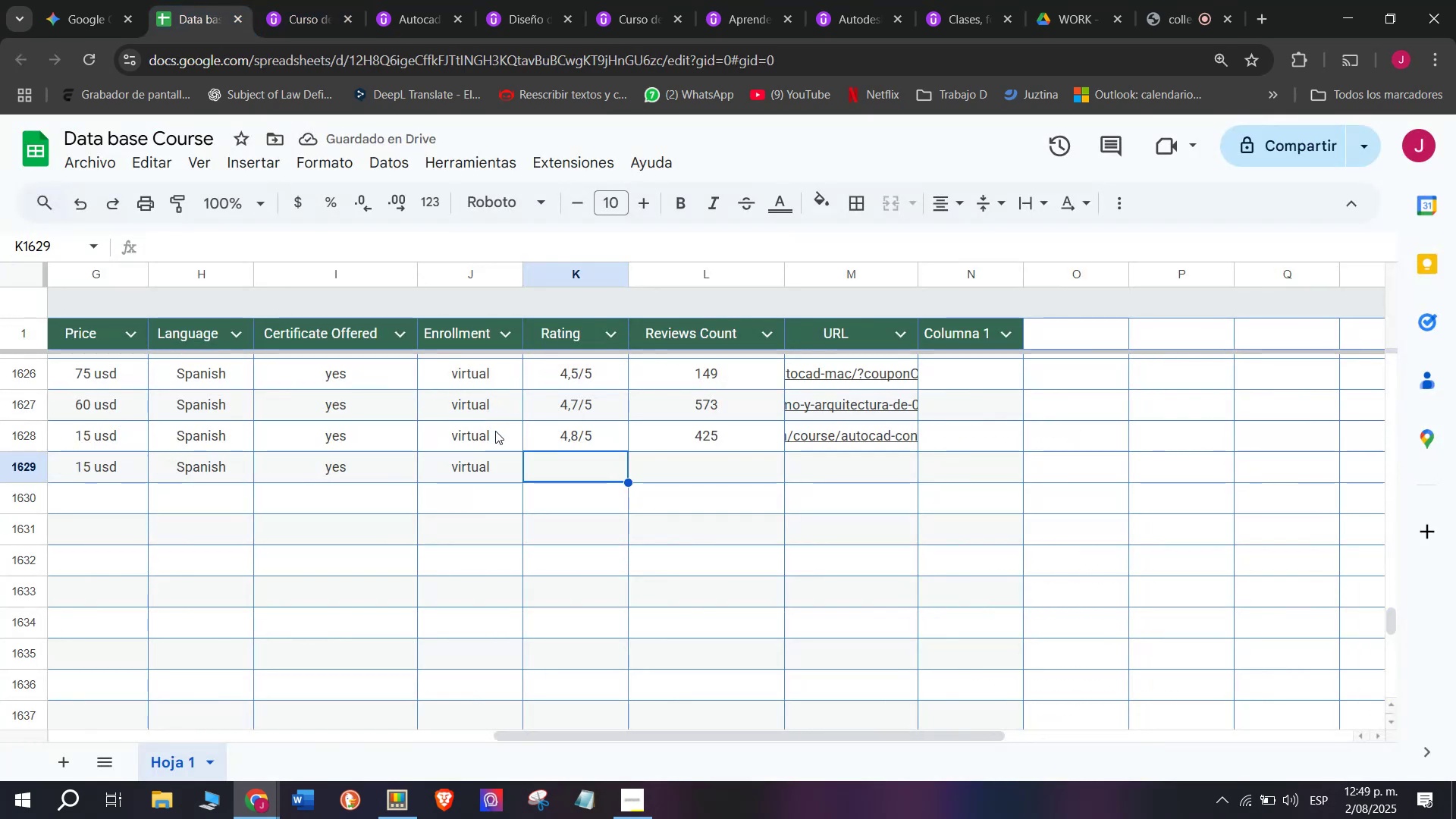 
left_click([547, 435])
 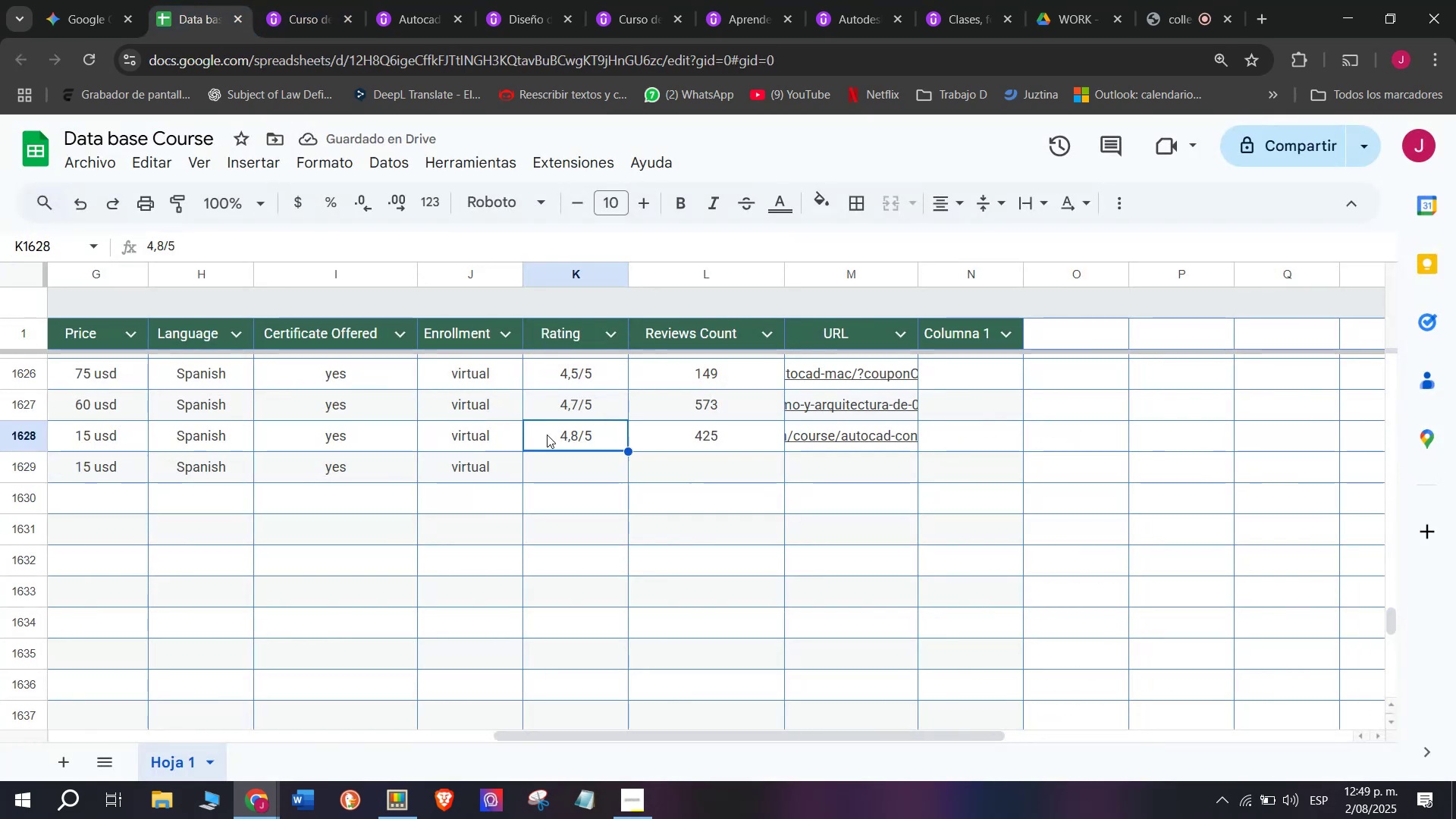 
key(Control+ControlLeft)
 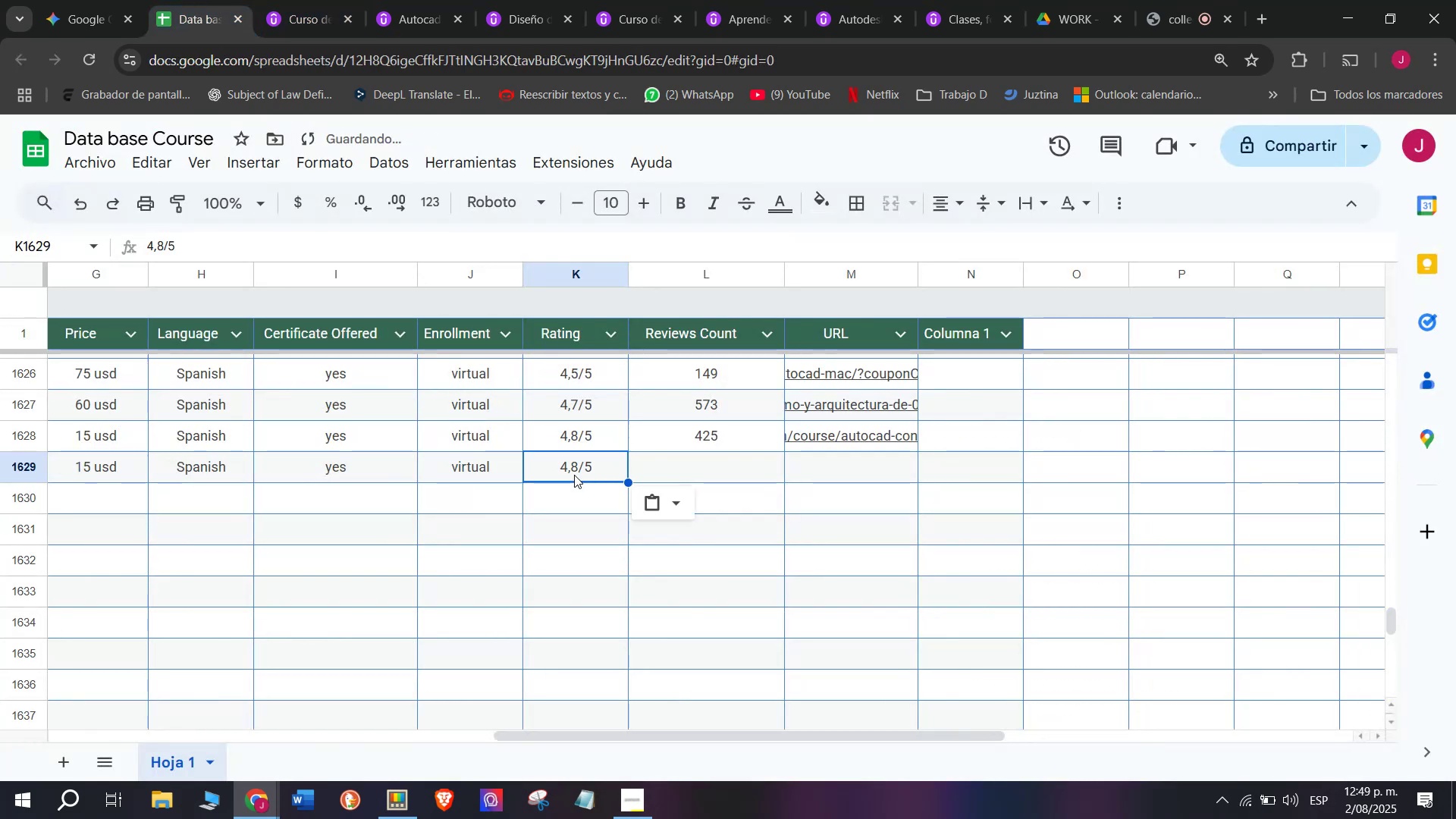 
key(Break)
 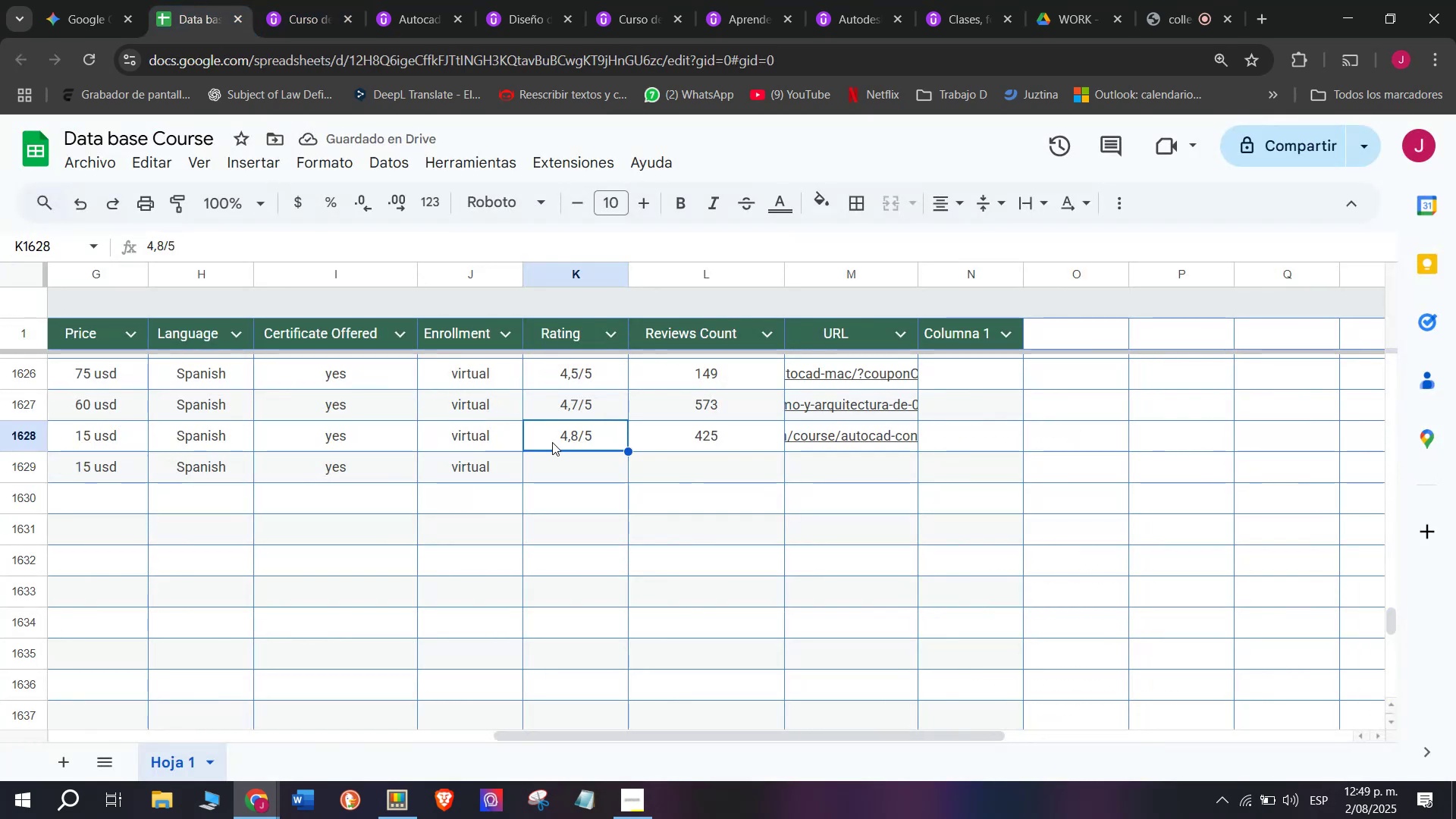 
key(Control+C)
 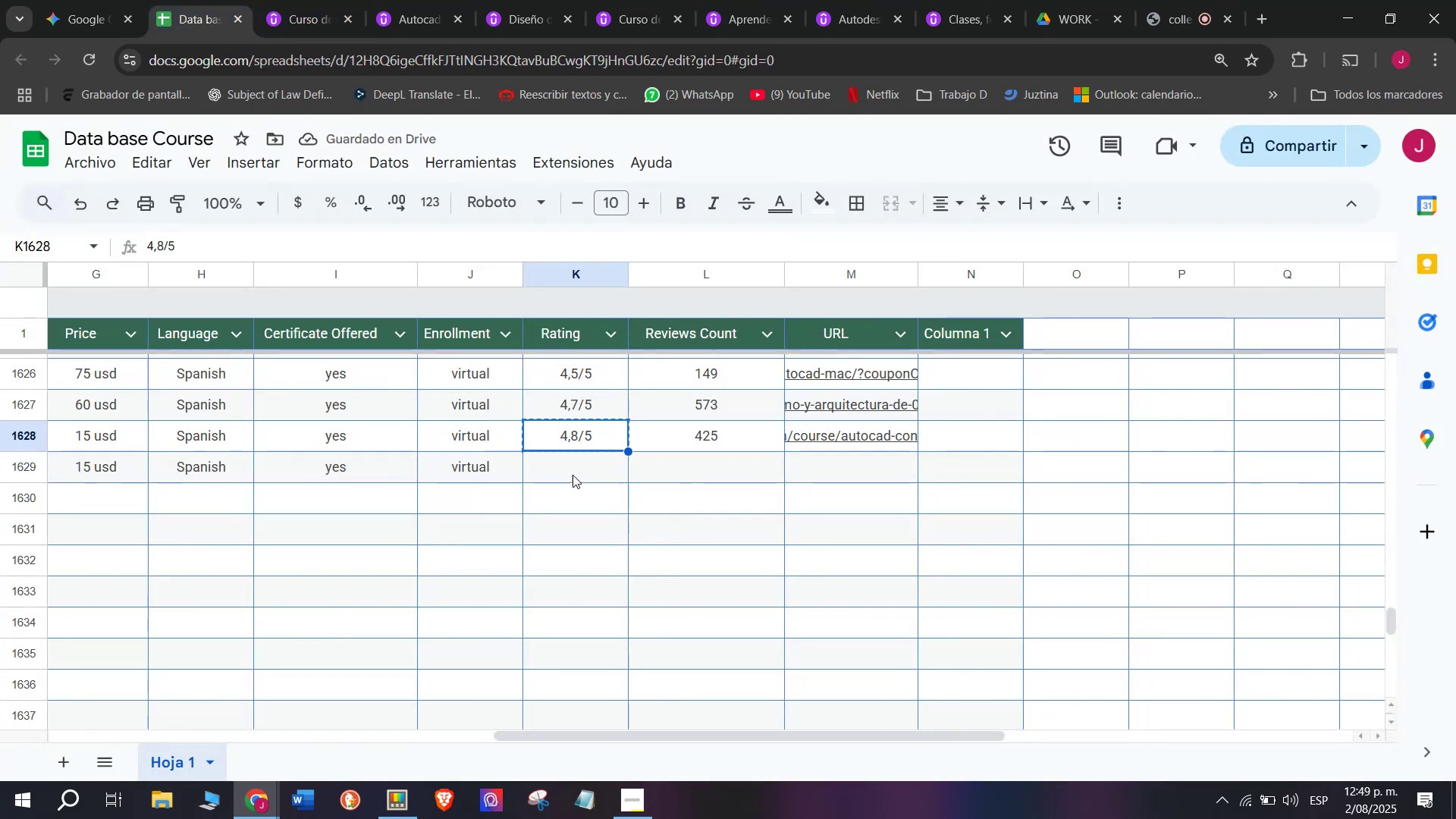 
double_click([573, 475])
 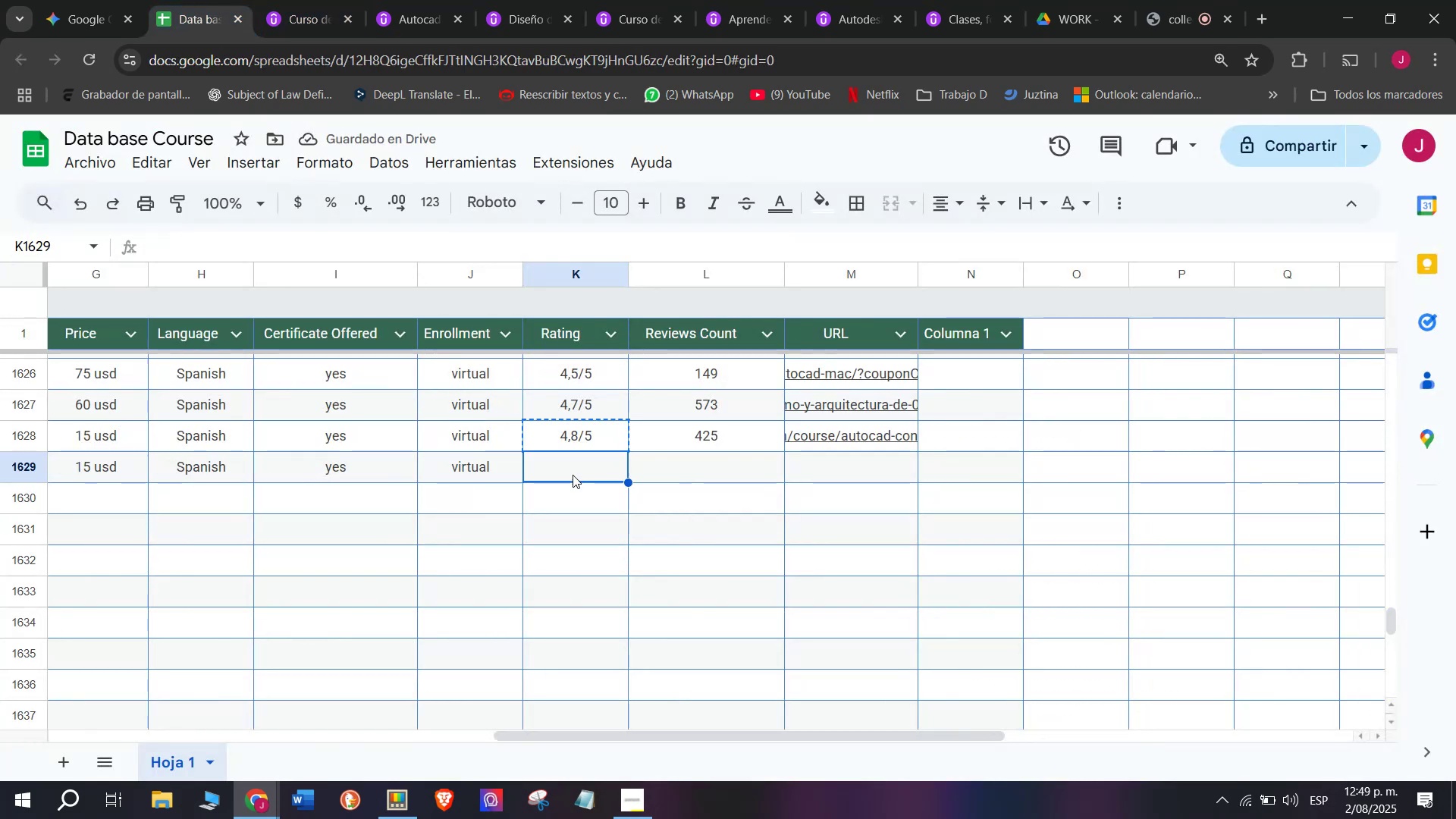 
key(Z)
 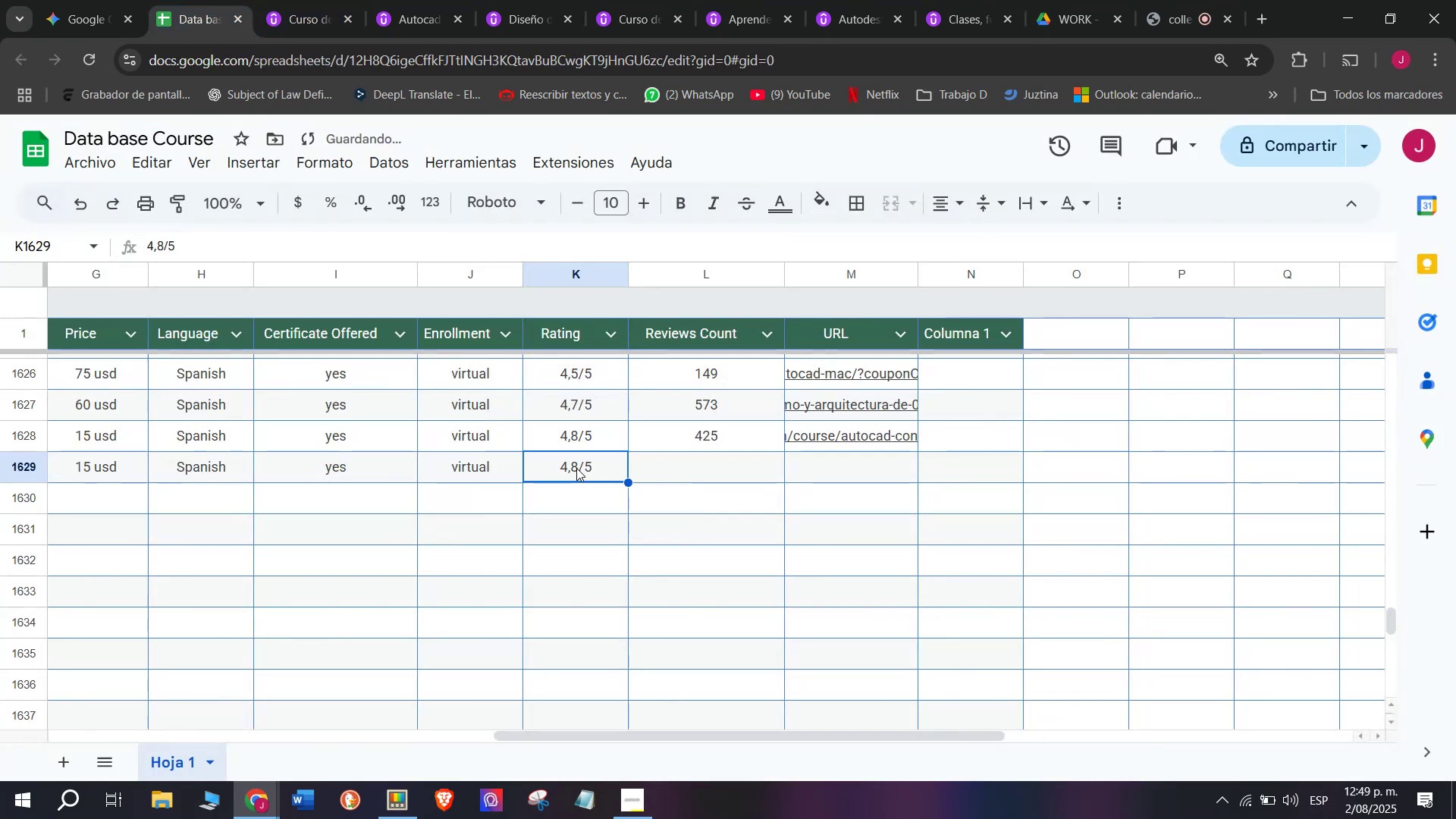 
key(Control+ControlLeft)
 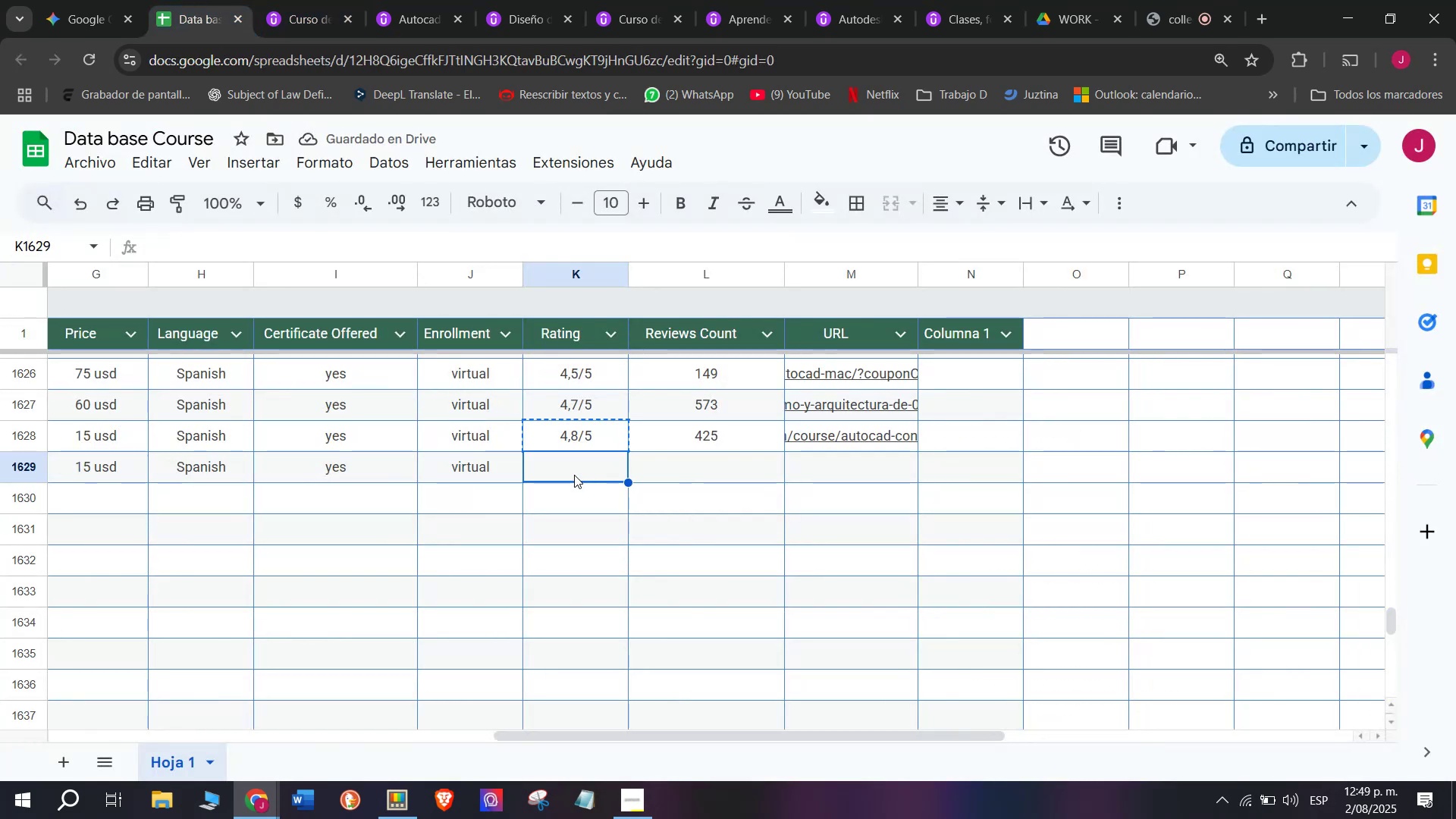 
key(Control+V)
 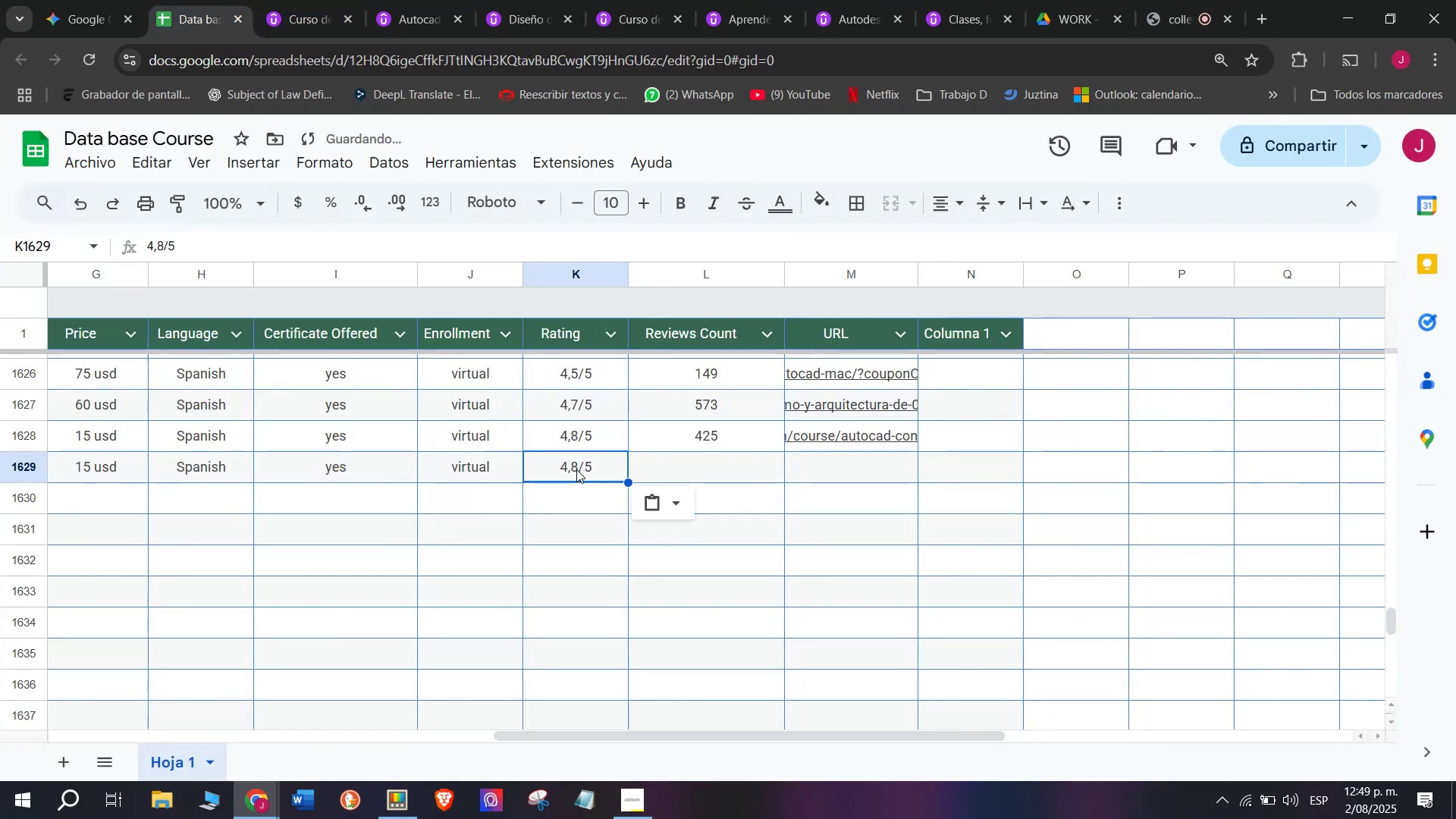 
triple_click([576, 468])
 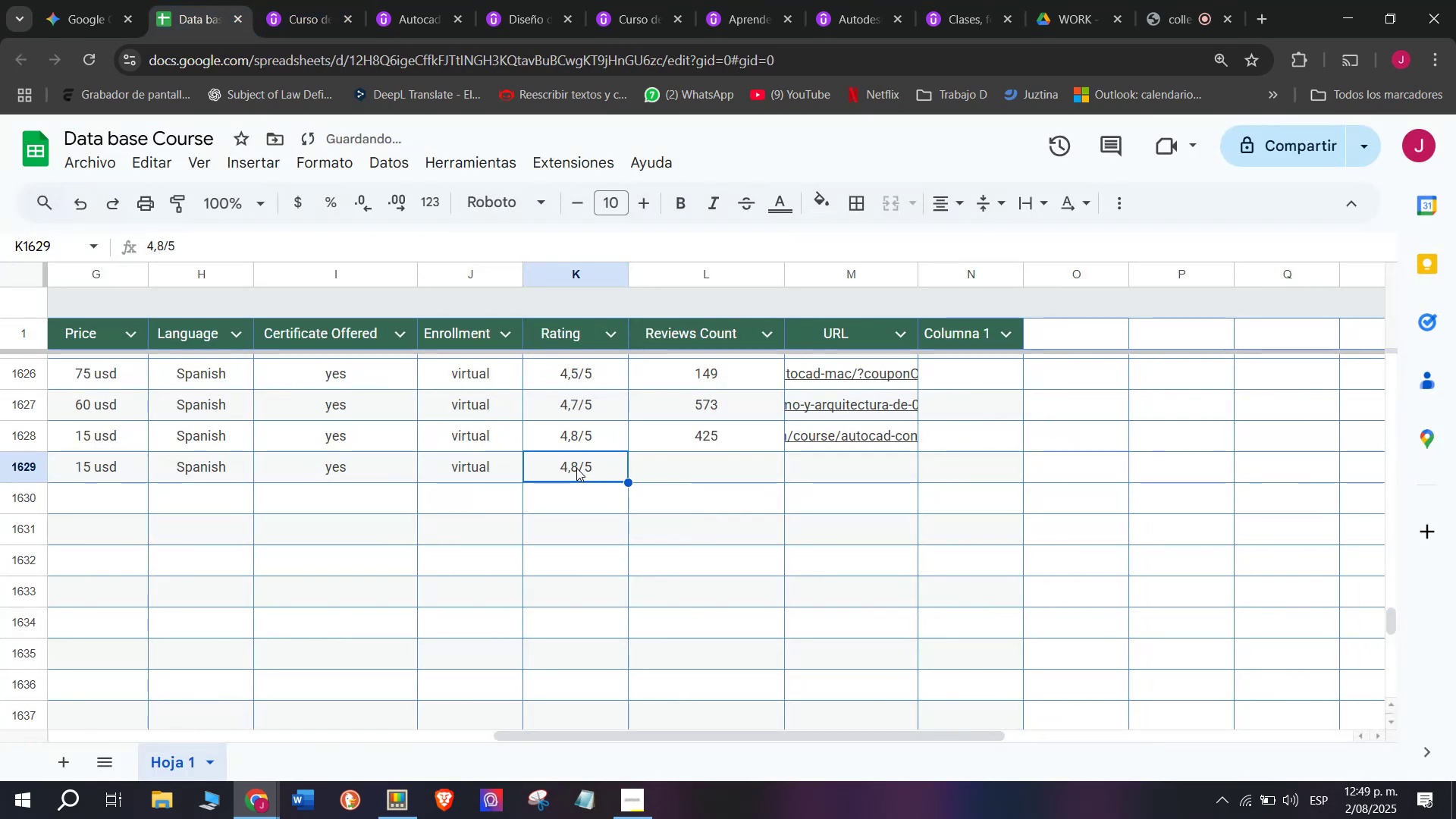 
triple_click([576, 468])
 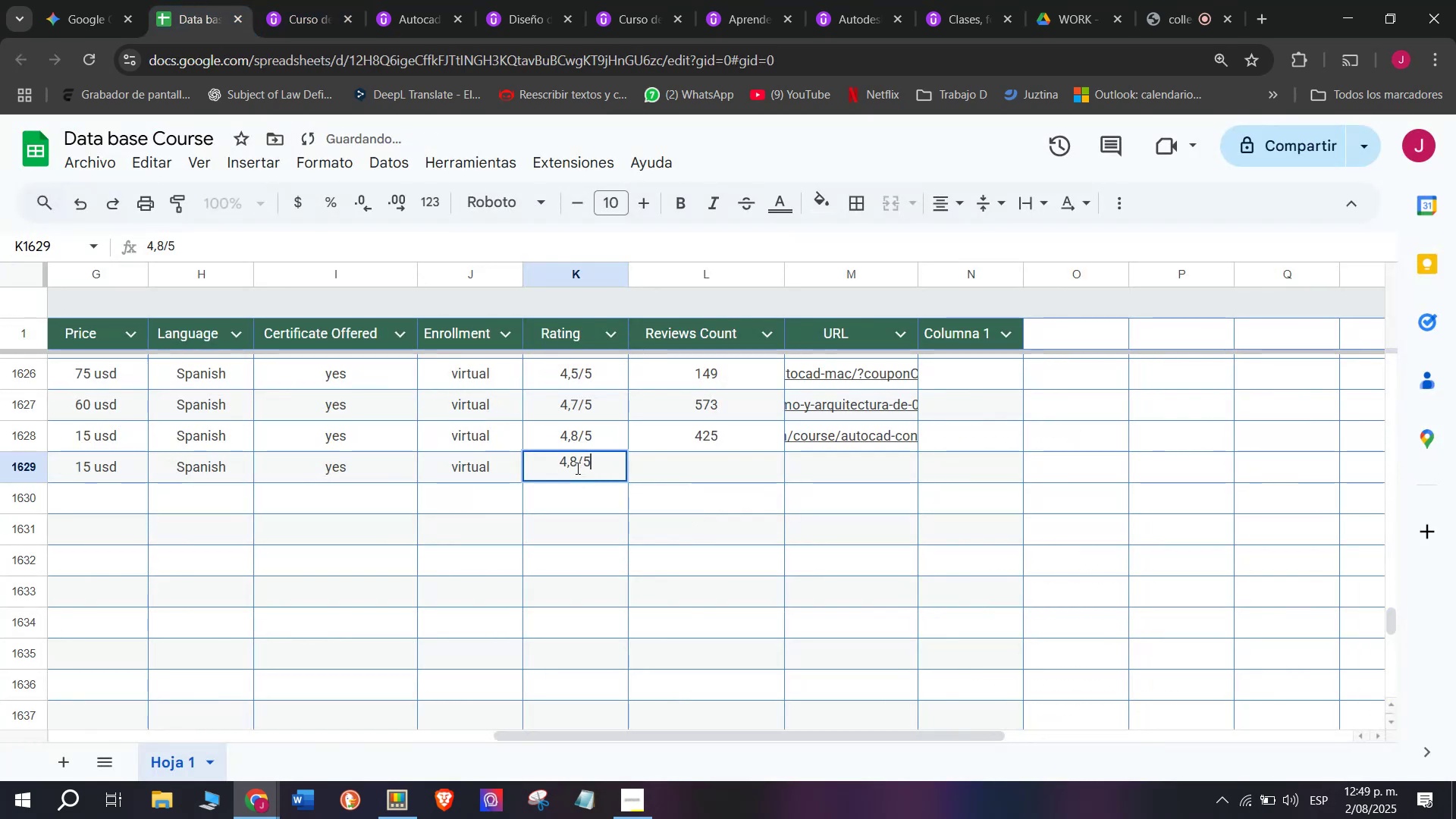 
left_click([576, 468])
 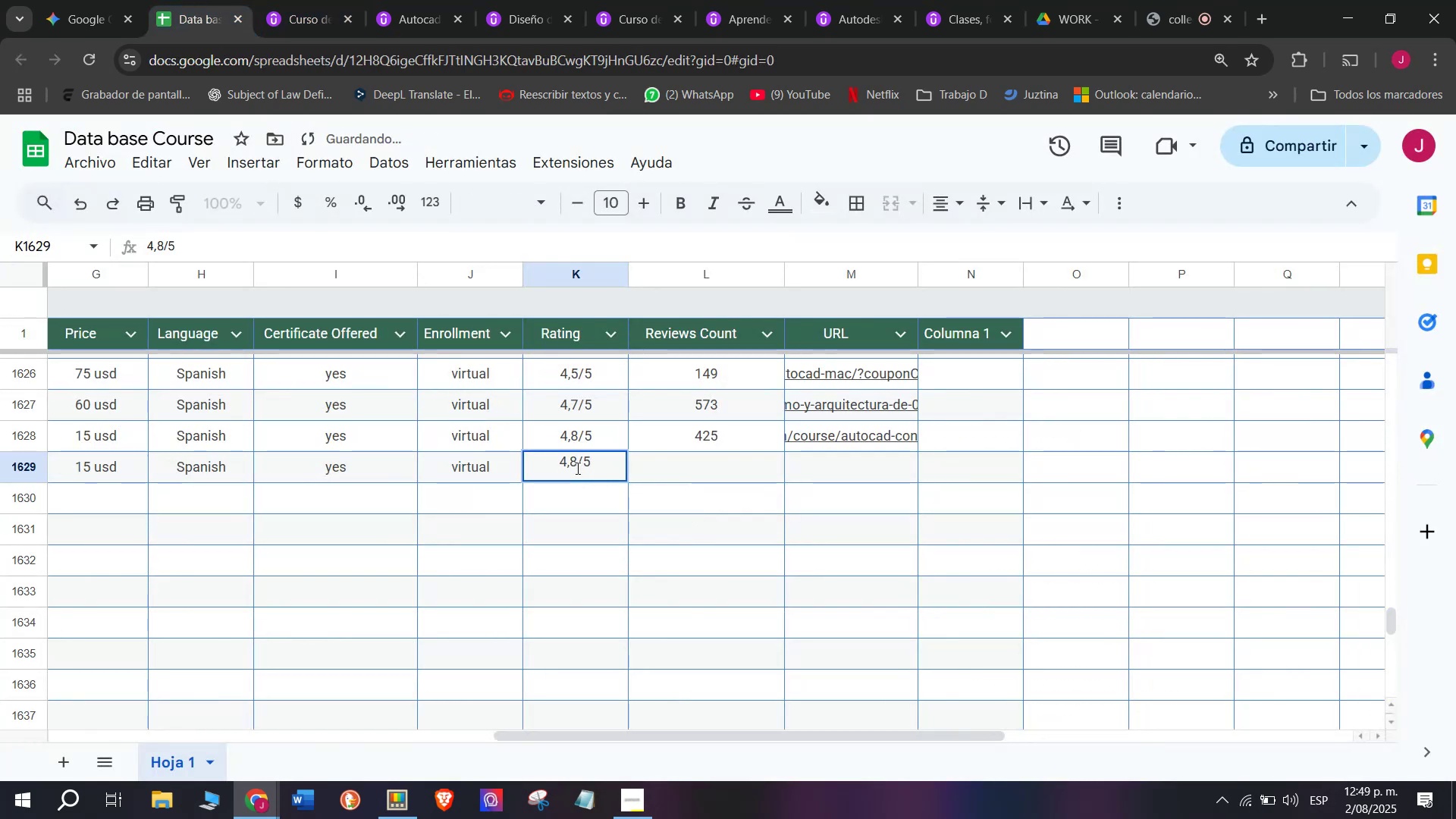 
key(Q)
 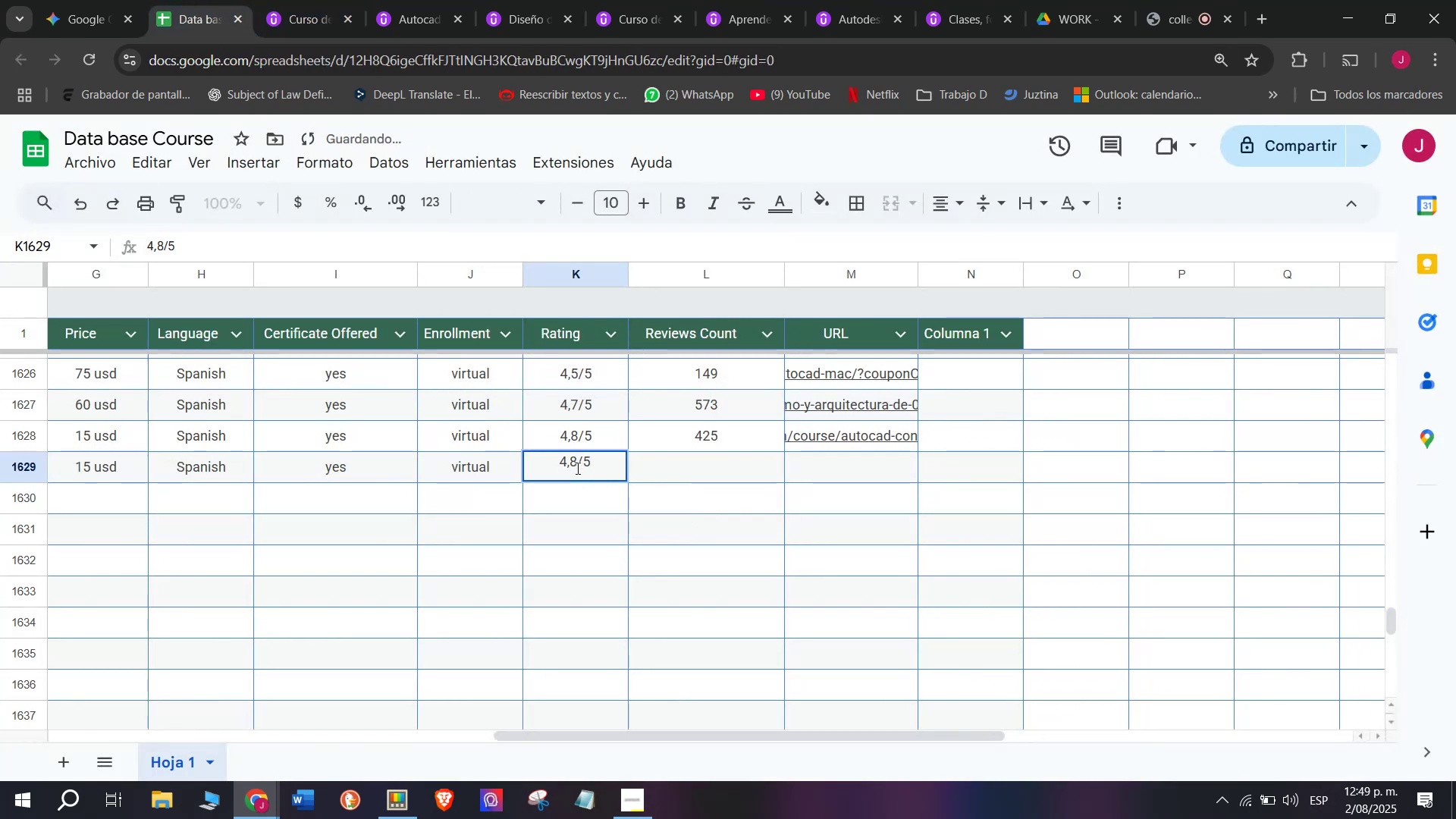 
key(Backspace)
 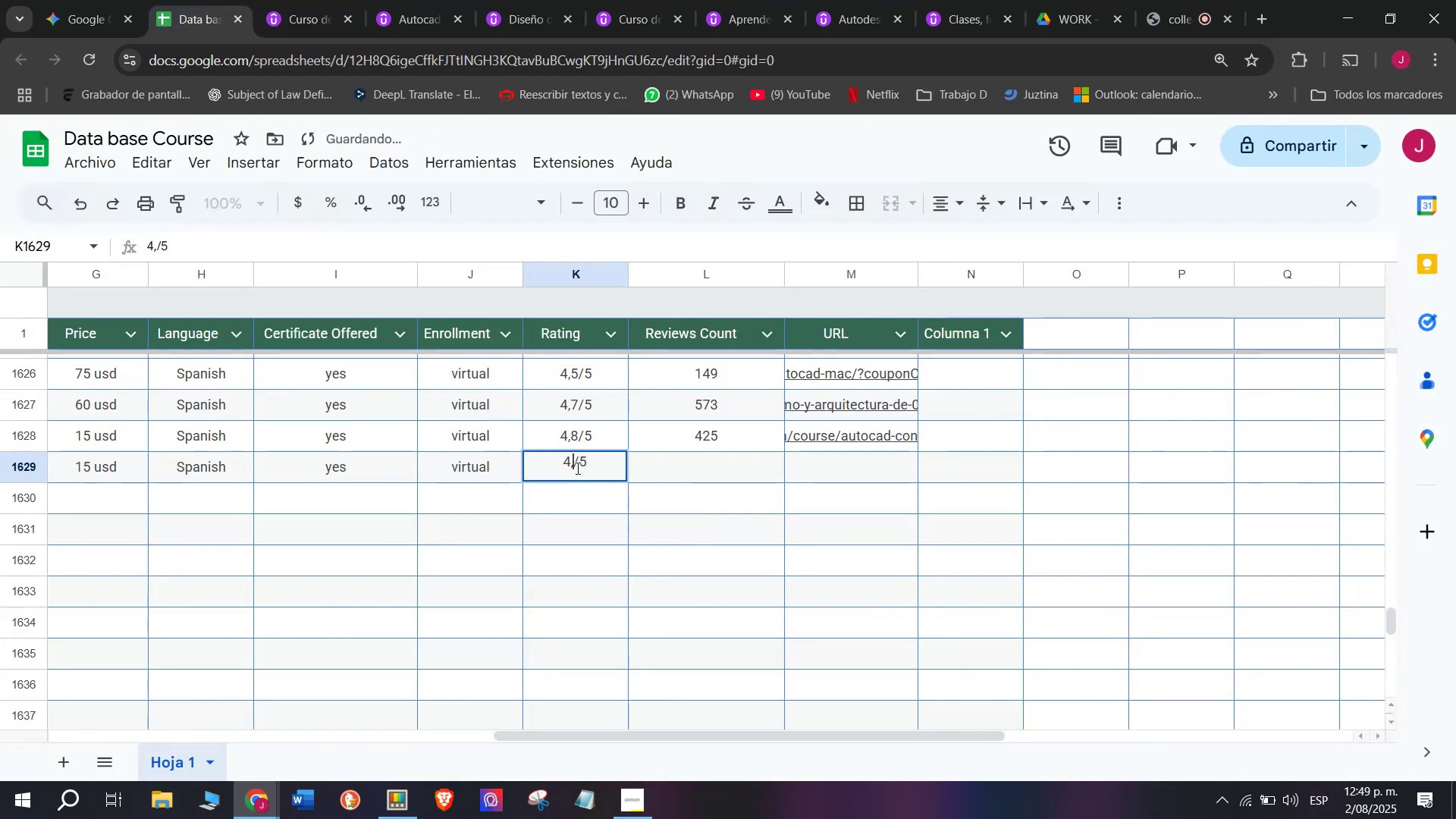 
key(5)
 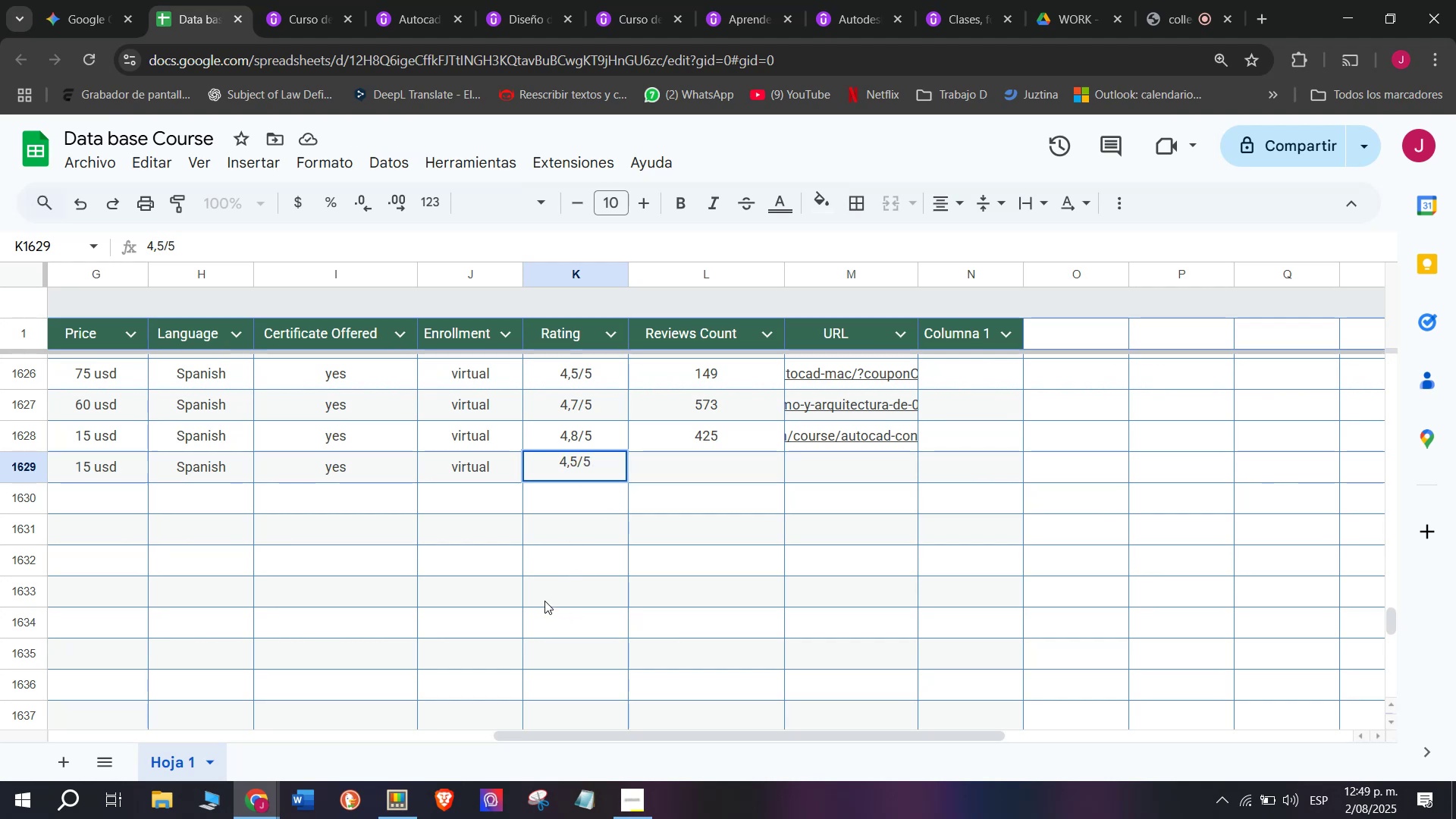 
wait(8.88)
 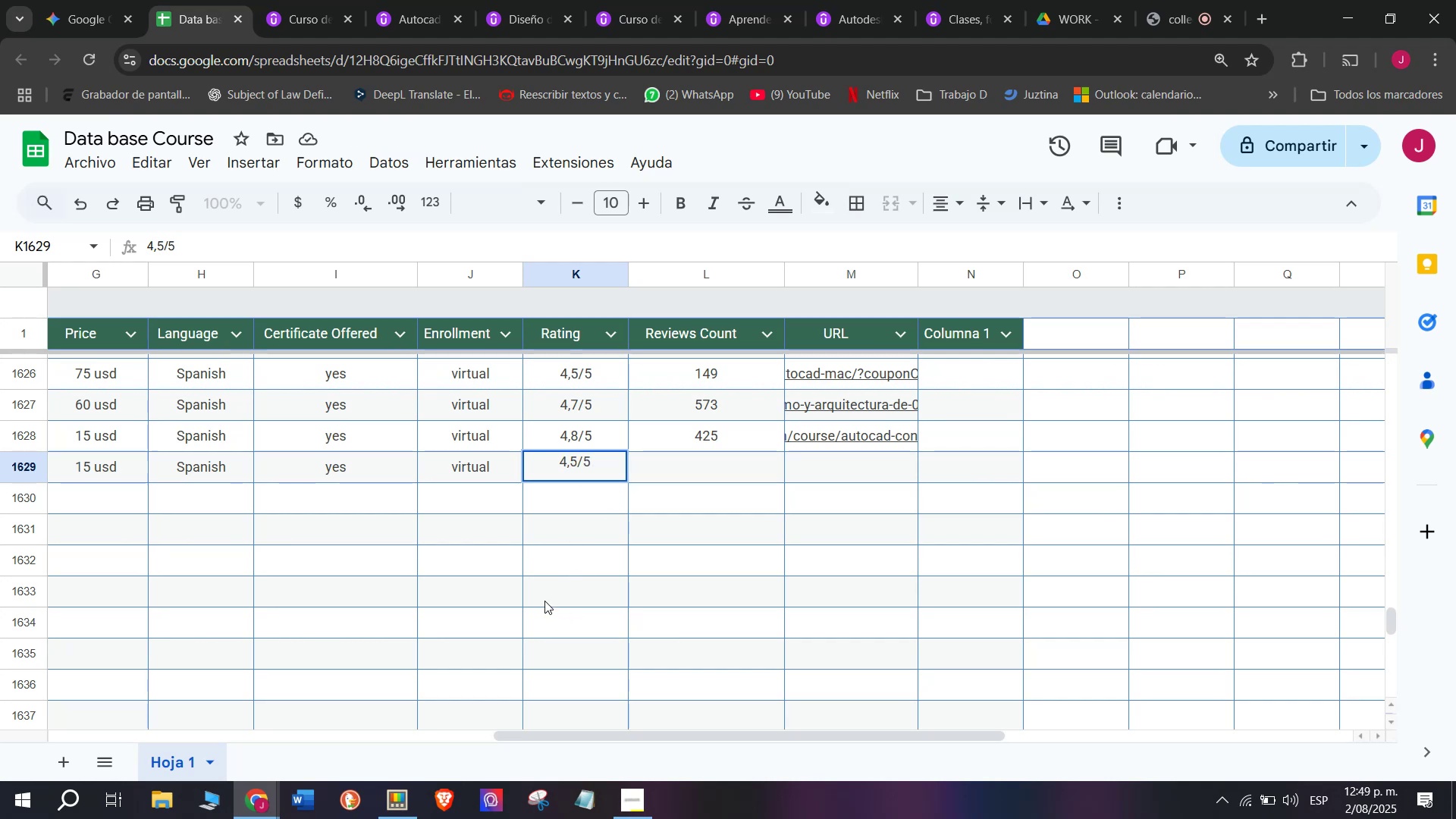 
left_click([306, 0])
 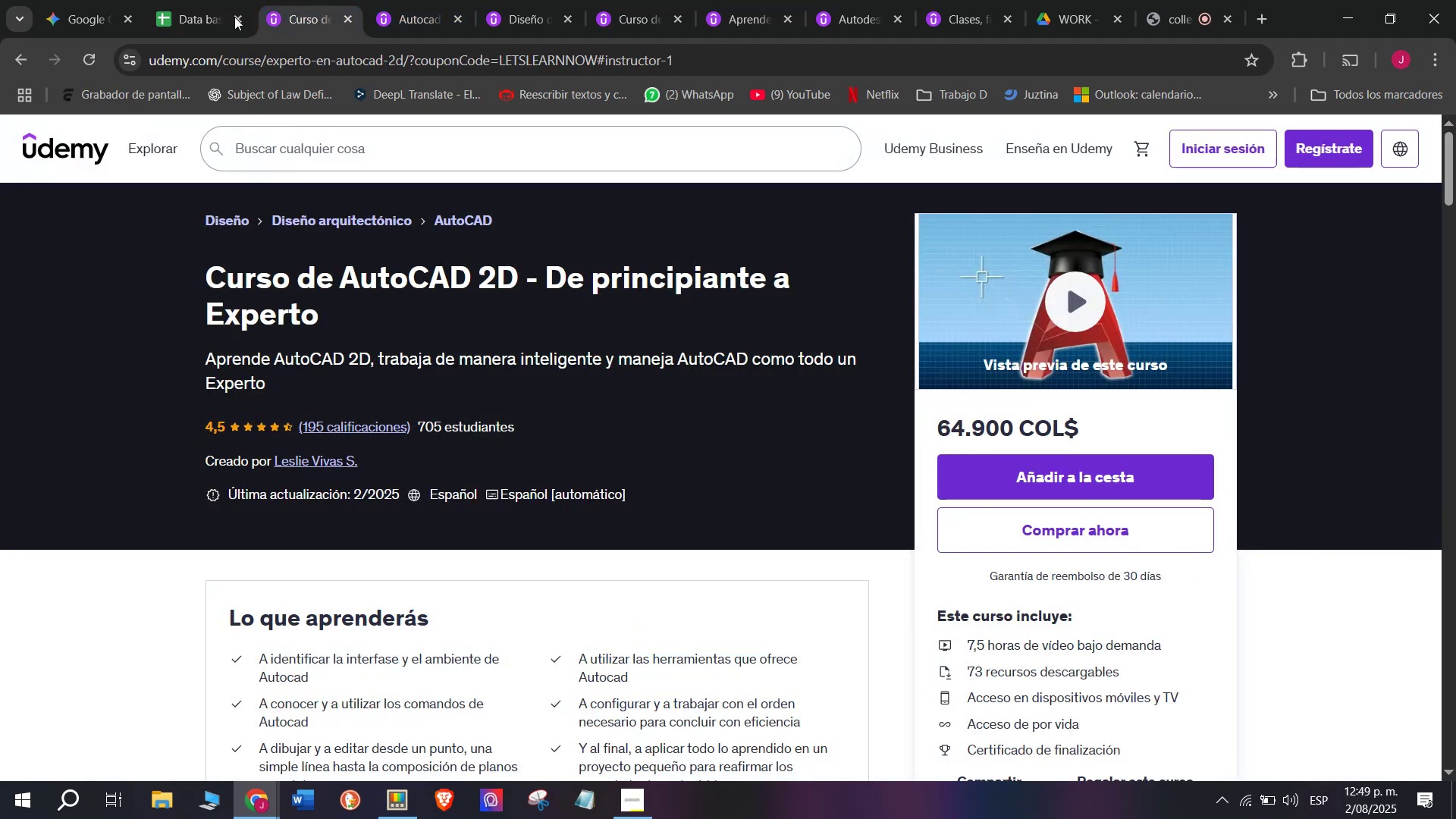 
left_click([194, 0])
 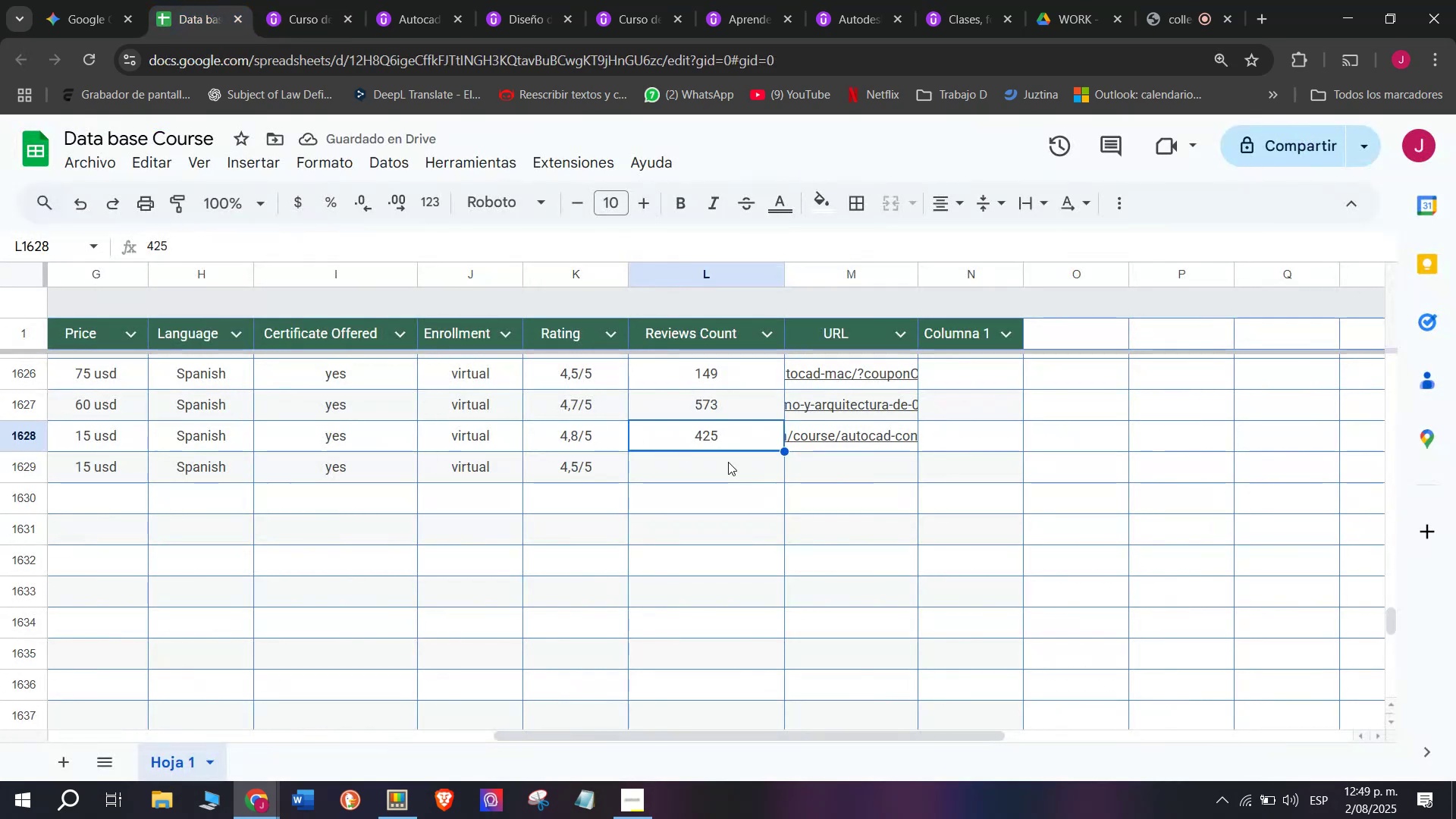 
left_click([728, 462])
 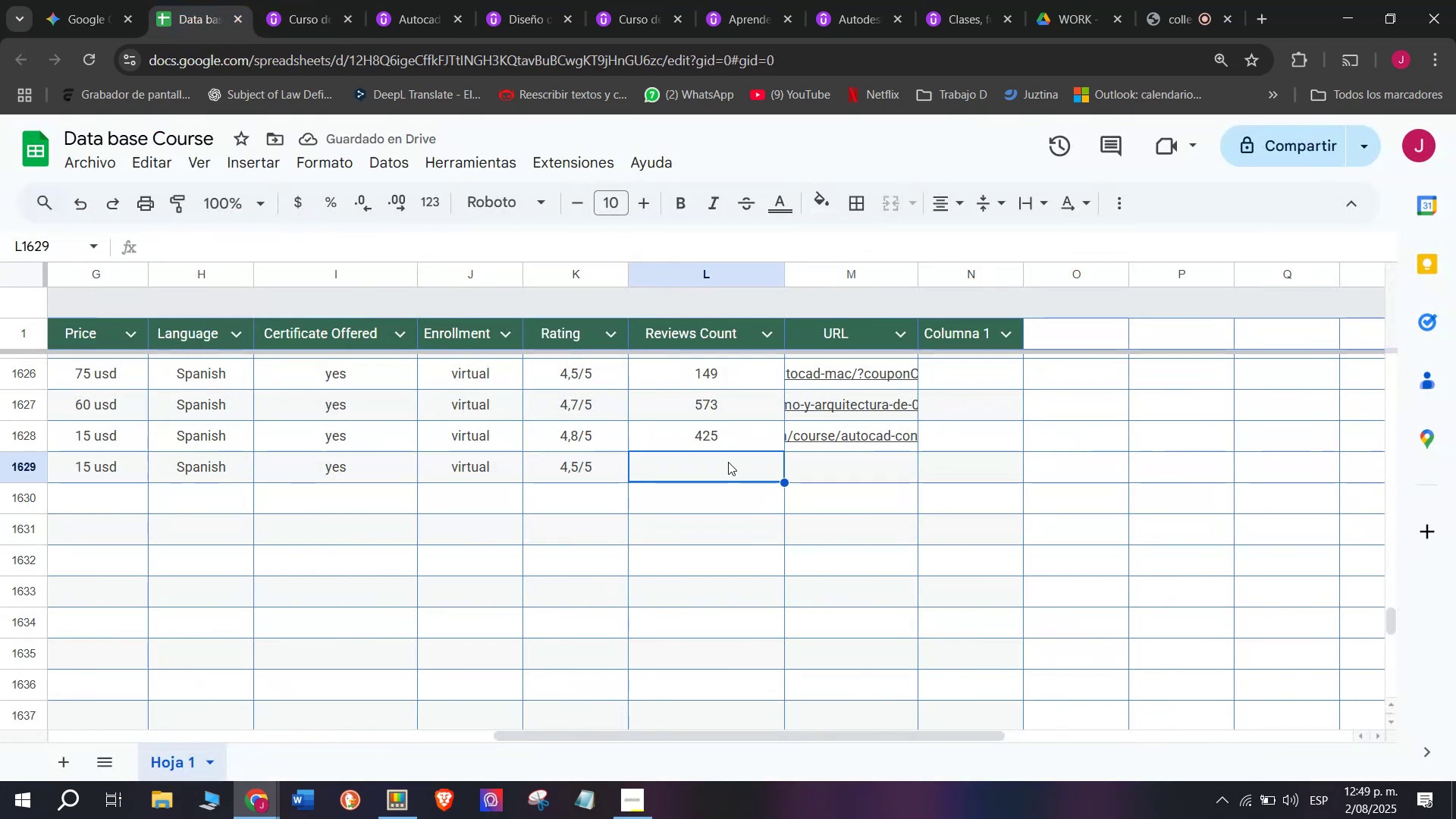 
type(195)
 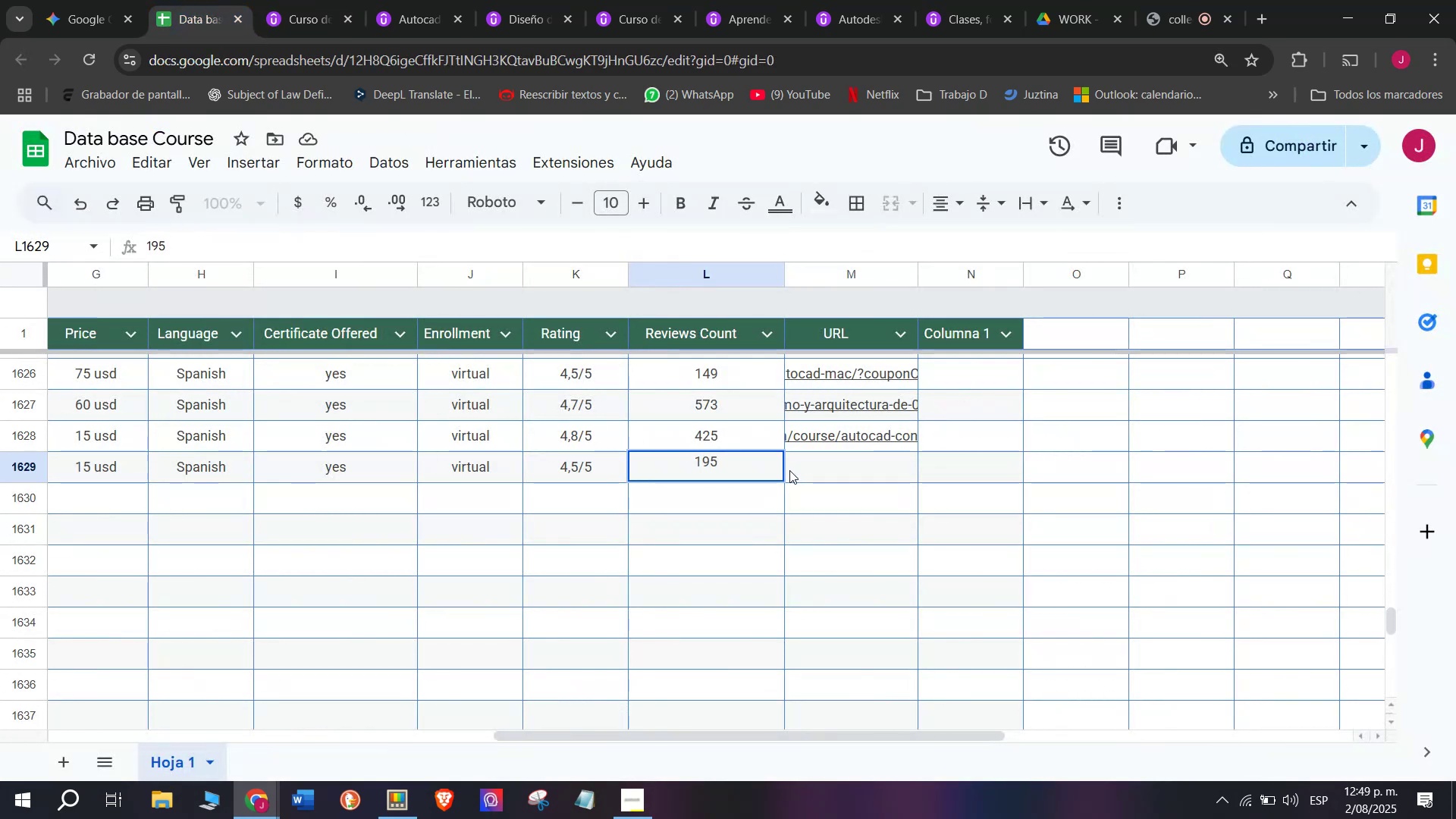 
left_click([826, 469])
 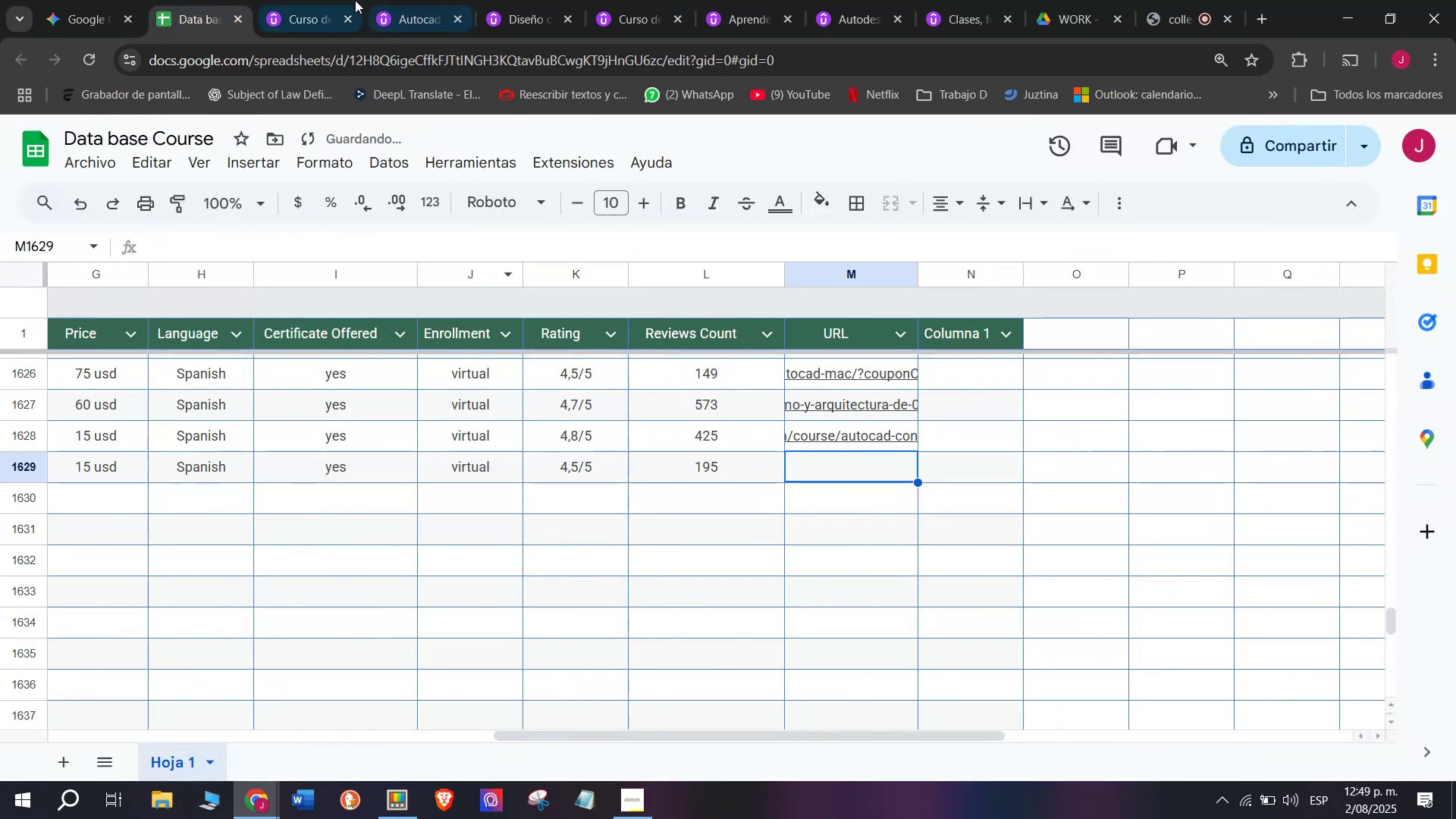 
left_click([310, 0])
 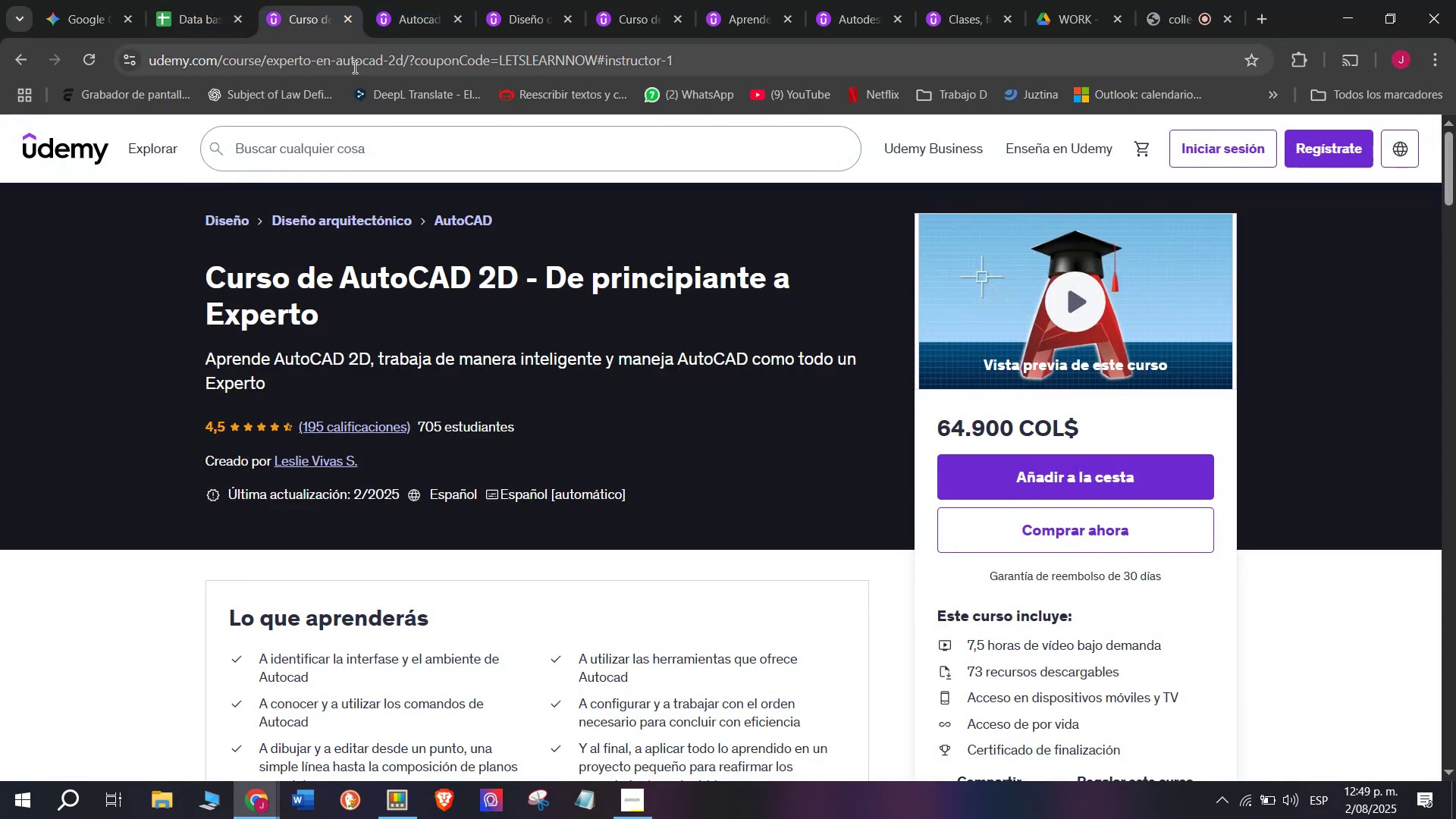 
double_click([353, 61])
 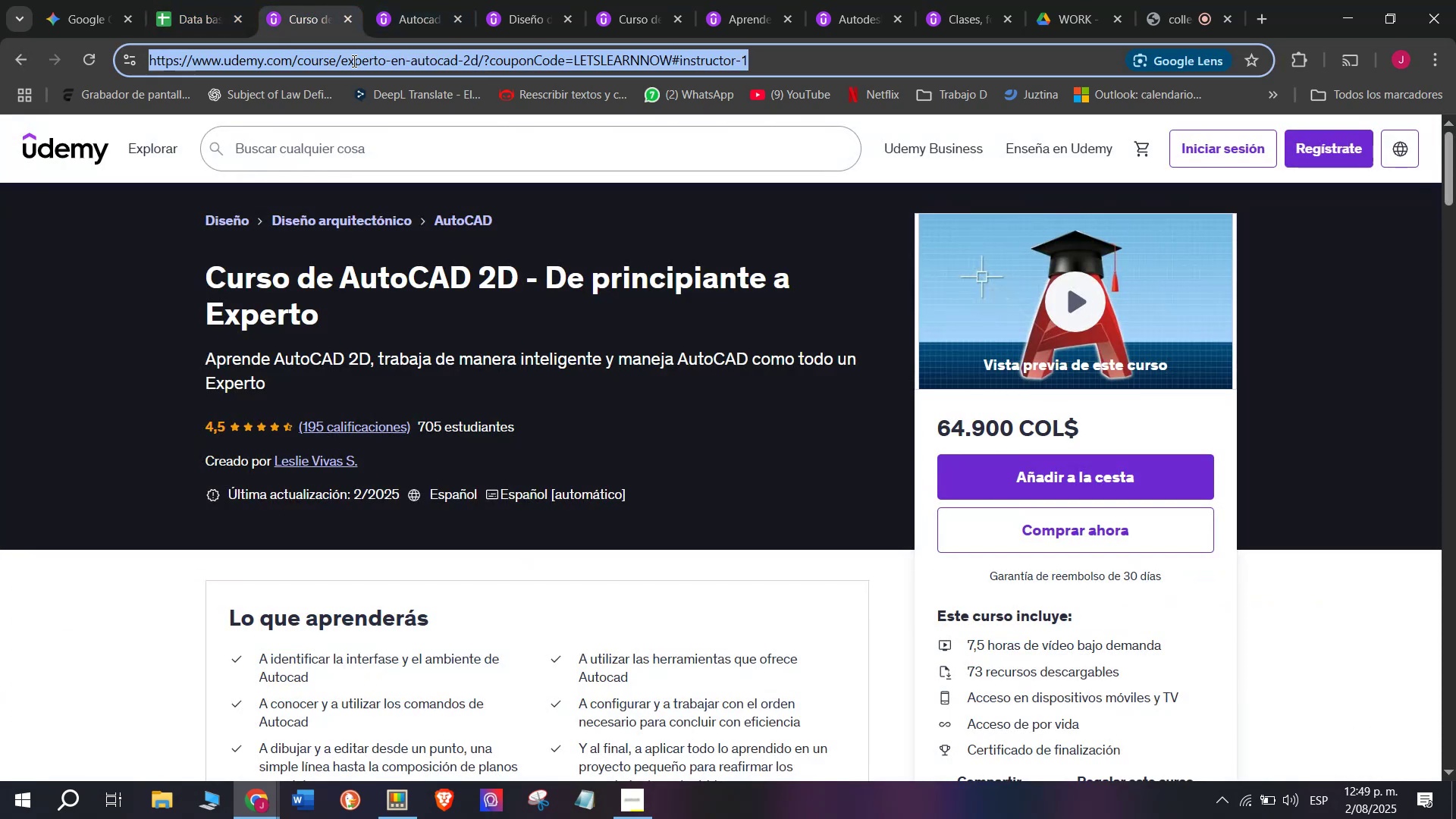 
triple_click([353, 61])
 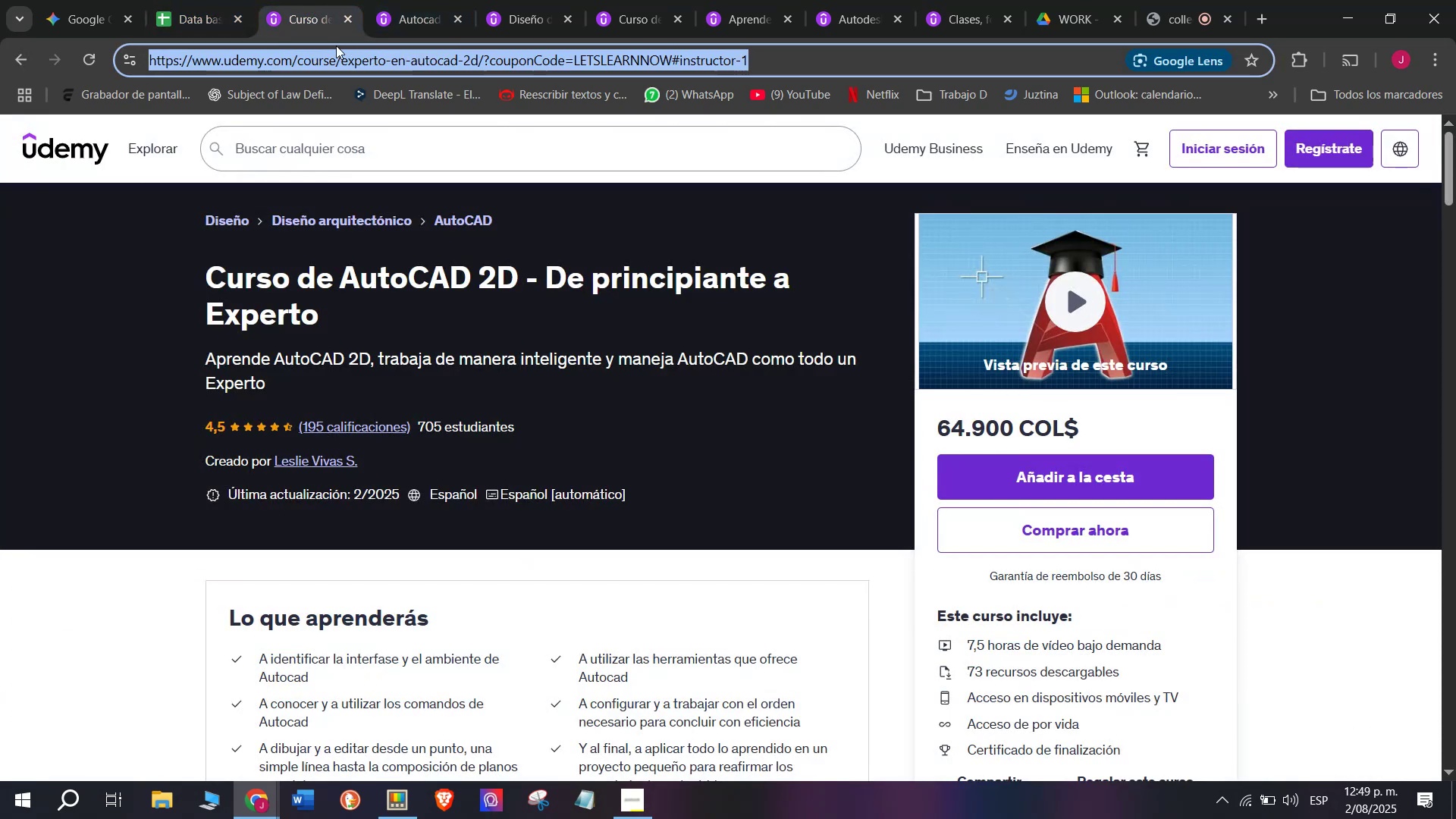 
key(Control+ControlLeft)
 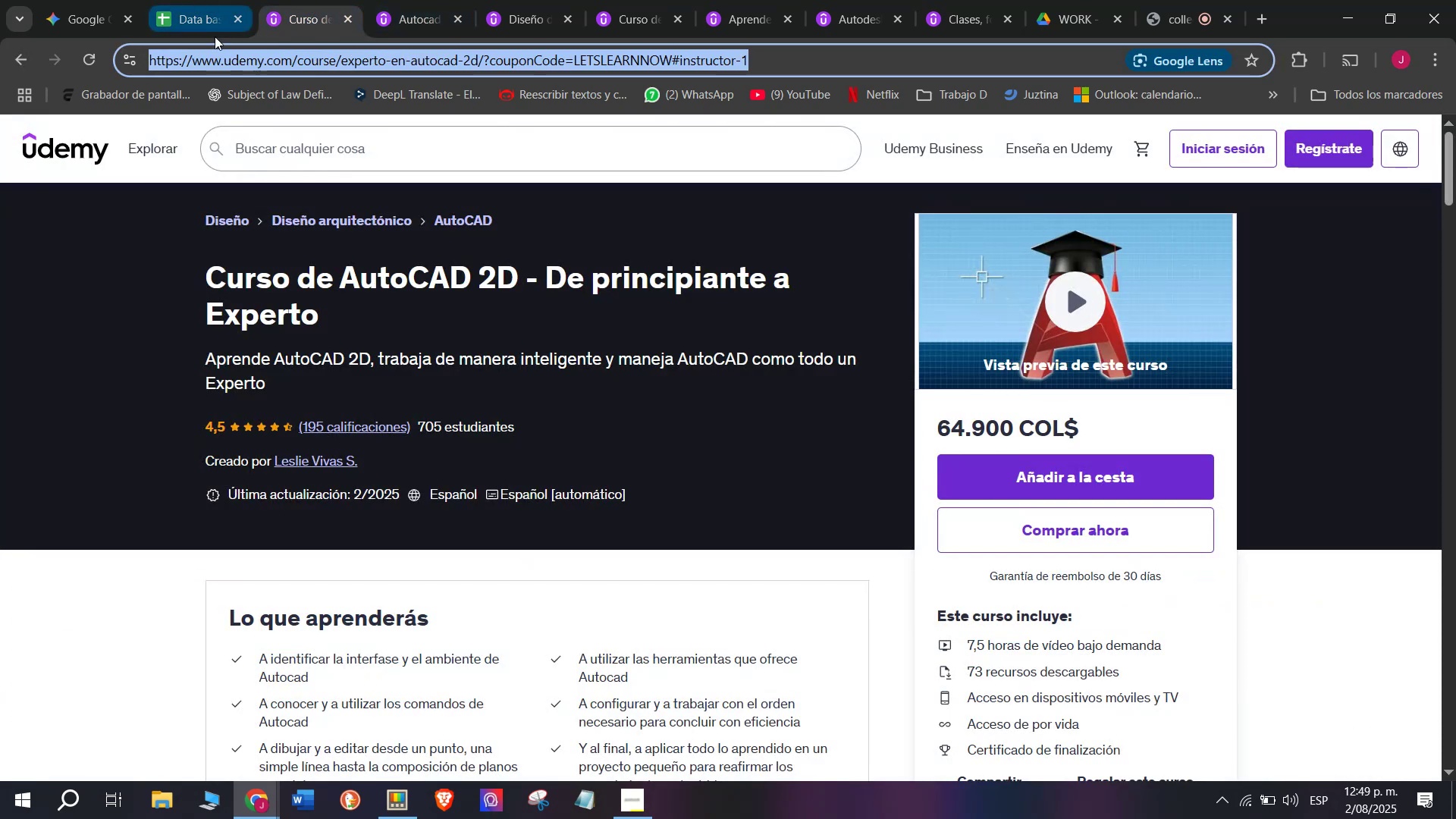 
key(Break)
 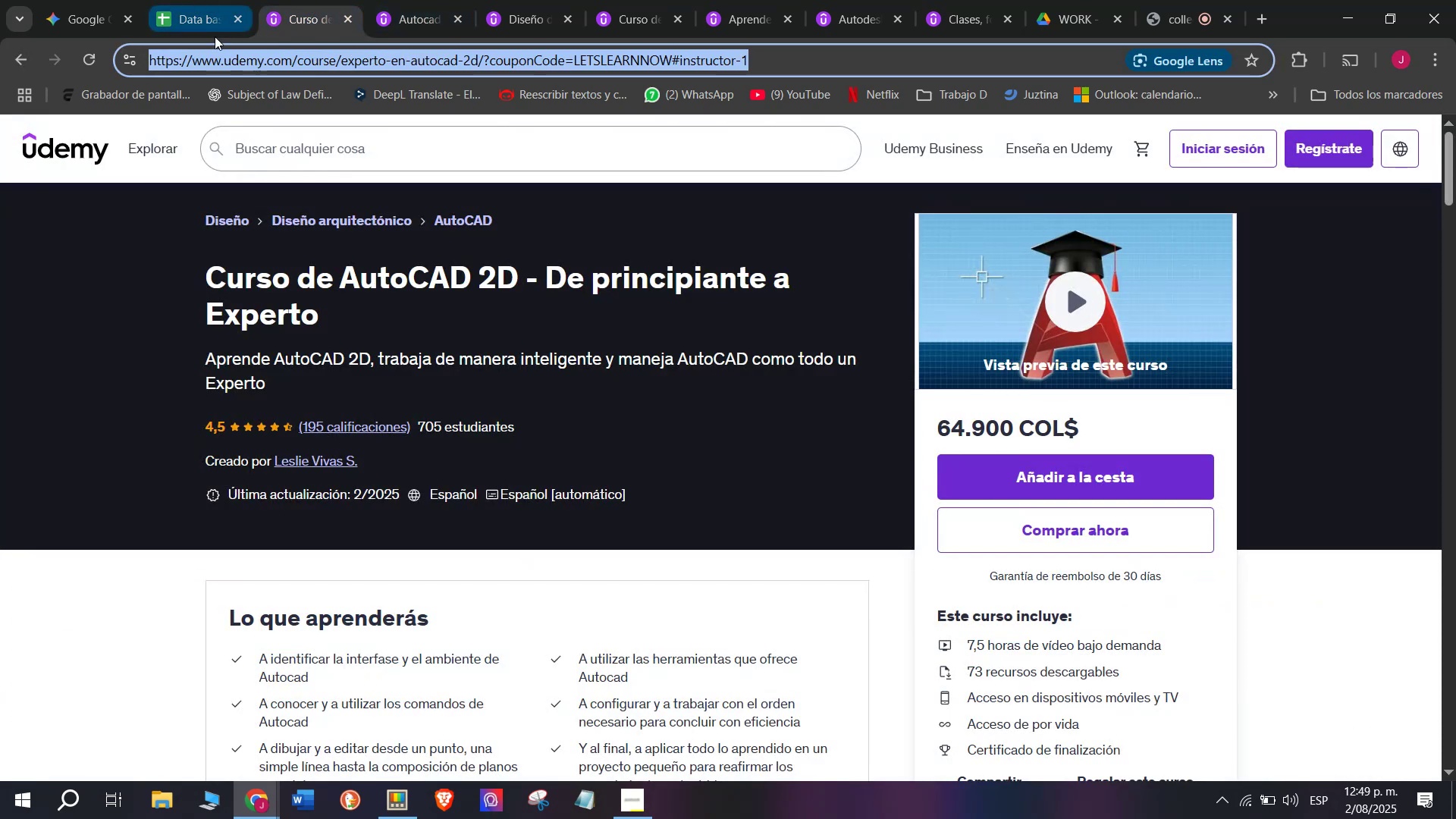 
key(Control+C)
 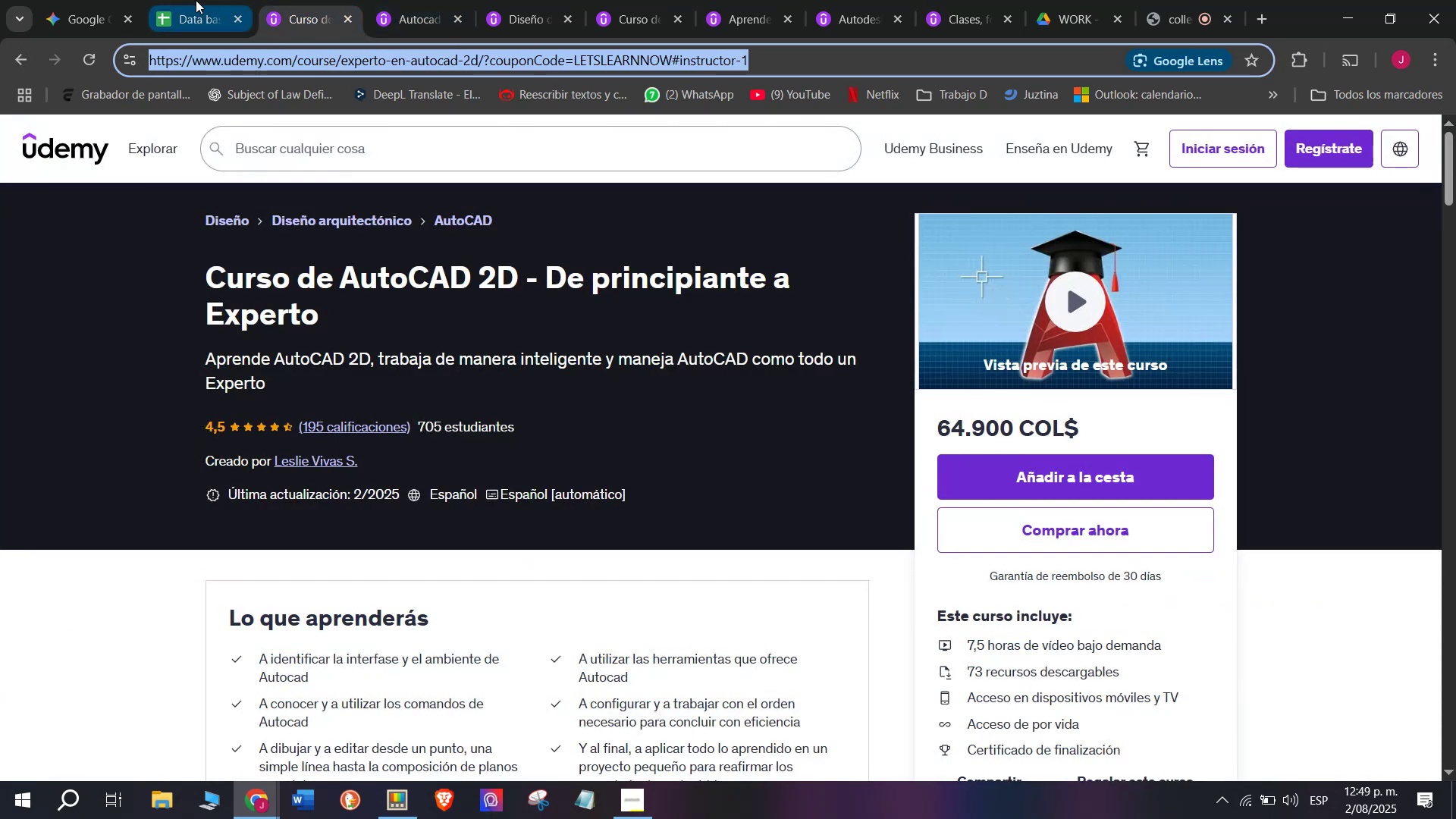 
left_click([196, 0])
 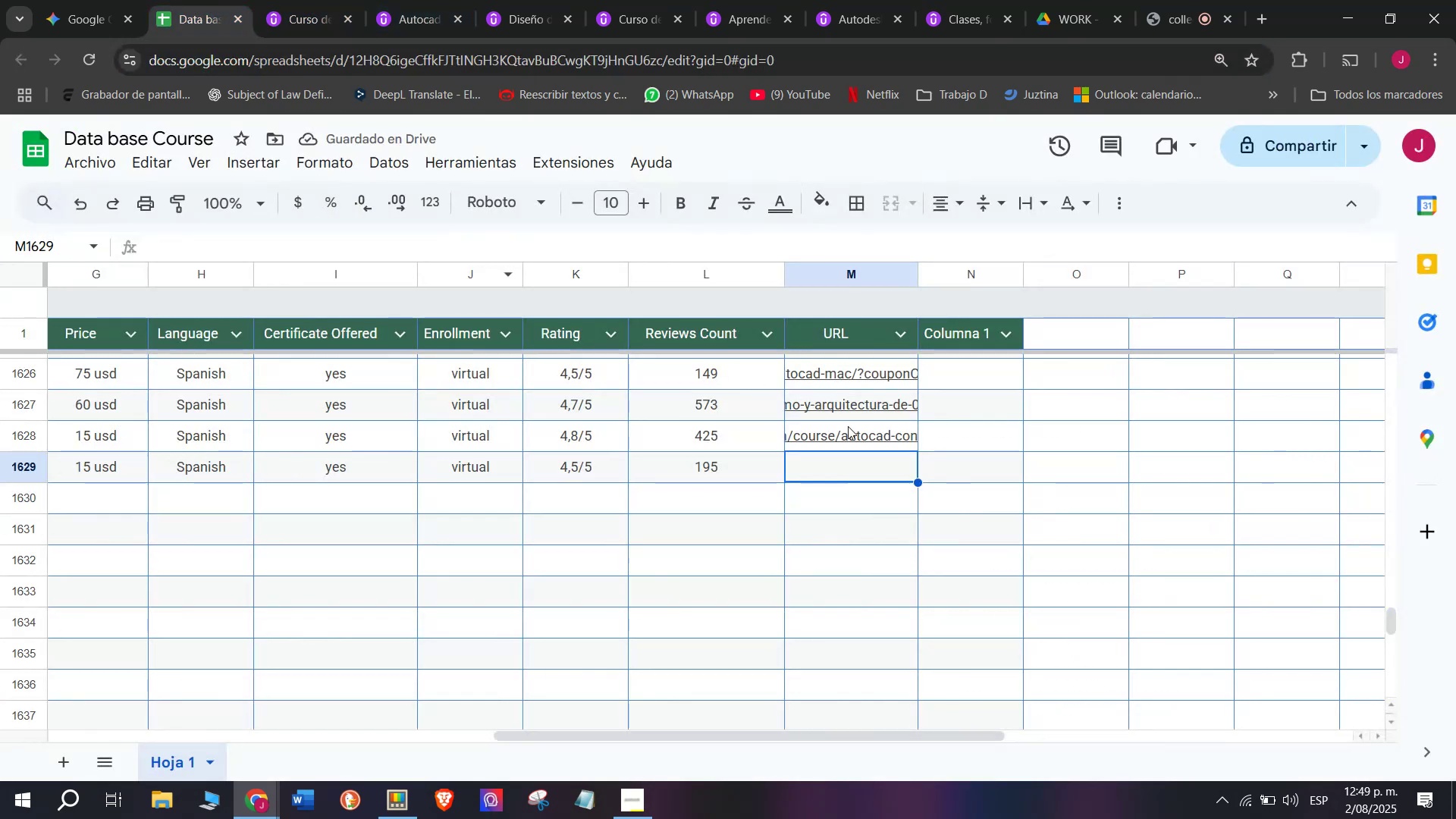 
key(Control+ControlLeft)
 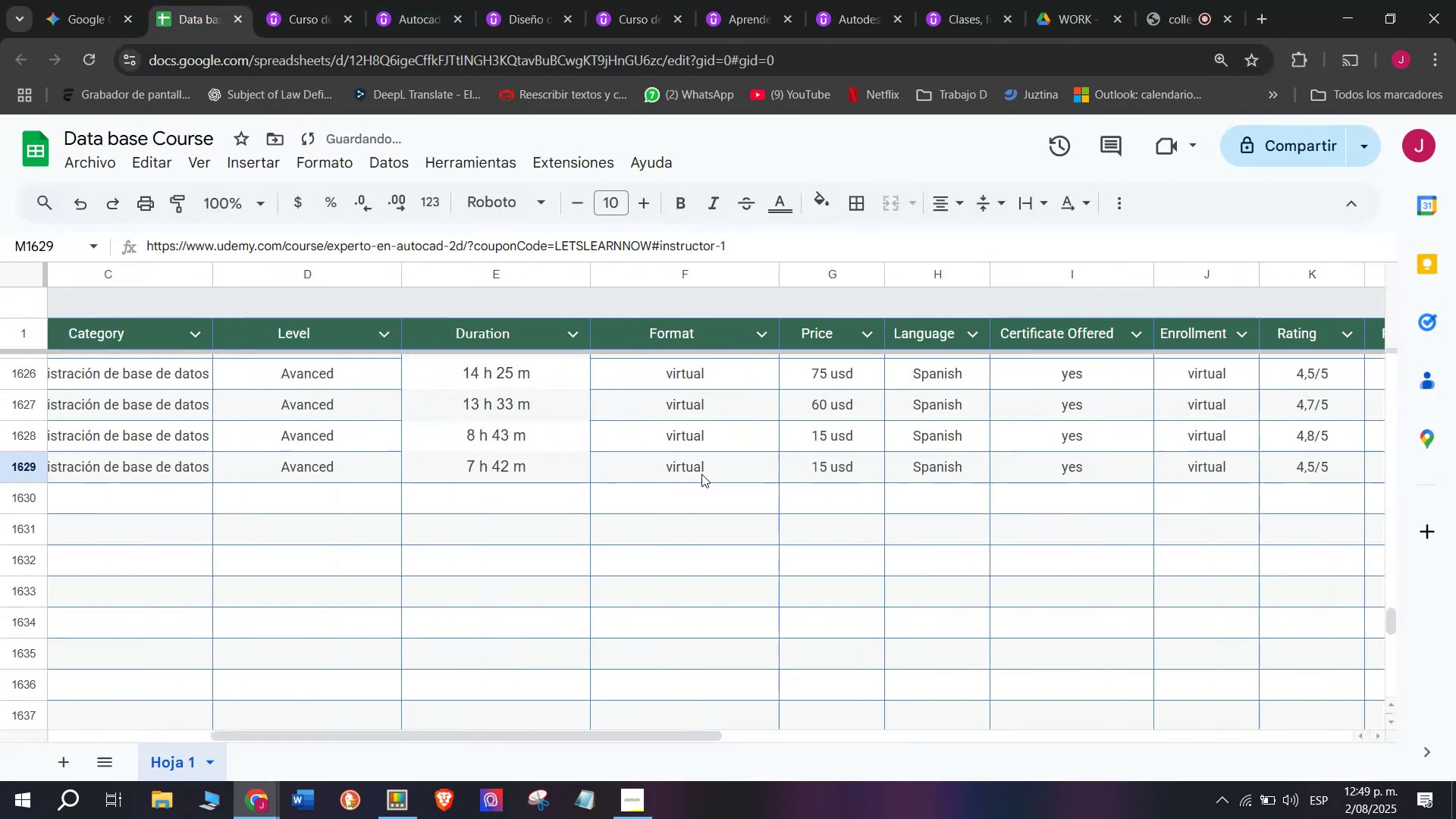 
key(Z)
 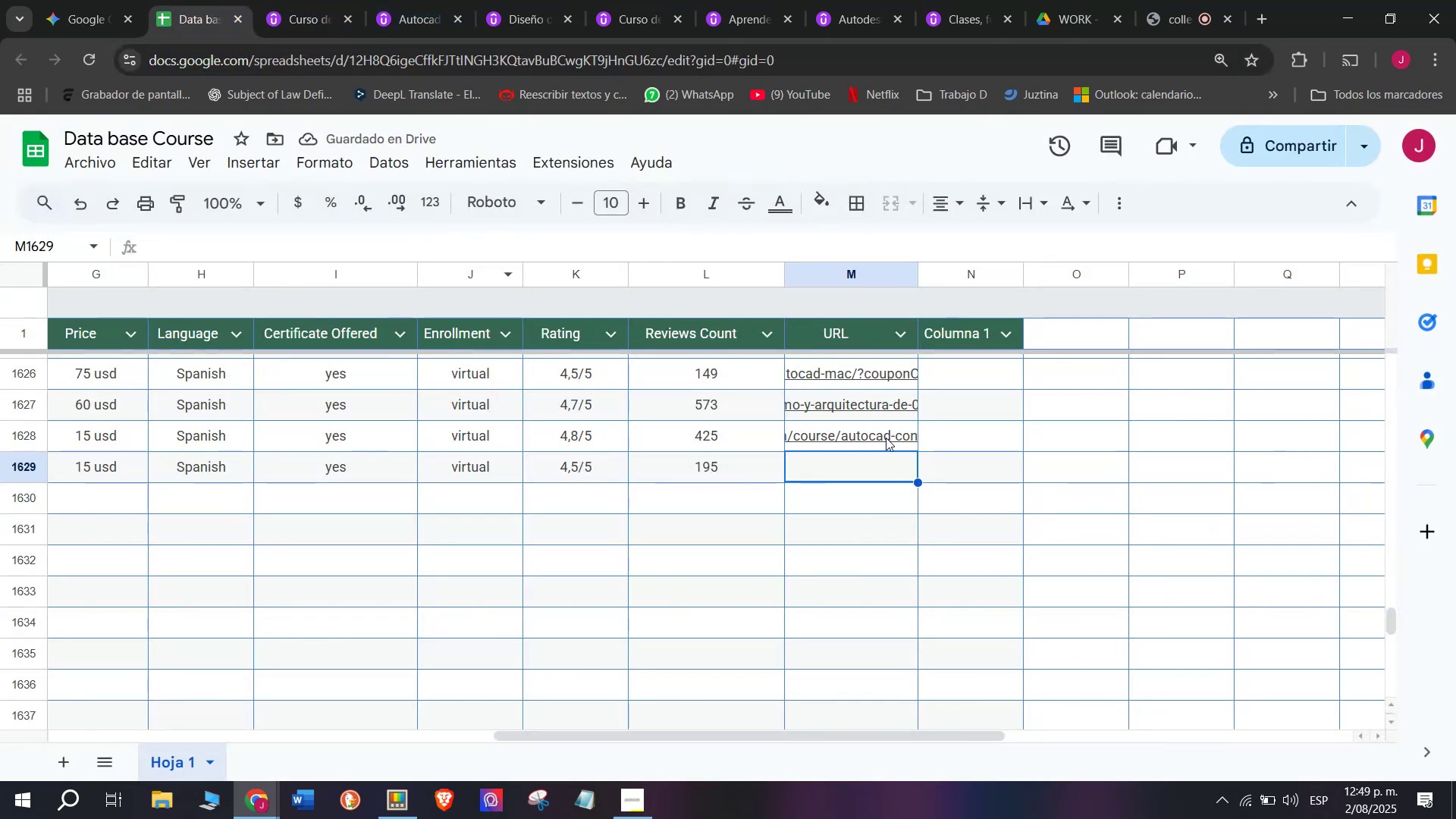 
key(Control+V)
 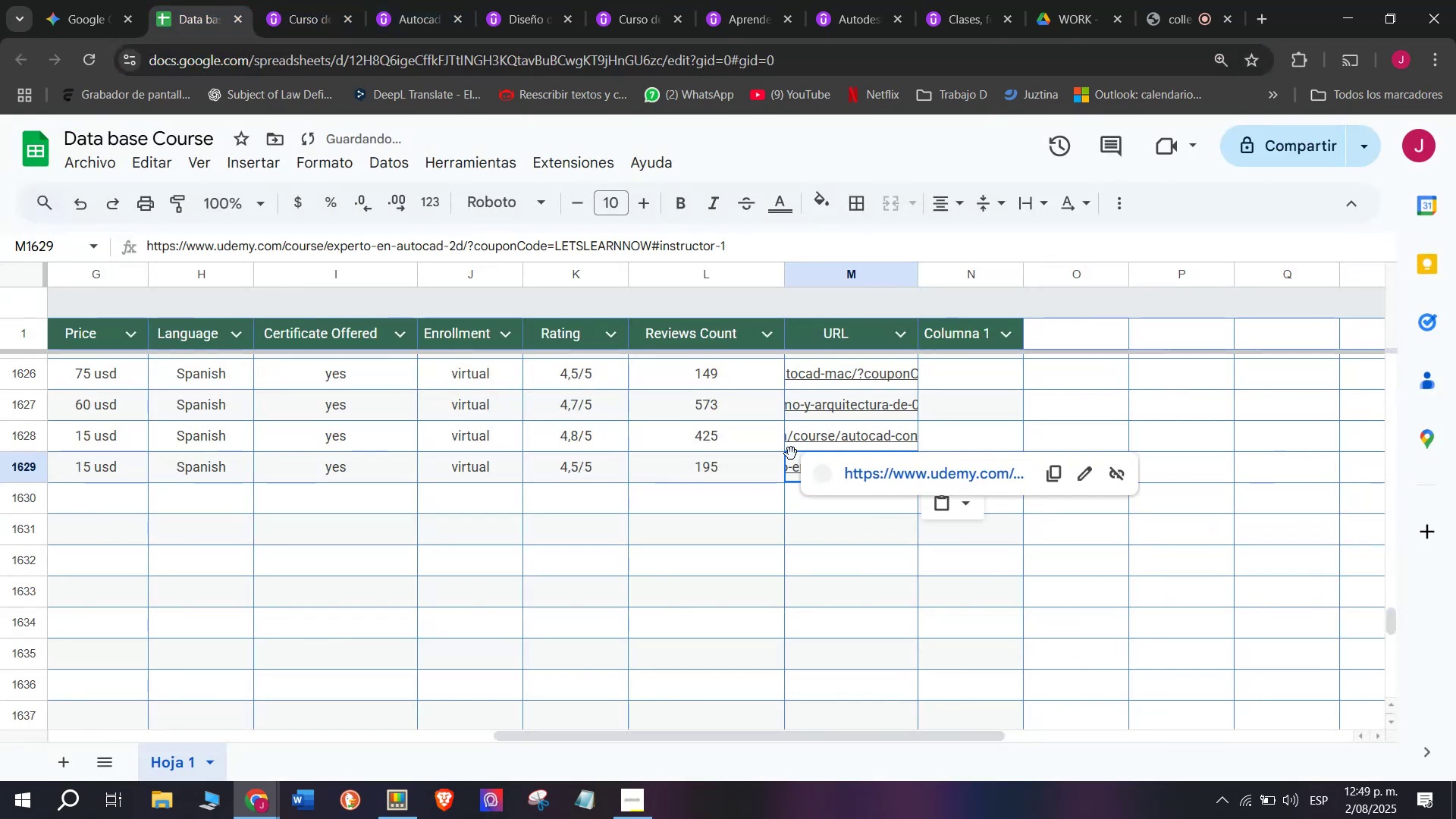 
scroll: coordinate [152, 503], scroll_direction: up, amount: 4.0
 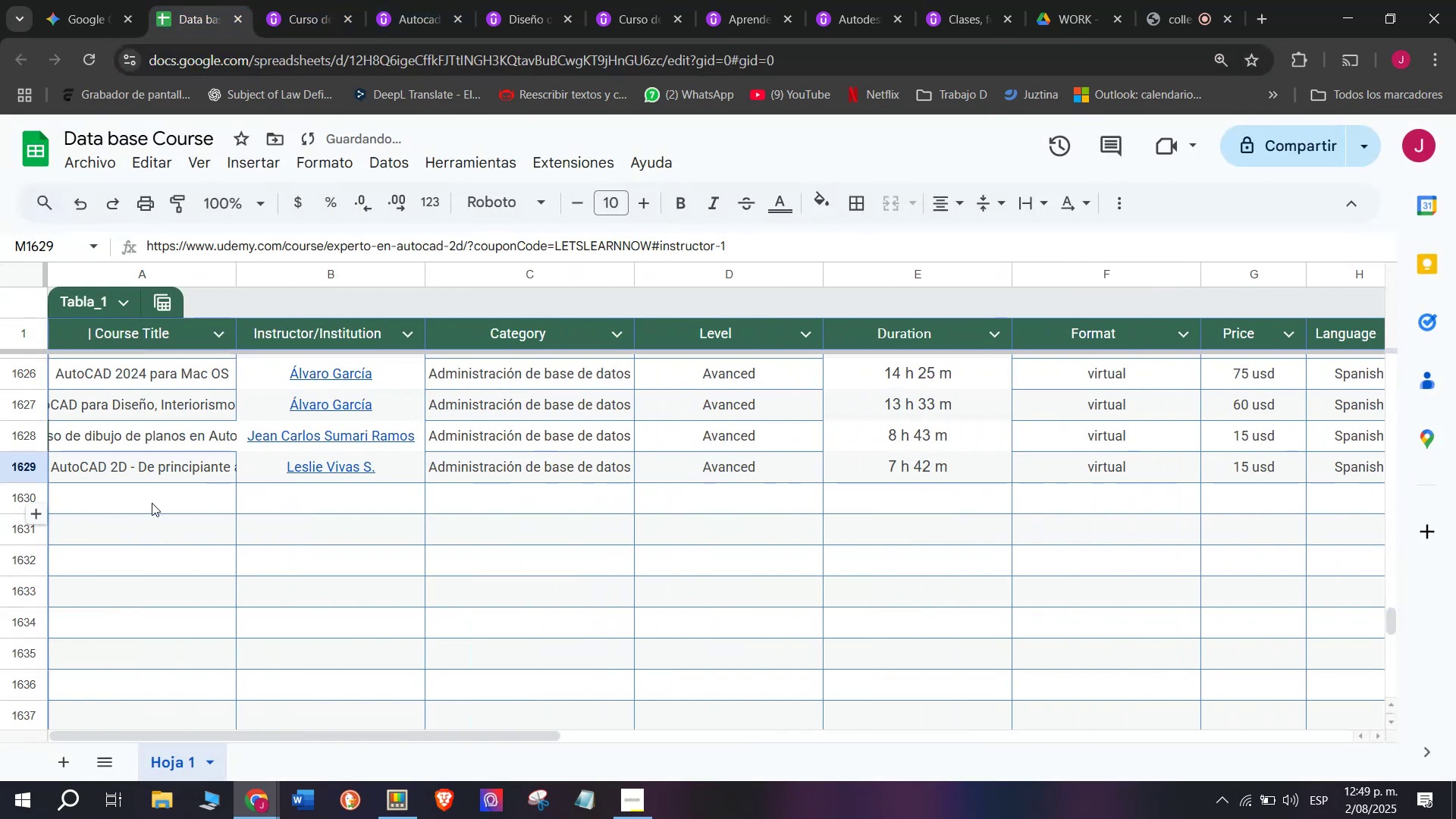 
left_click([152, 503])
 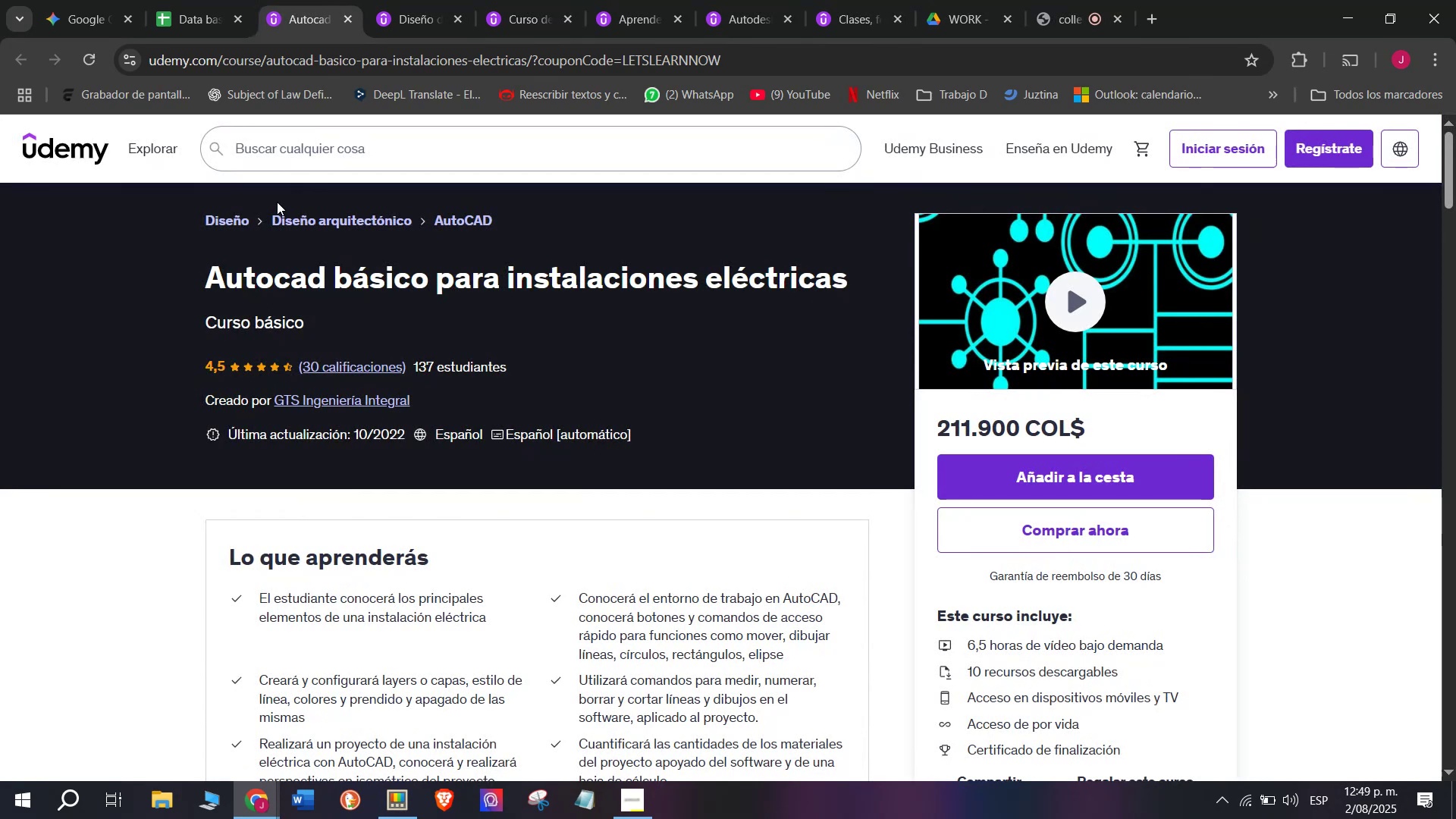 
left_click_drag(start_coordinate=[194, 269], to_coordinate=[849, 269])
 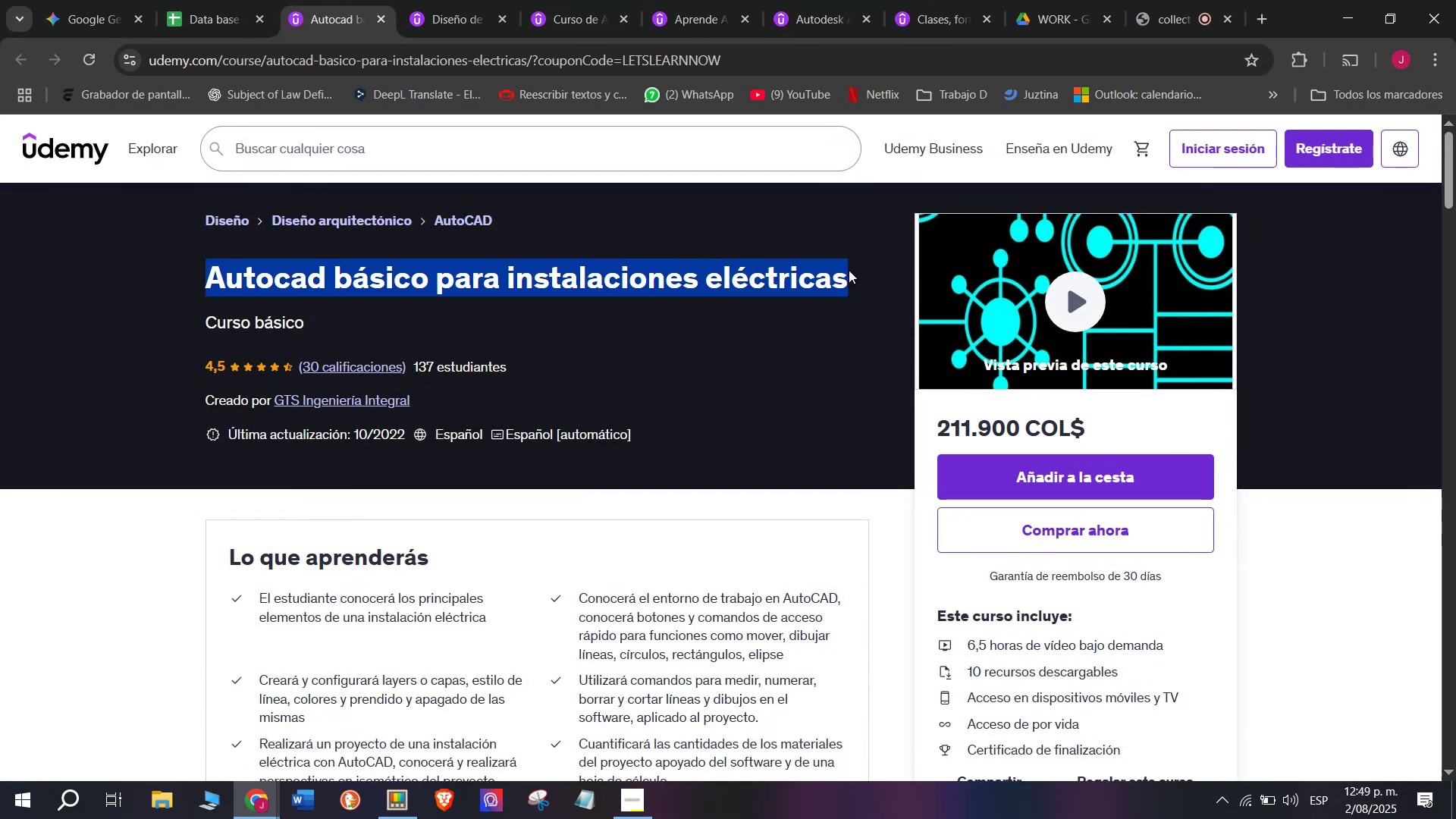 
key(Control+ControlLeft)
 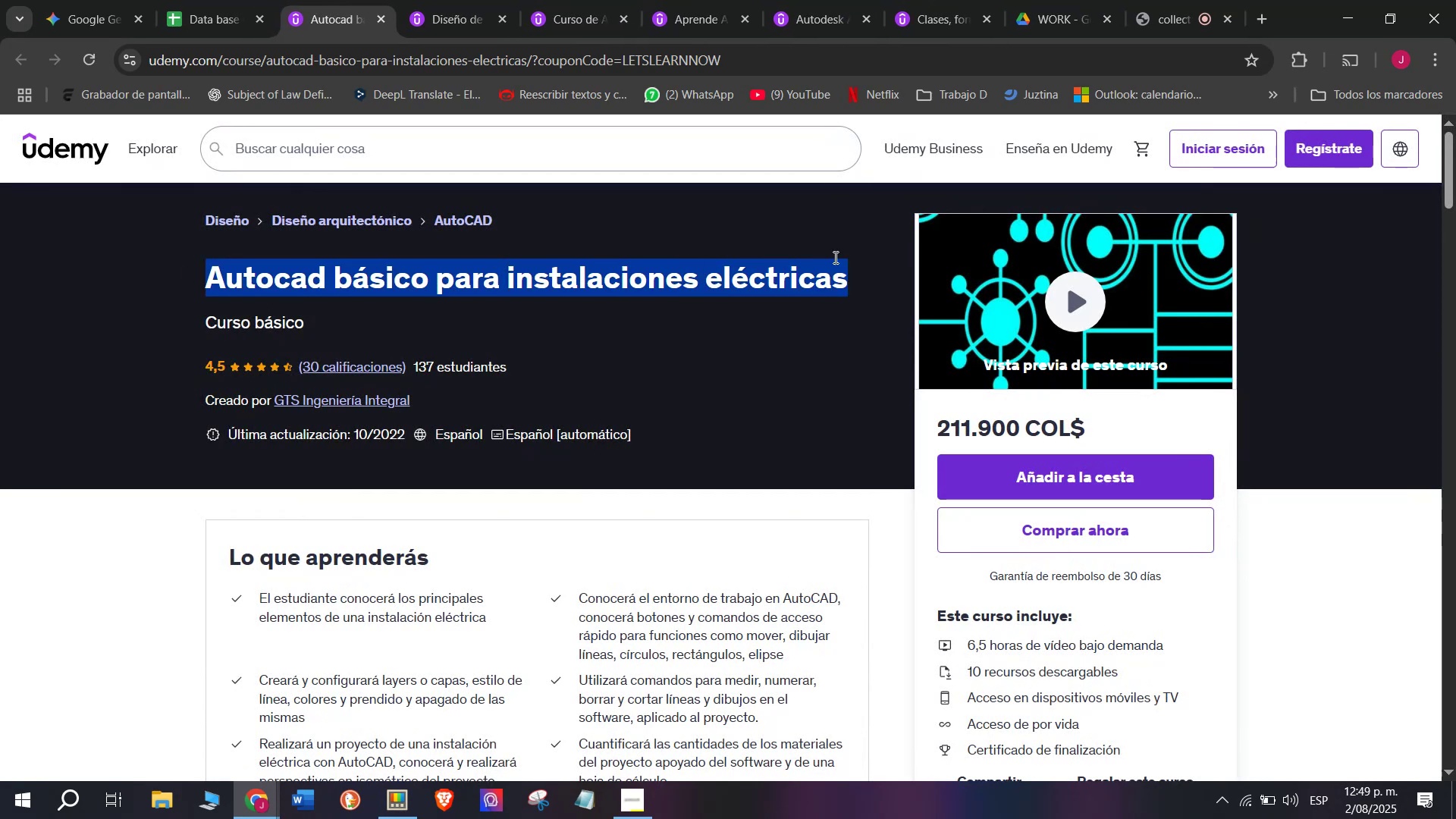 
key(Break)
 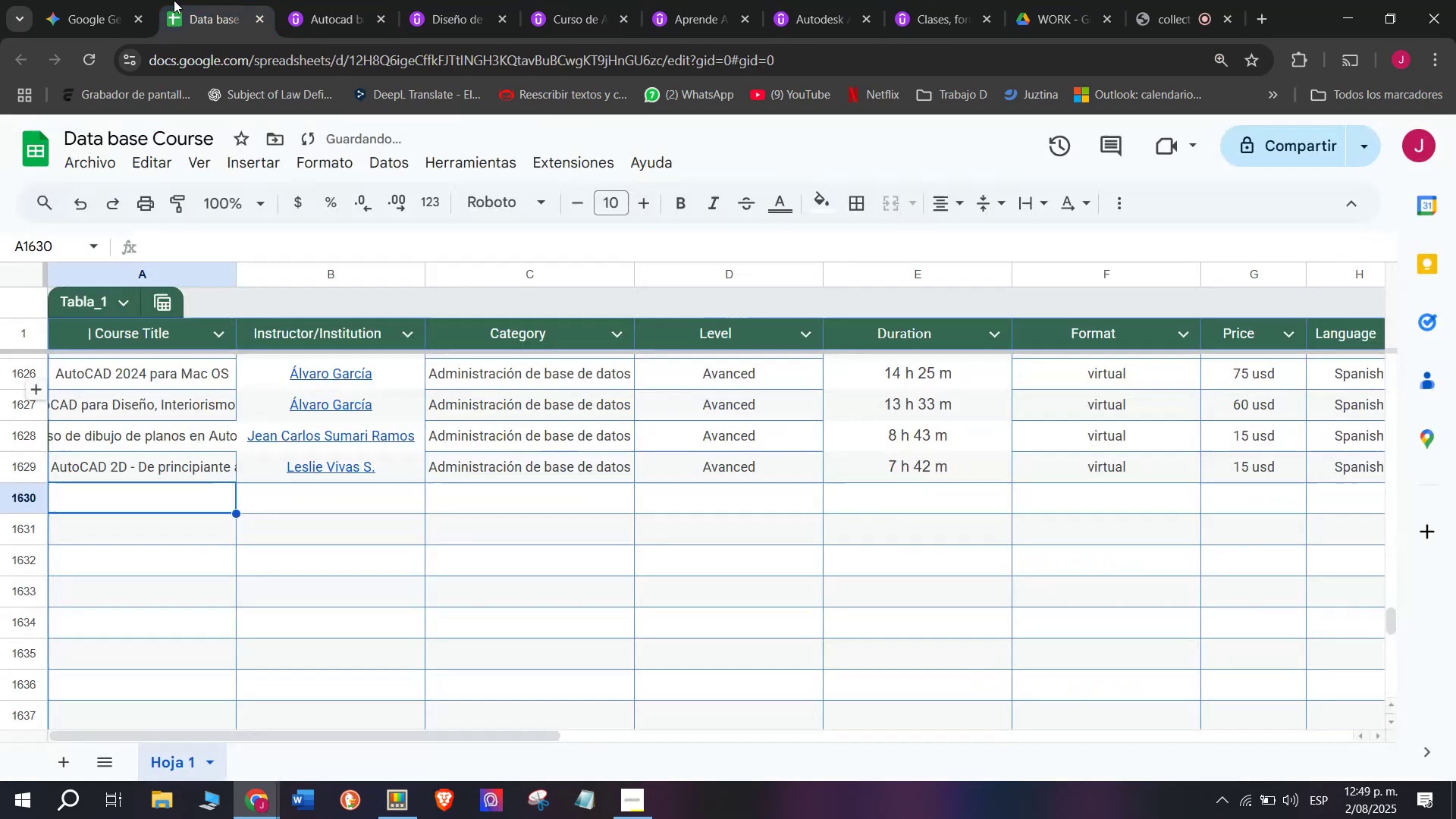 
key(Control+C)
 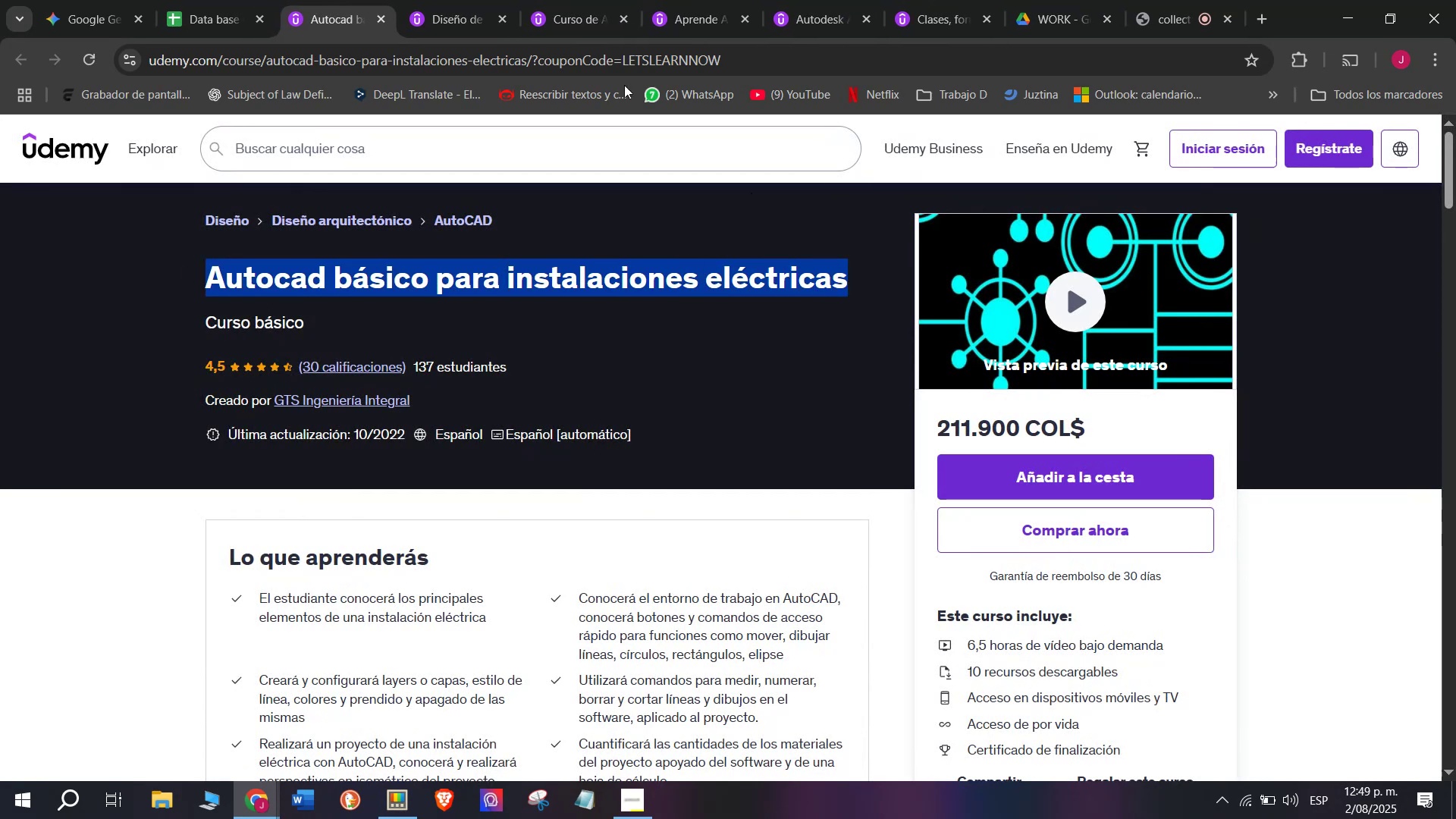 
key(Control+ControlLeft)
 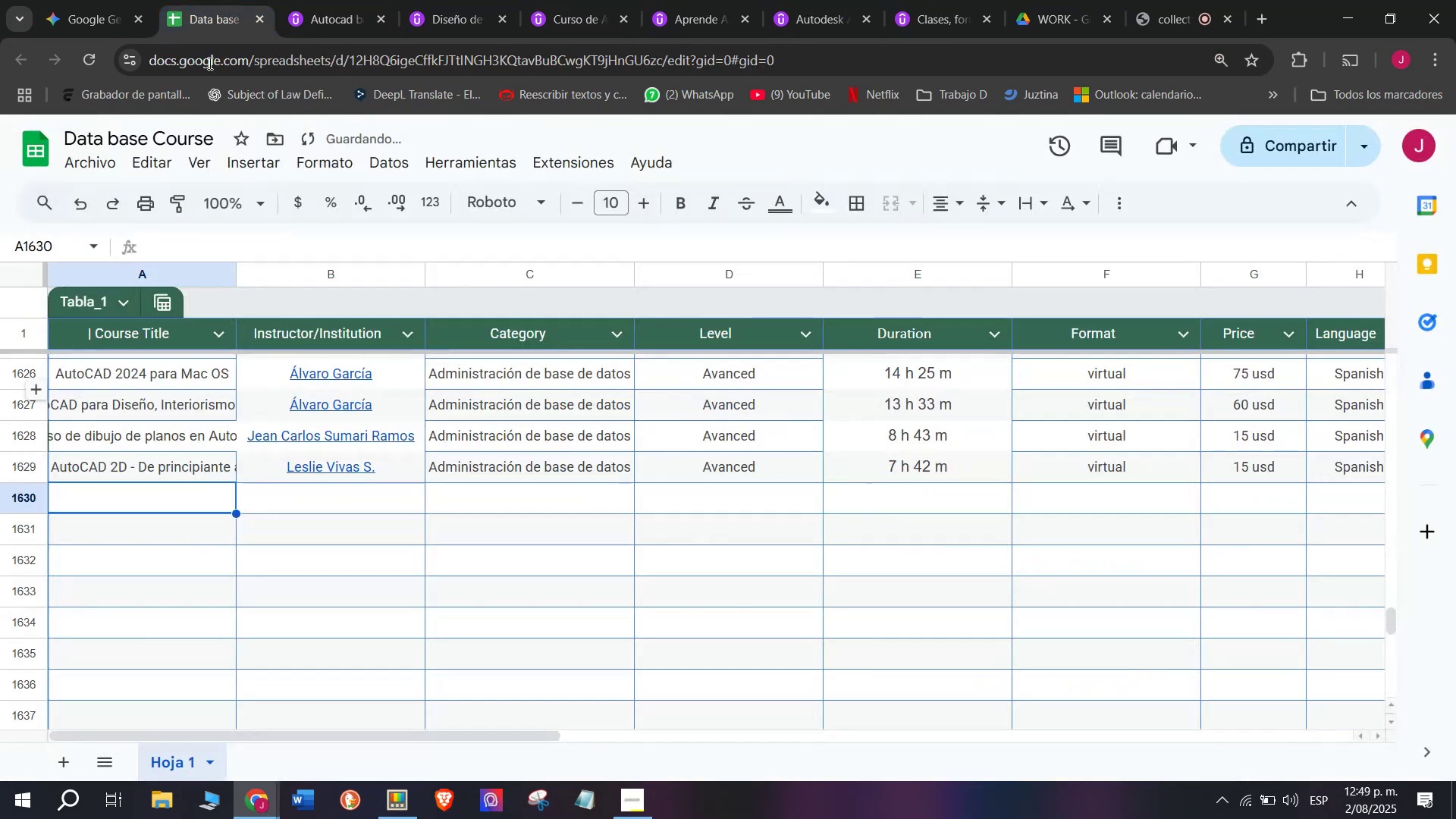 
key(Break)
 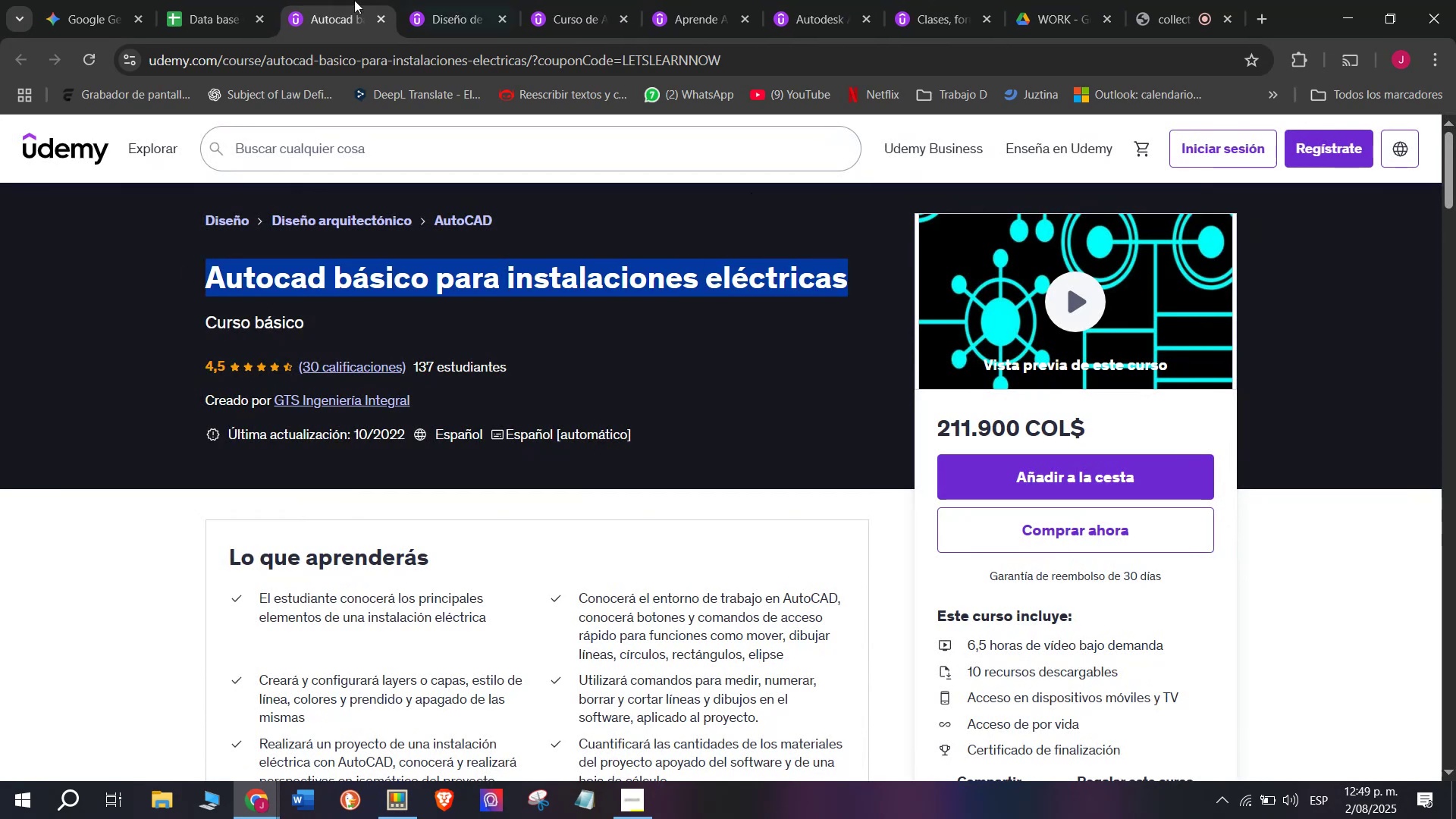 
key(Control+C)
 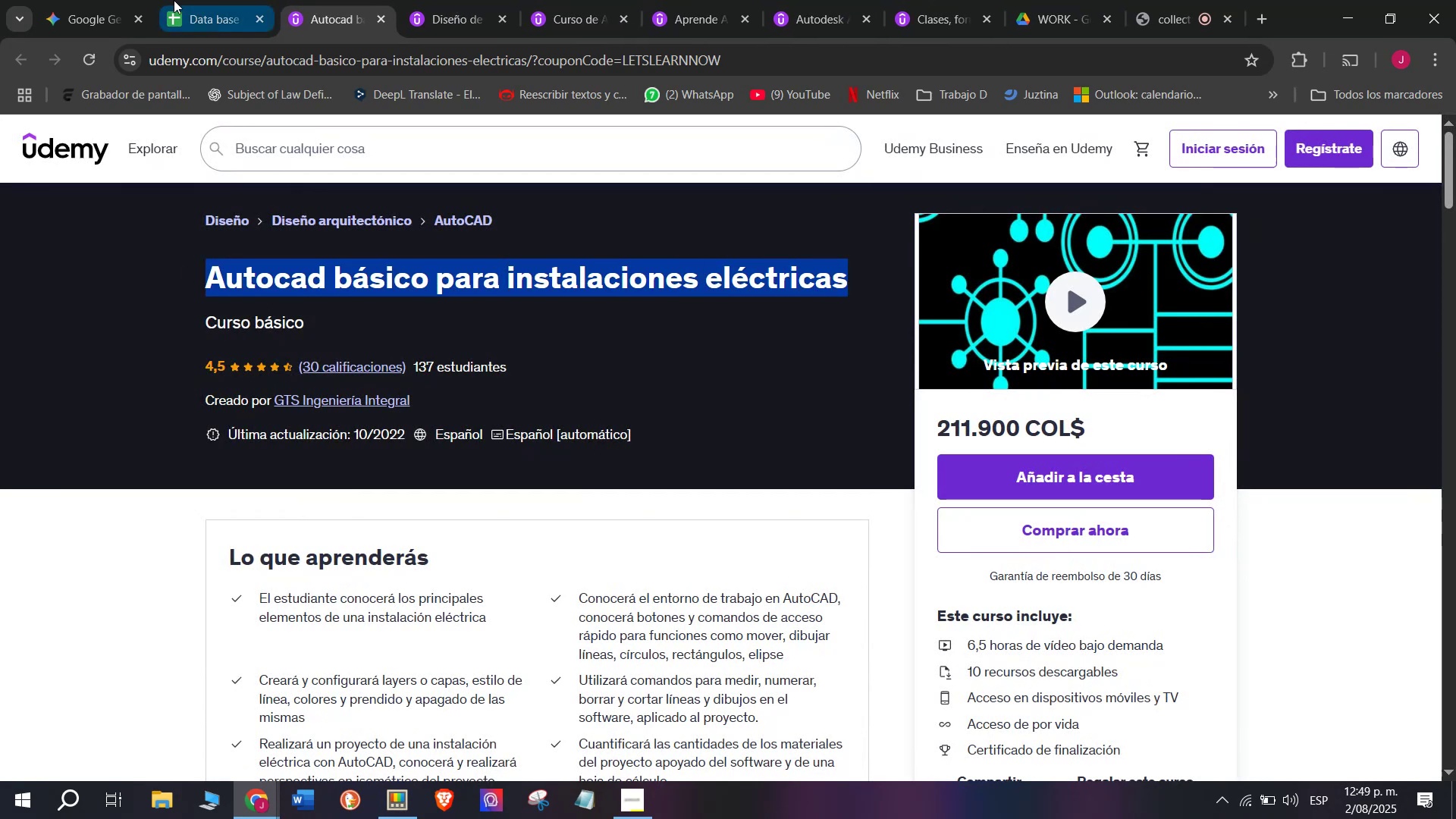 
left_click([174, 0])
 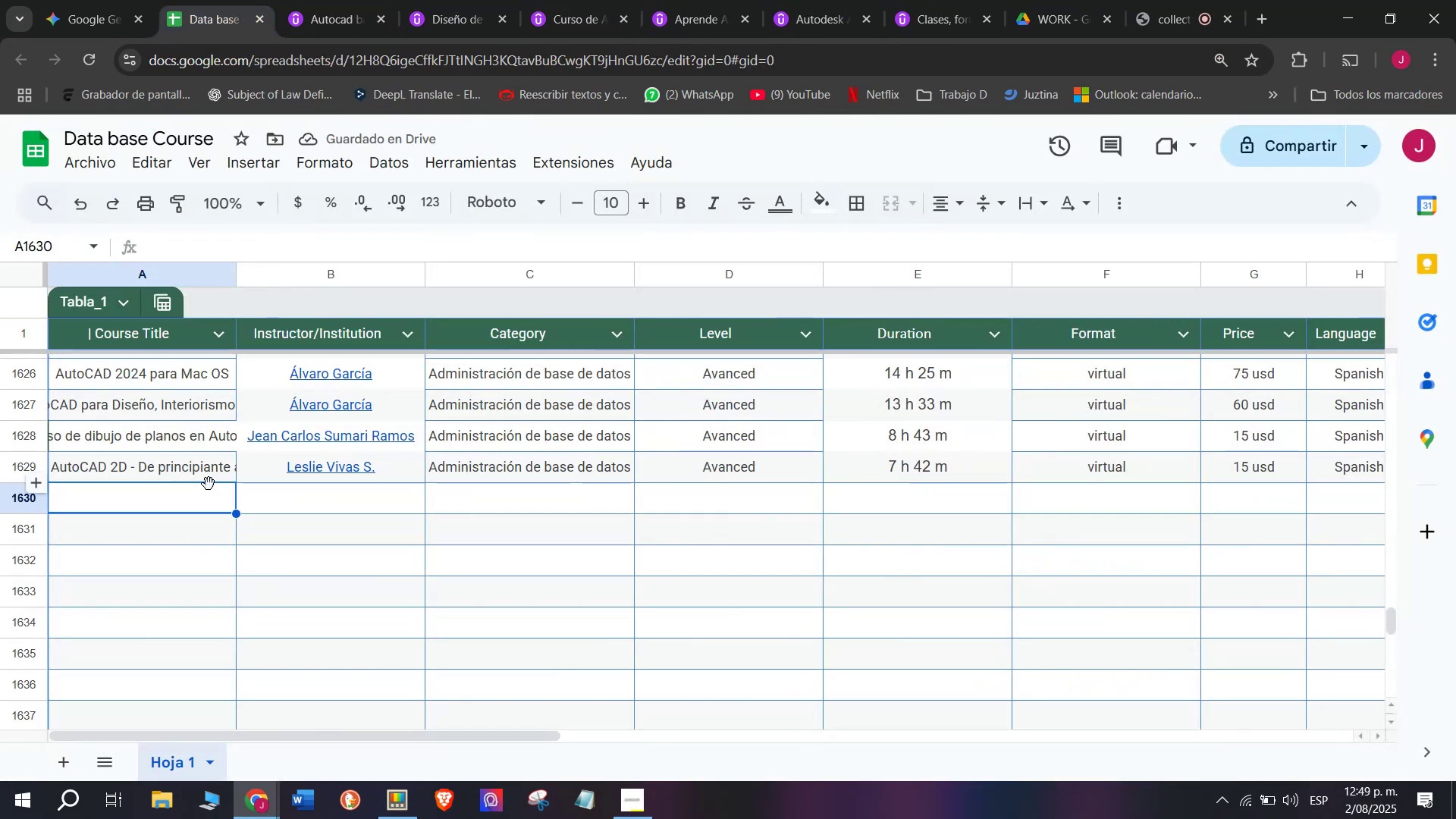 
double_click([205, 491])
 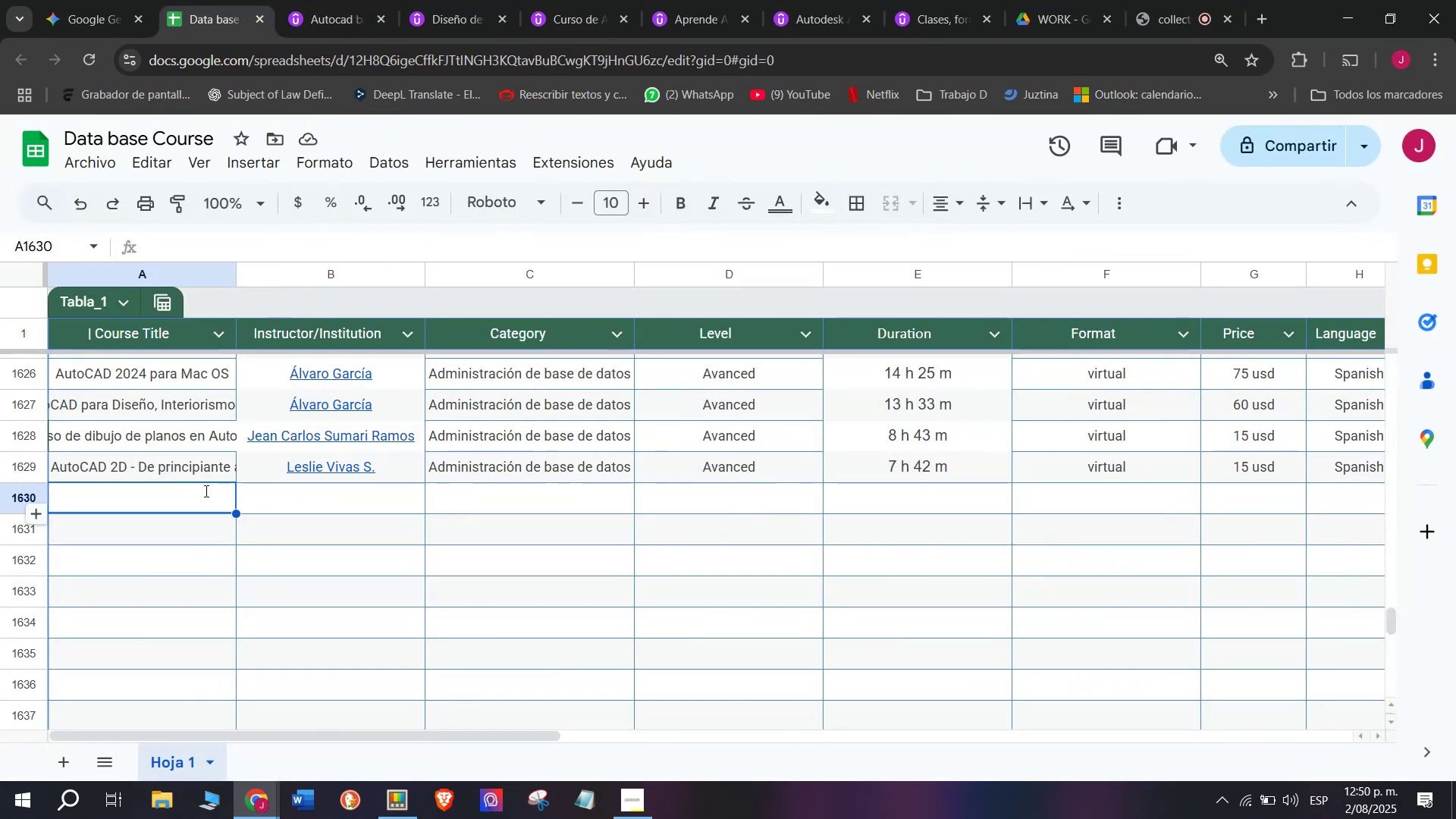 
key(Control+ControlLeft)
 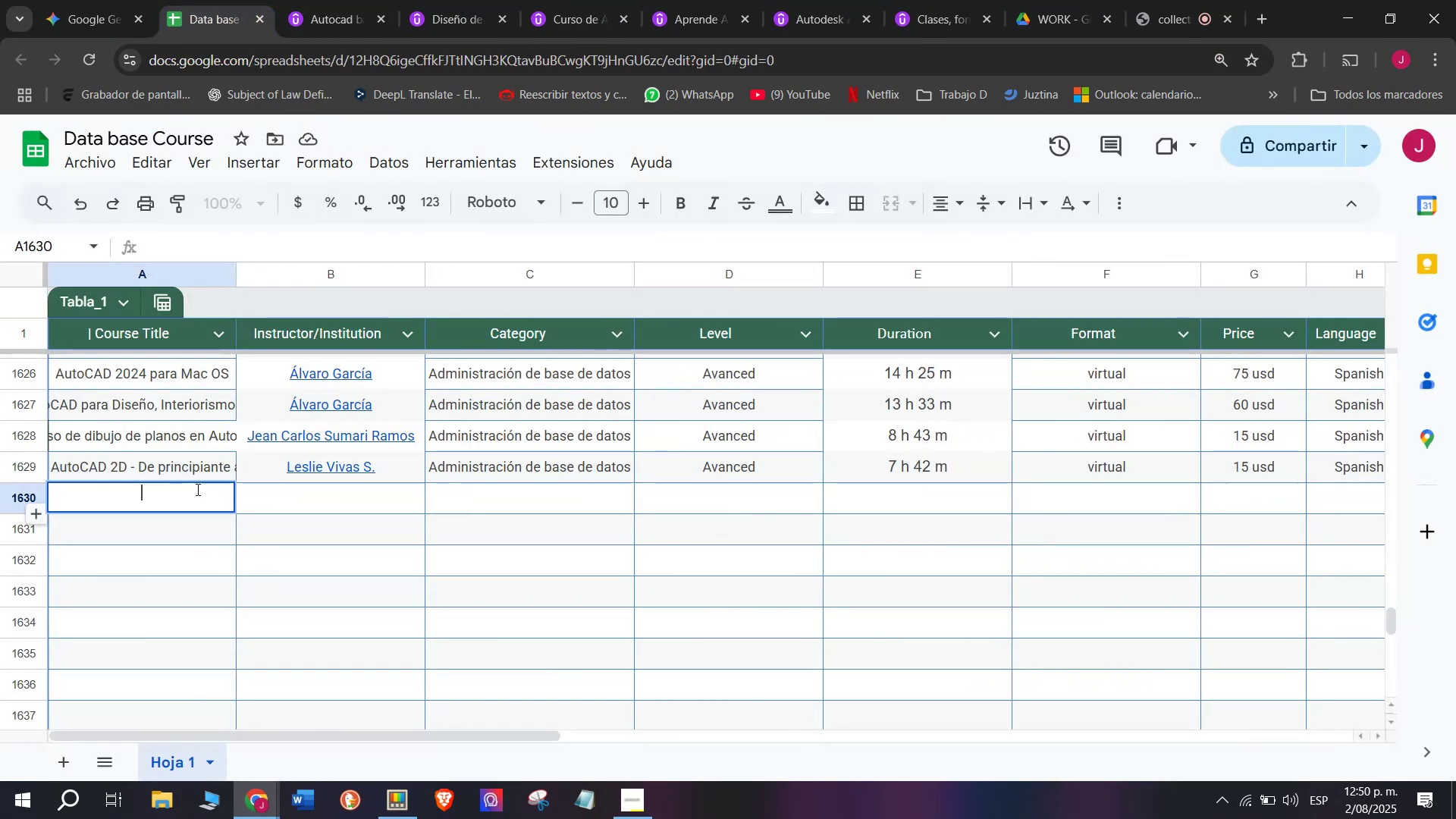 
key(Z)
 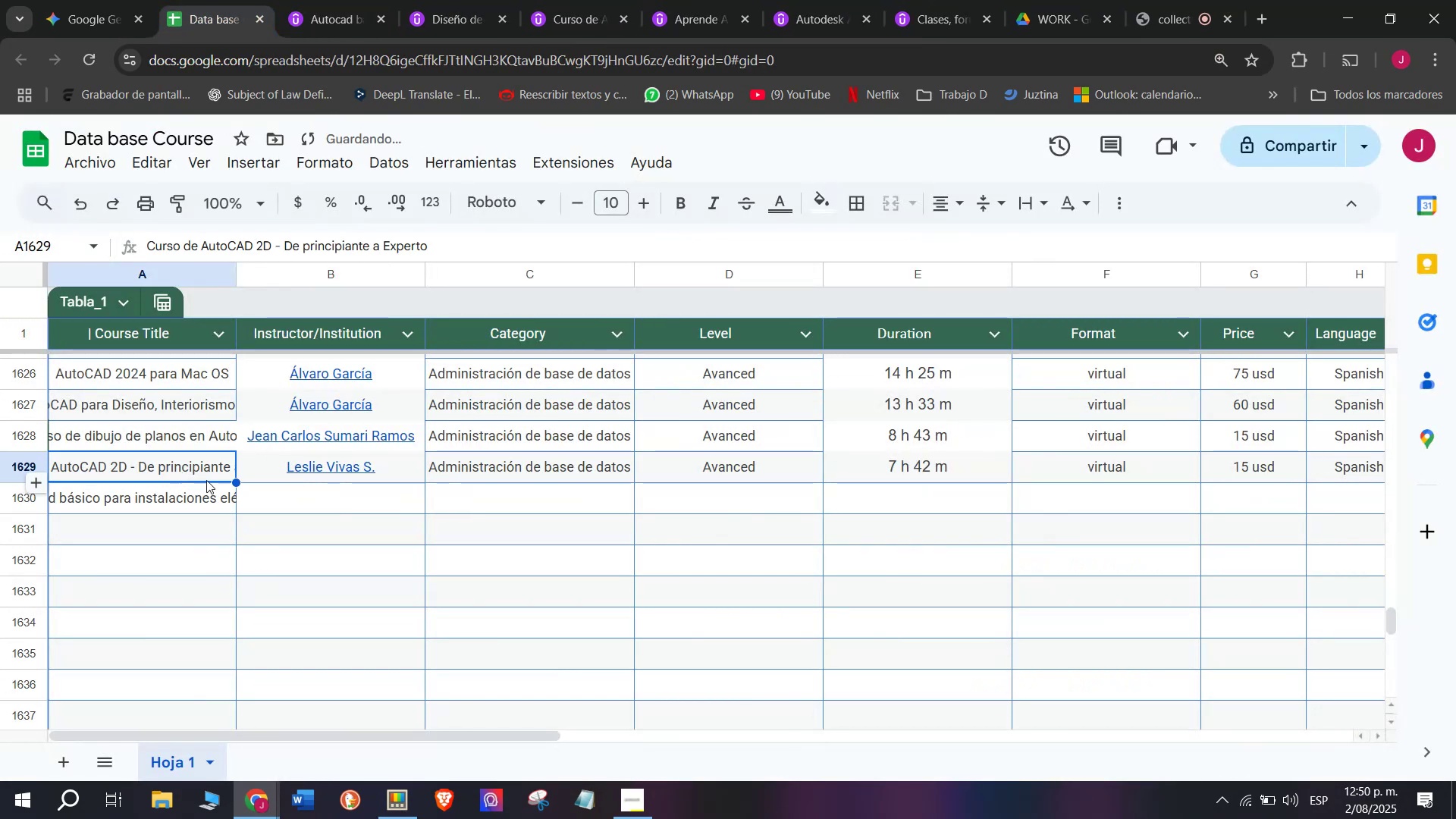 
key(Control+V)
 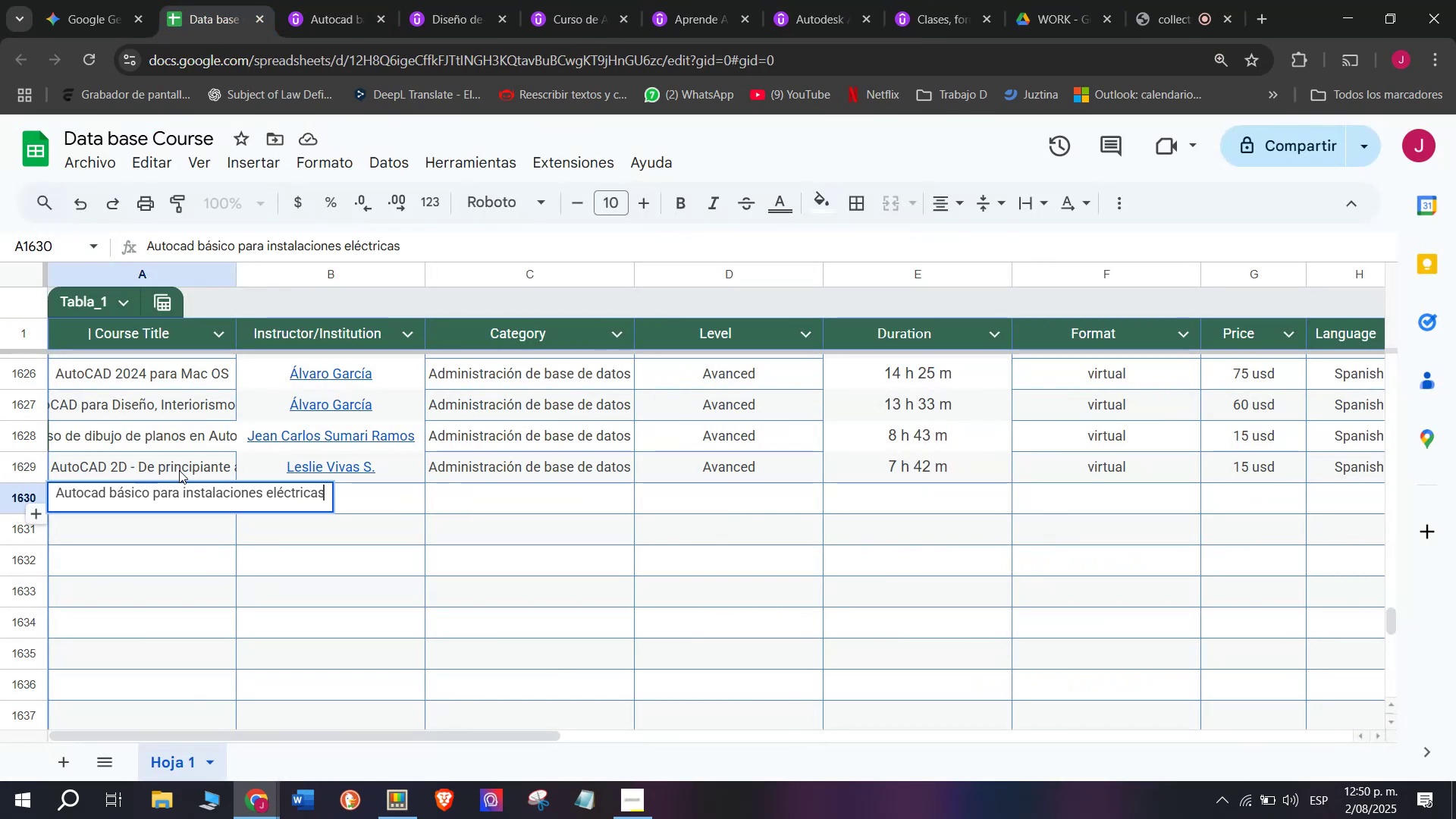 
left_click([179, 470])
 